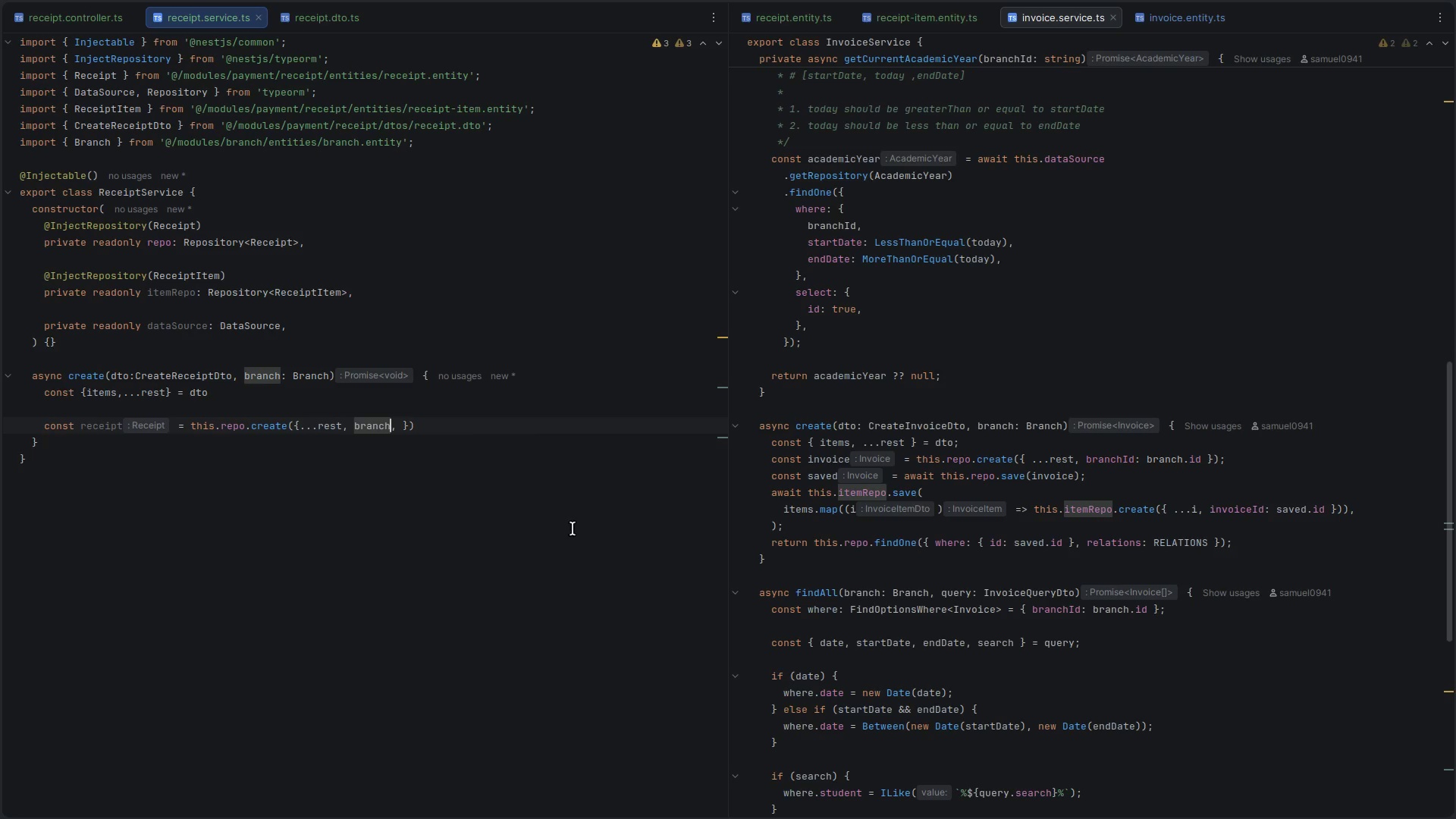 
key(Control+S)
 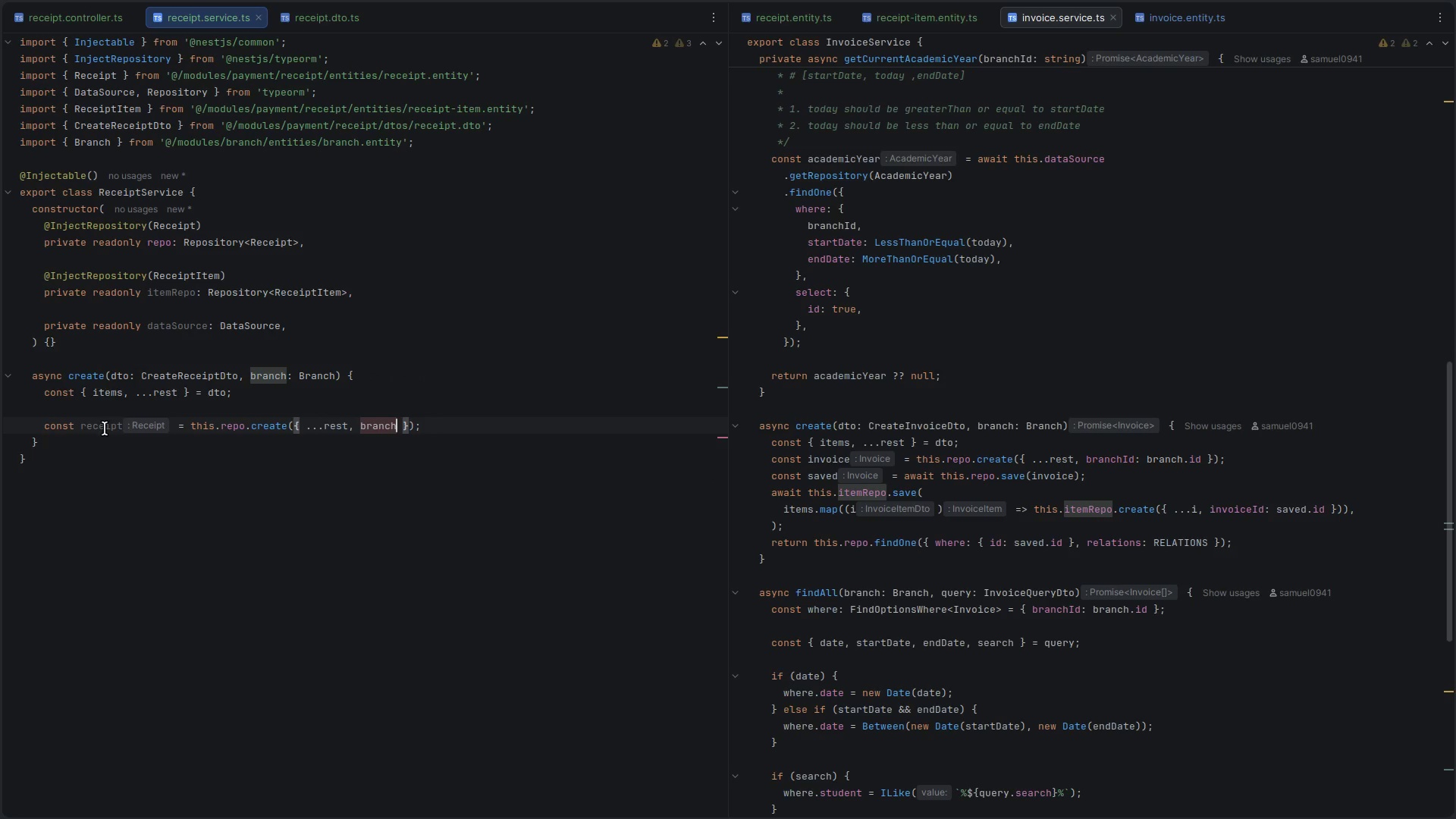 
double_click([101, 428])
 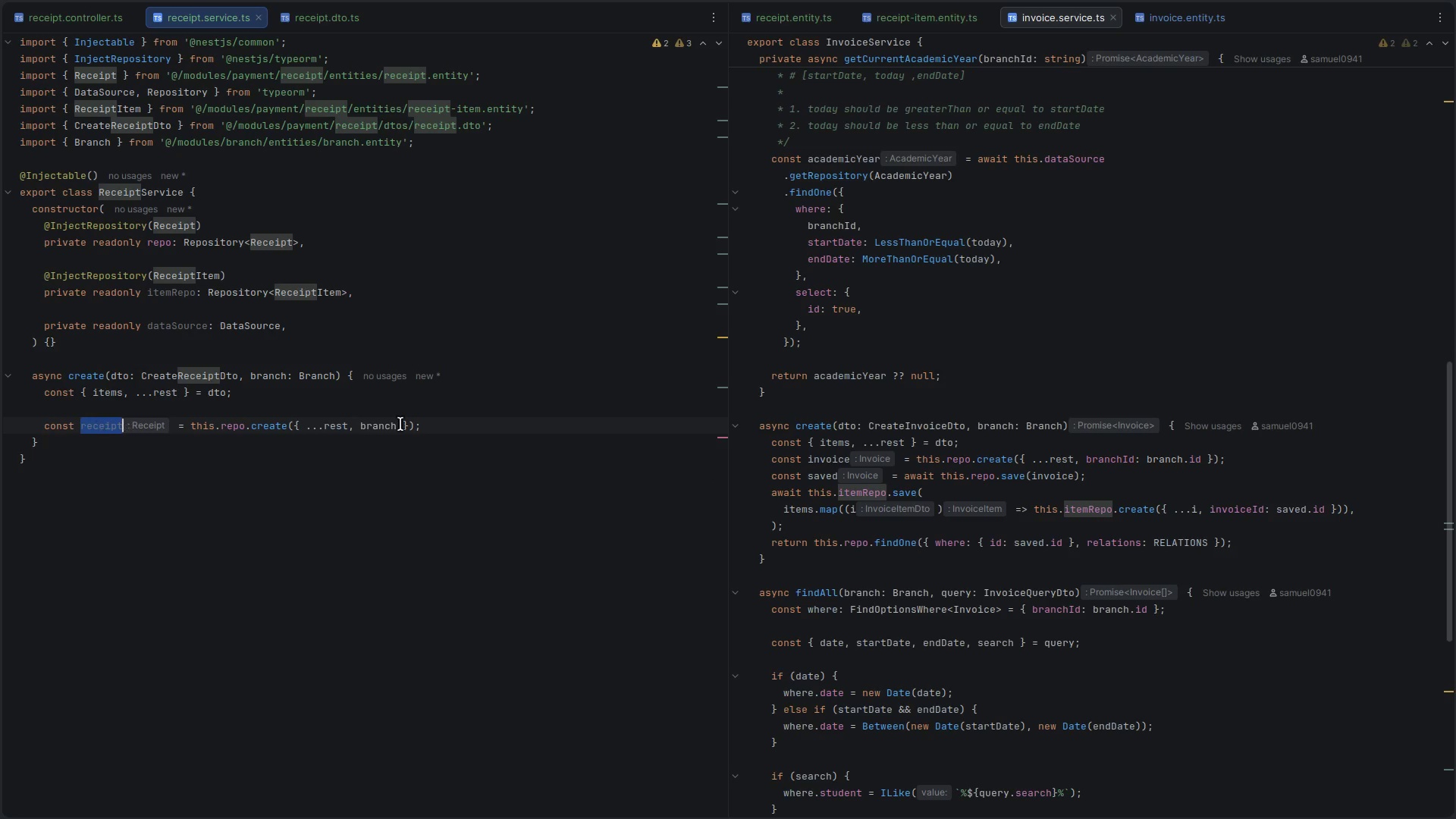 
key(Control+C)
 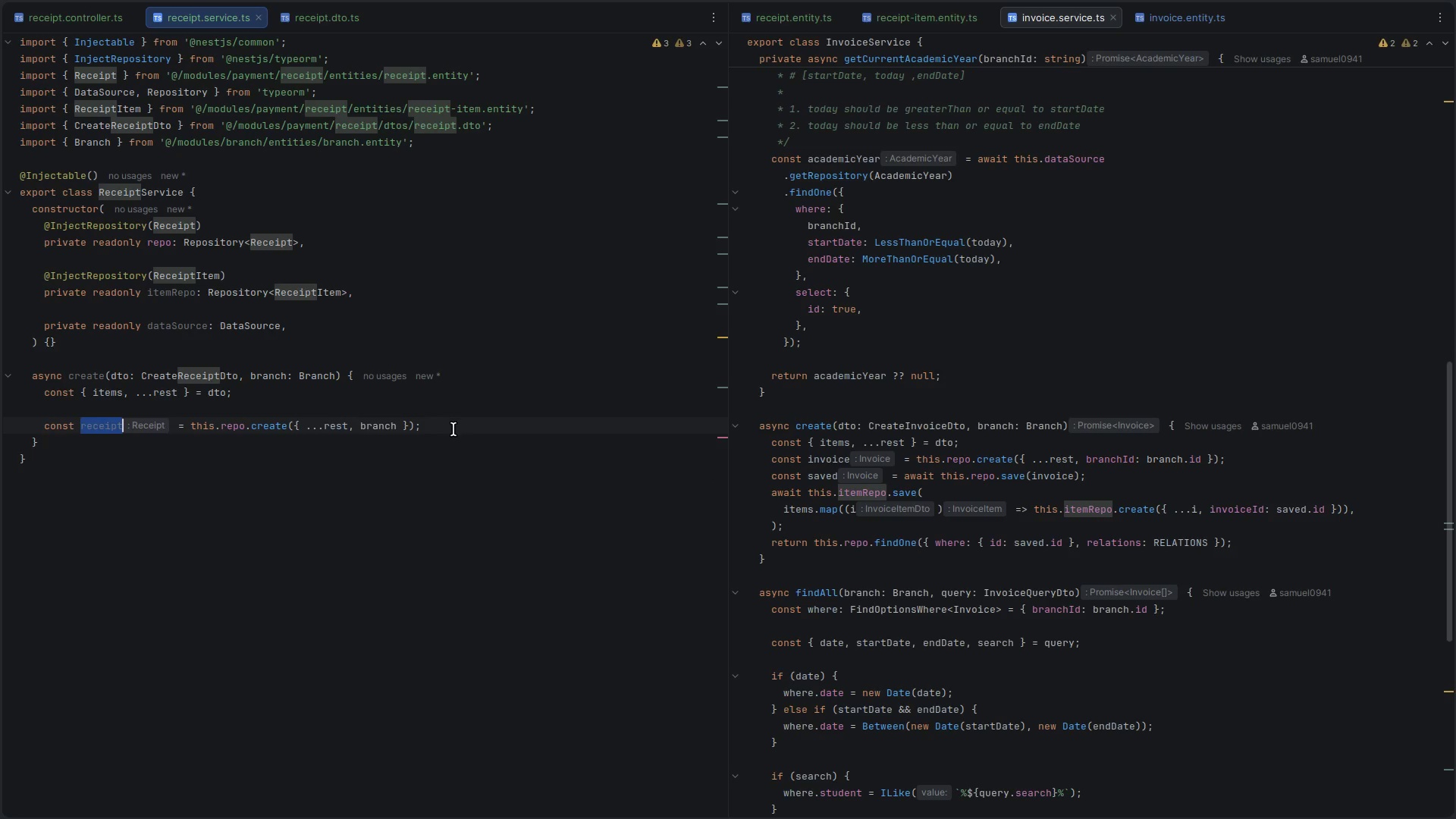 
left_click([453, 429])
 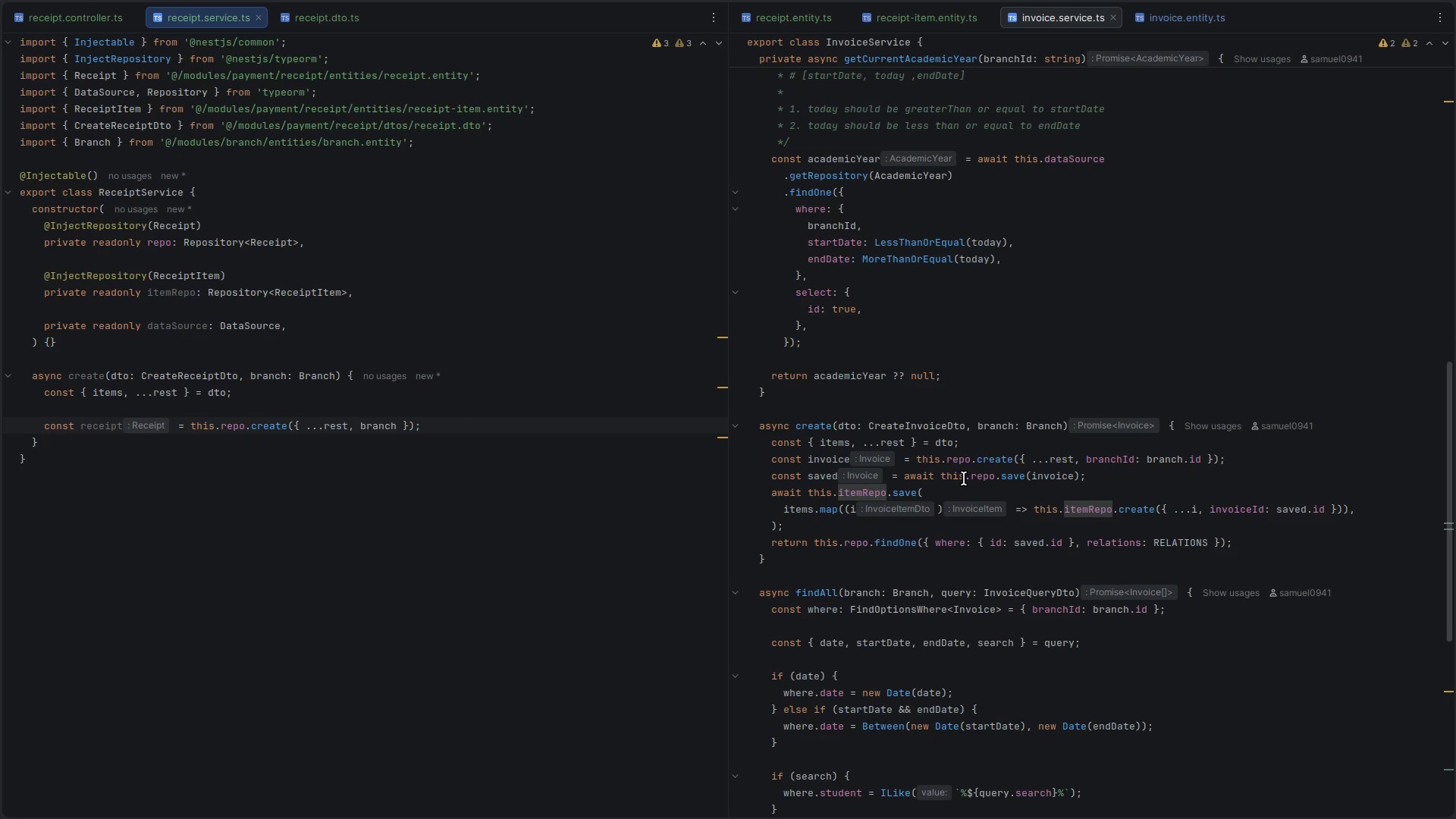 
key(Enter)
 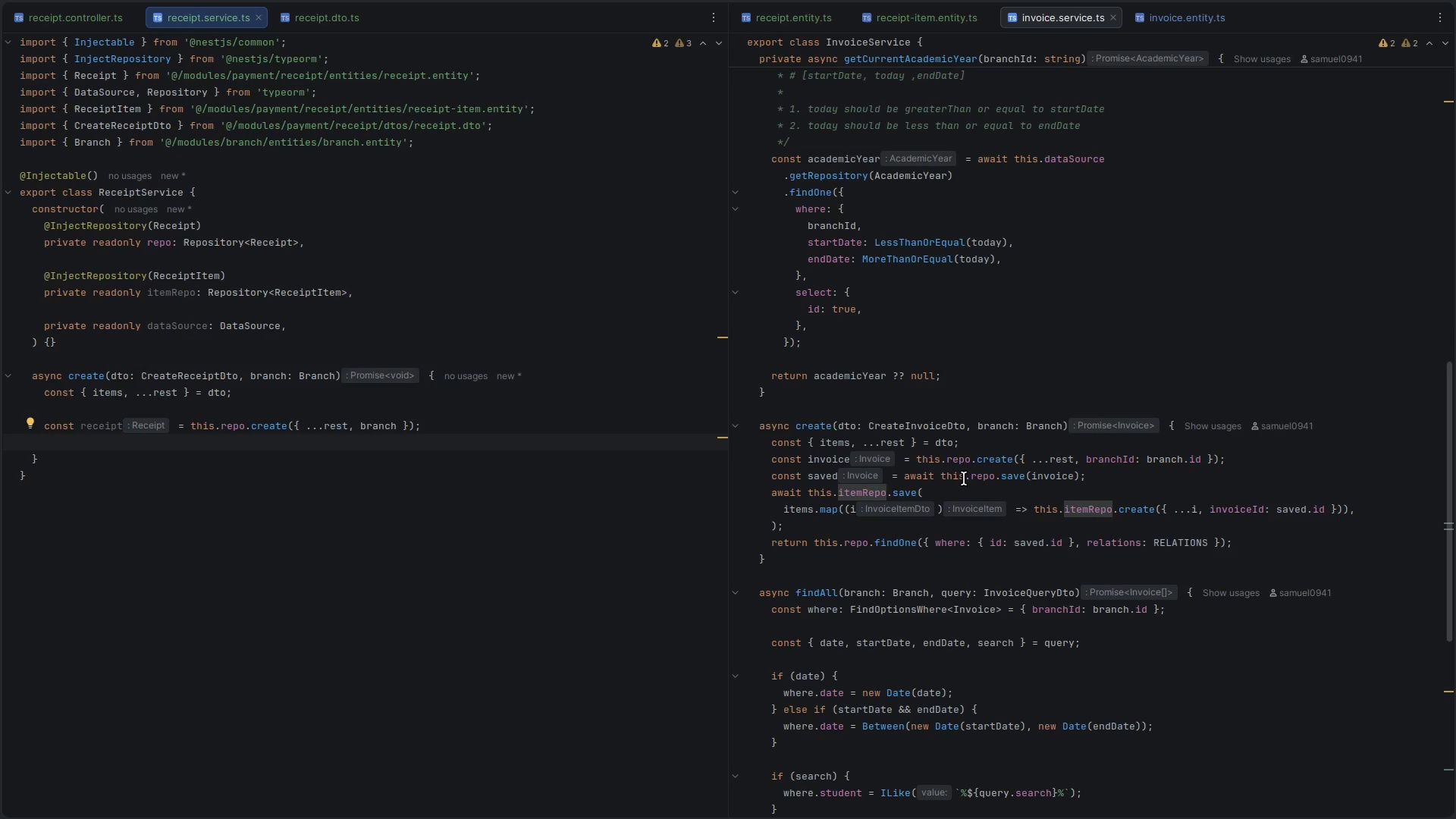 
key(Enter)
 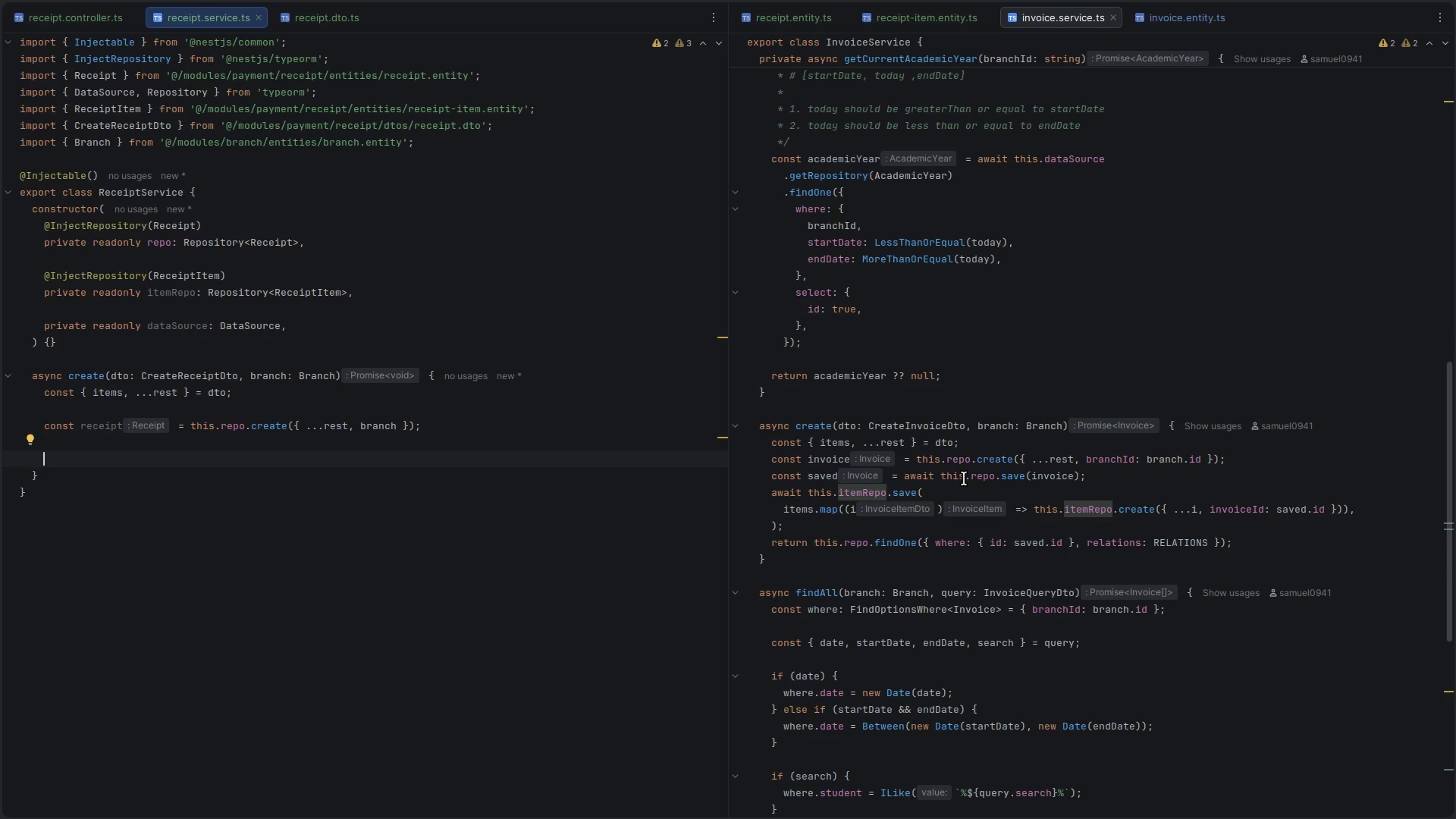 
type(data)
key(Backspace)
key(Backspace)
key(Backspace)
key(Backspace)
type(async data)
 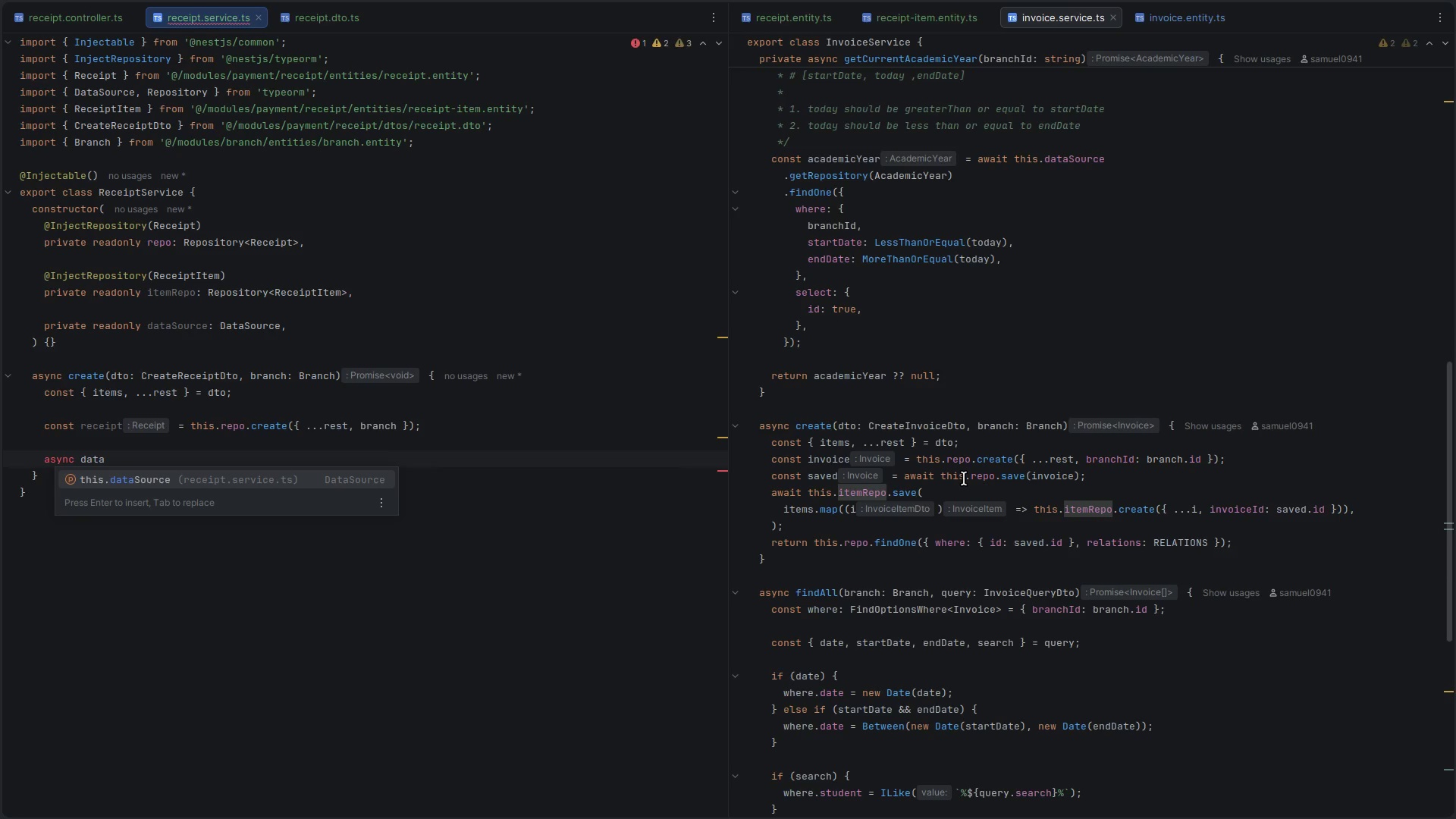 
key(Enter)
 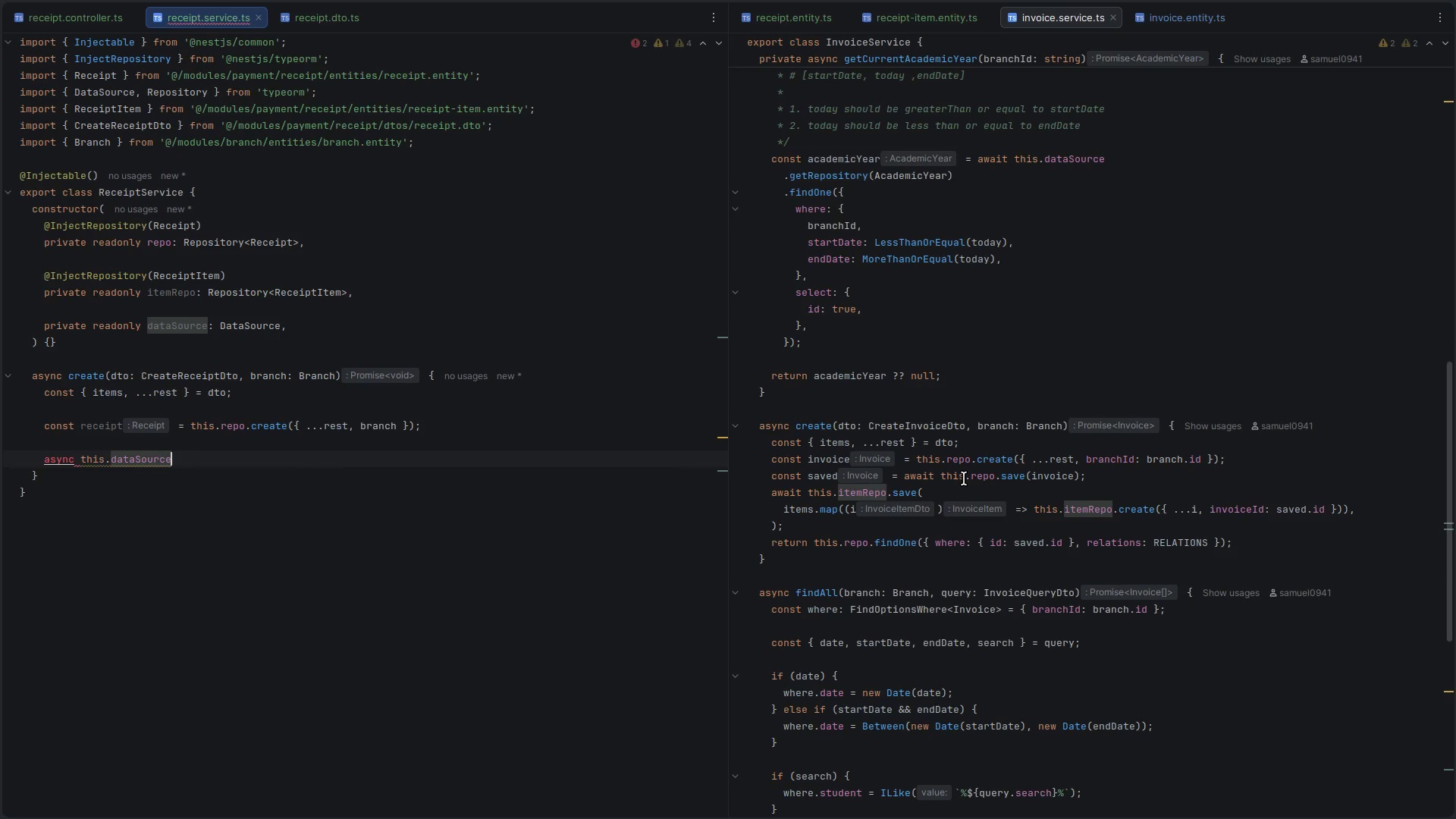 
type(.cre)
 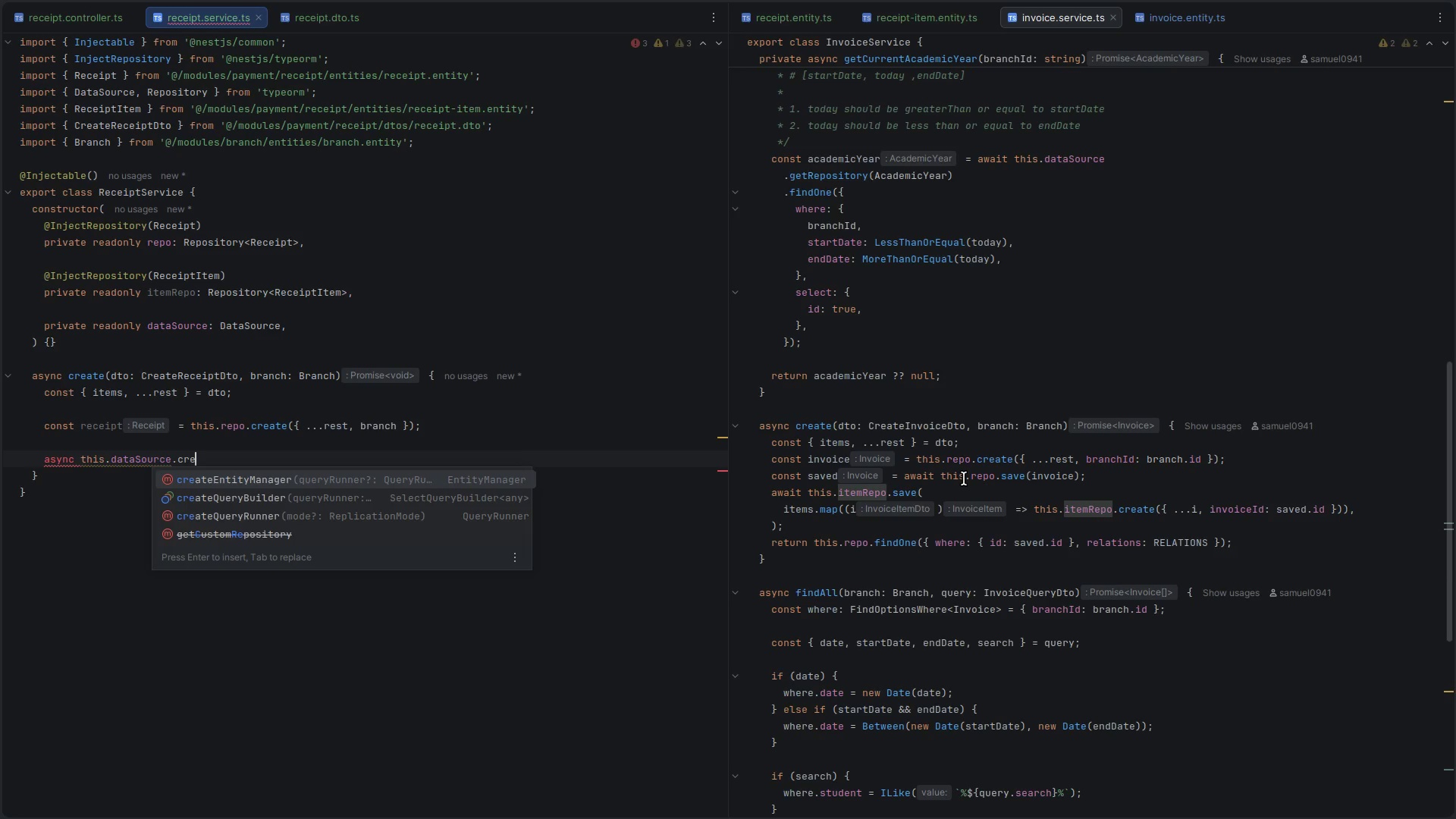 
key(Backspace)
key(Backspace)
key(Backspace)
type(tra)
 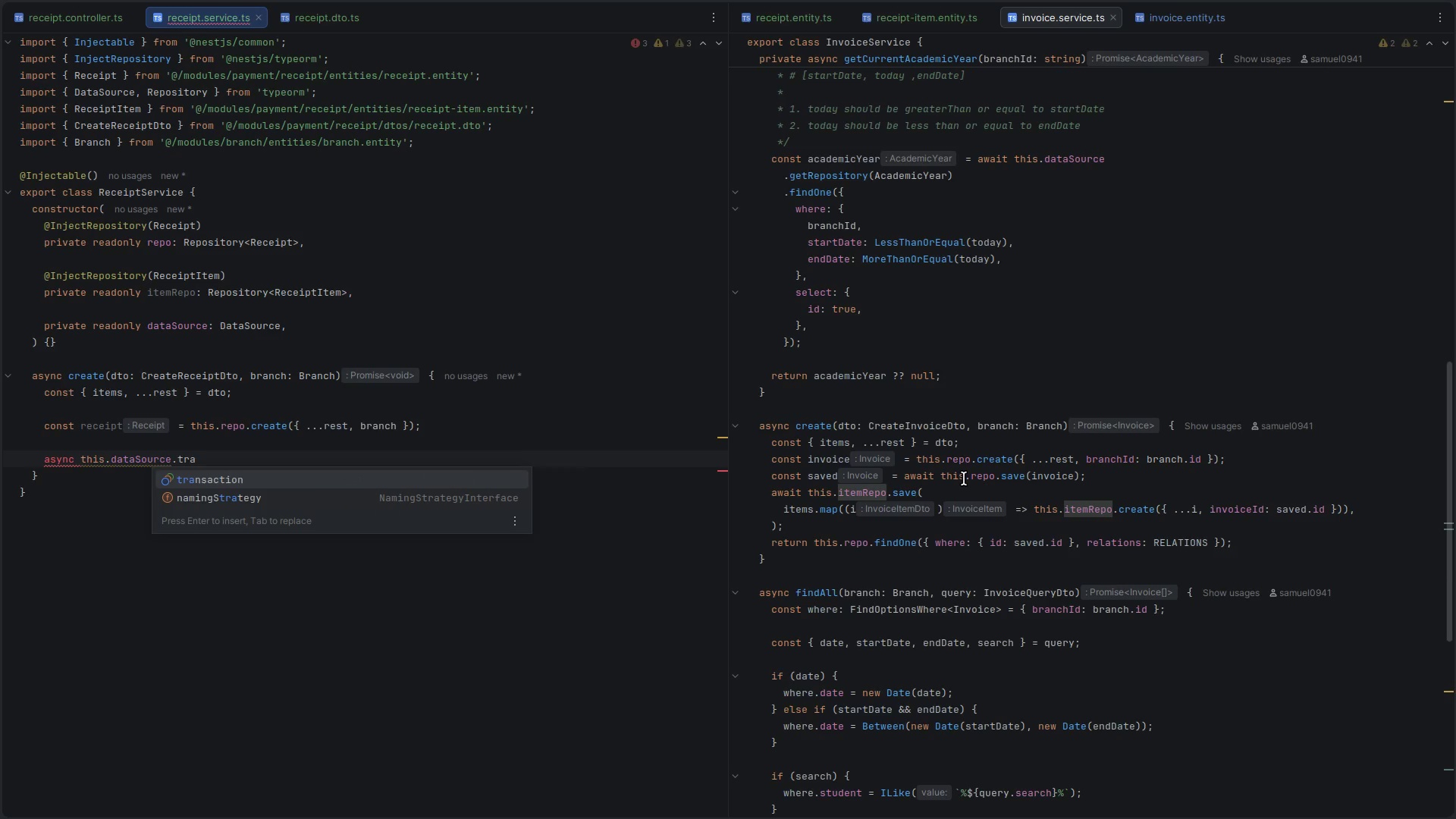 
key(Enter)
 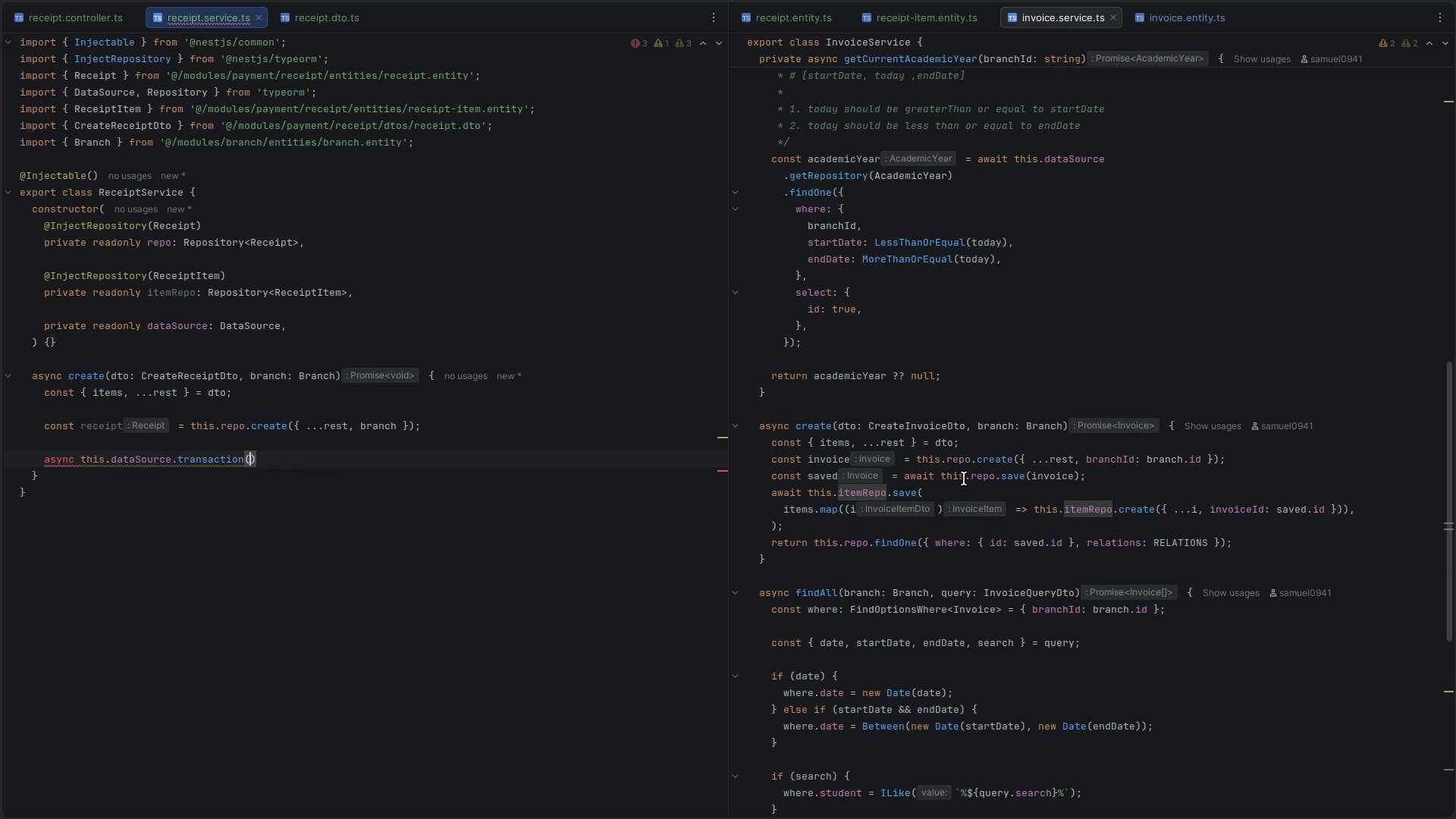 
type((manager)
 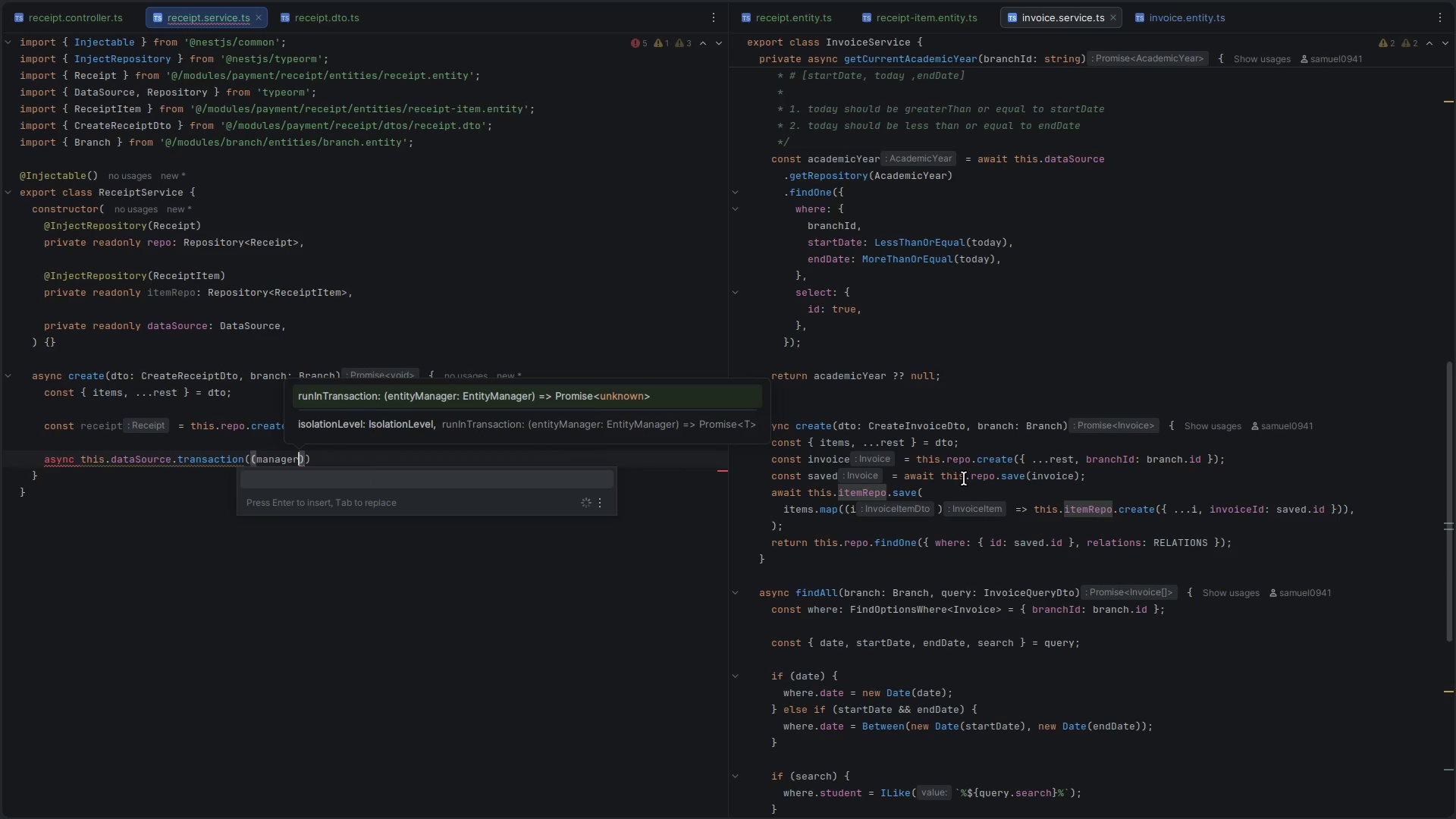 
key(ArrowRight)
 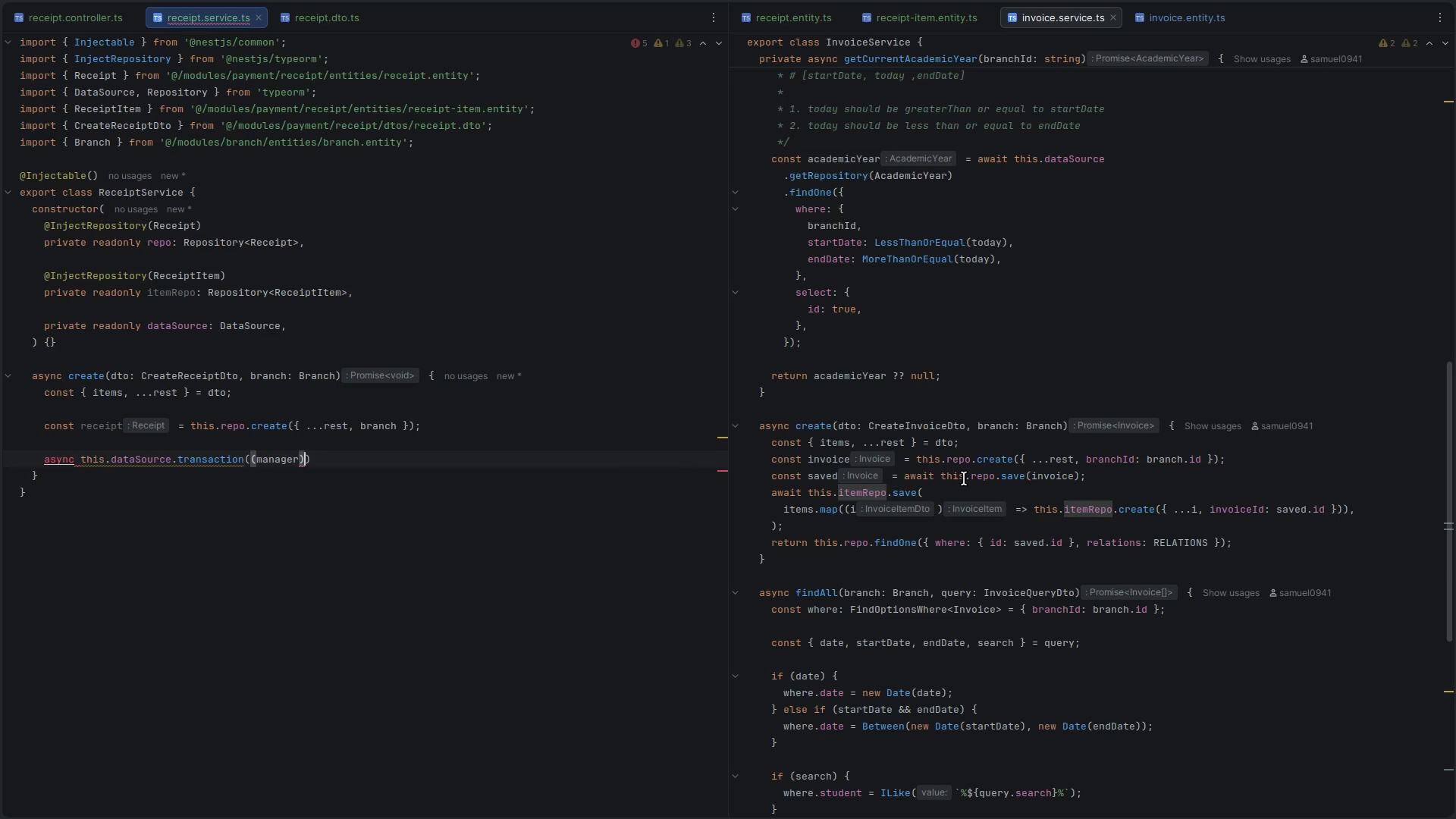 
key(Space)
 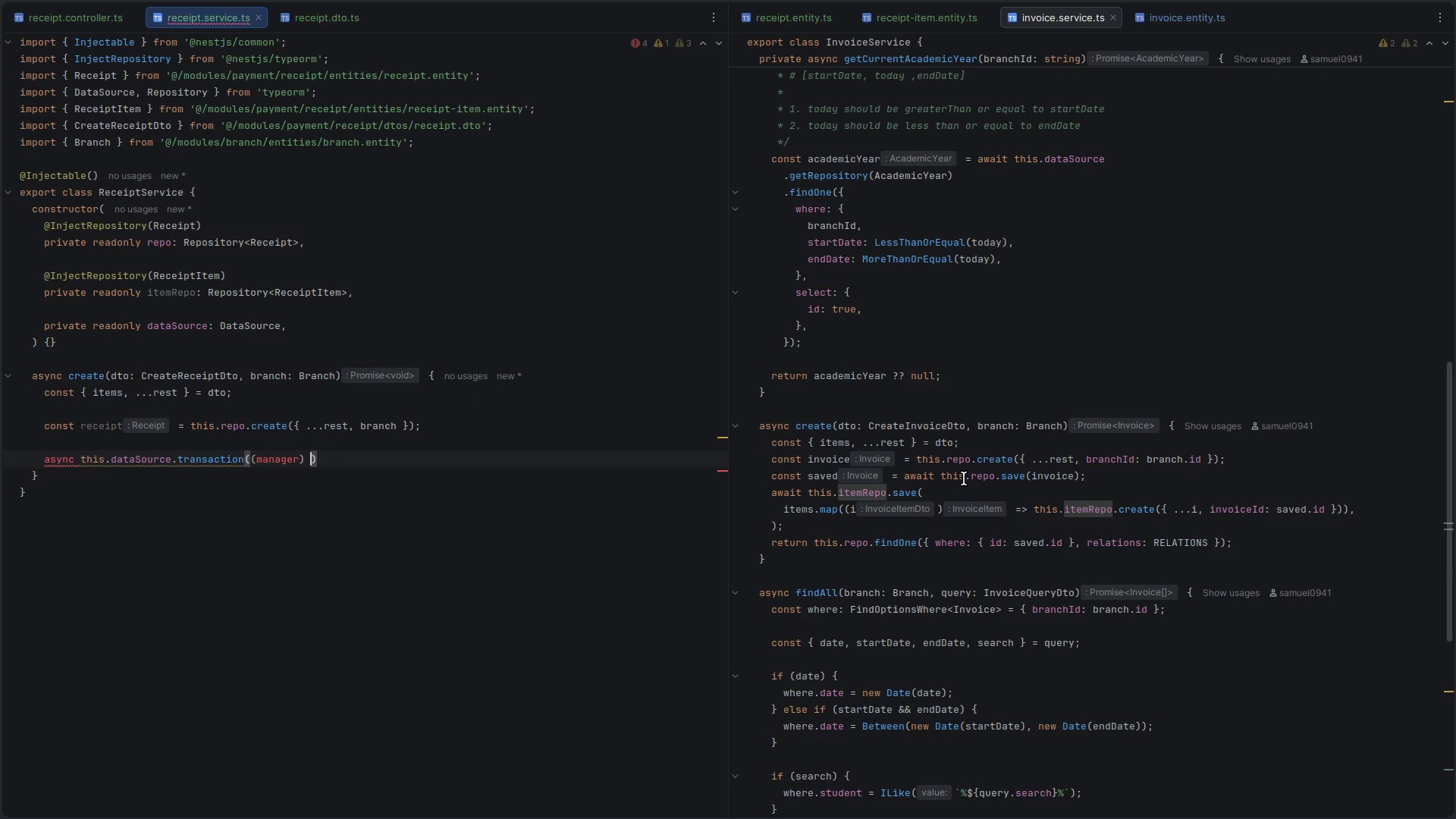 
key(Equal)
 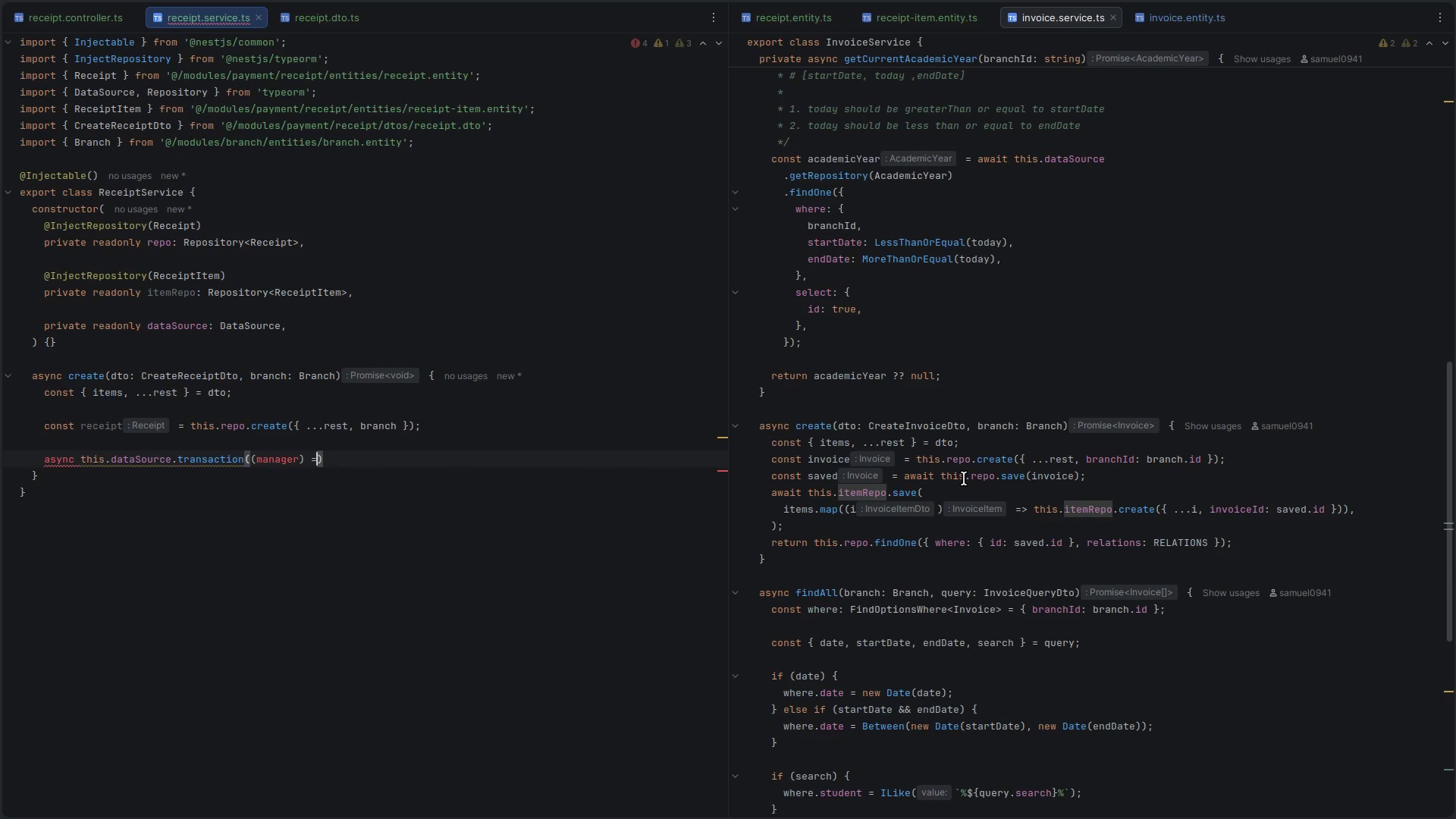 
key(Shift+Period)
 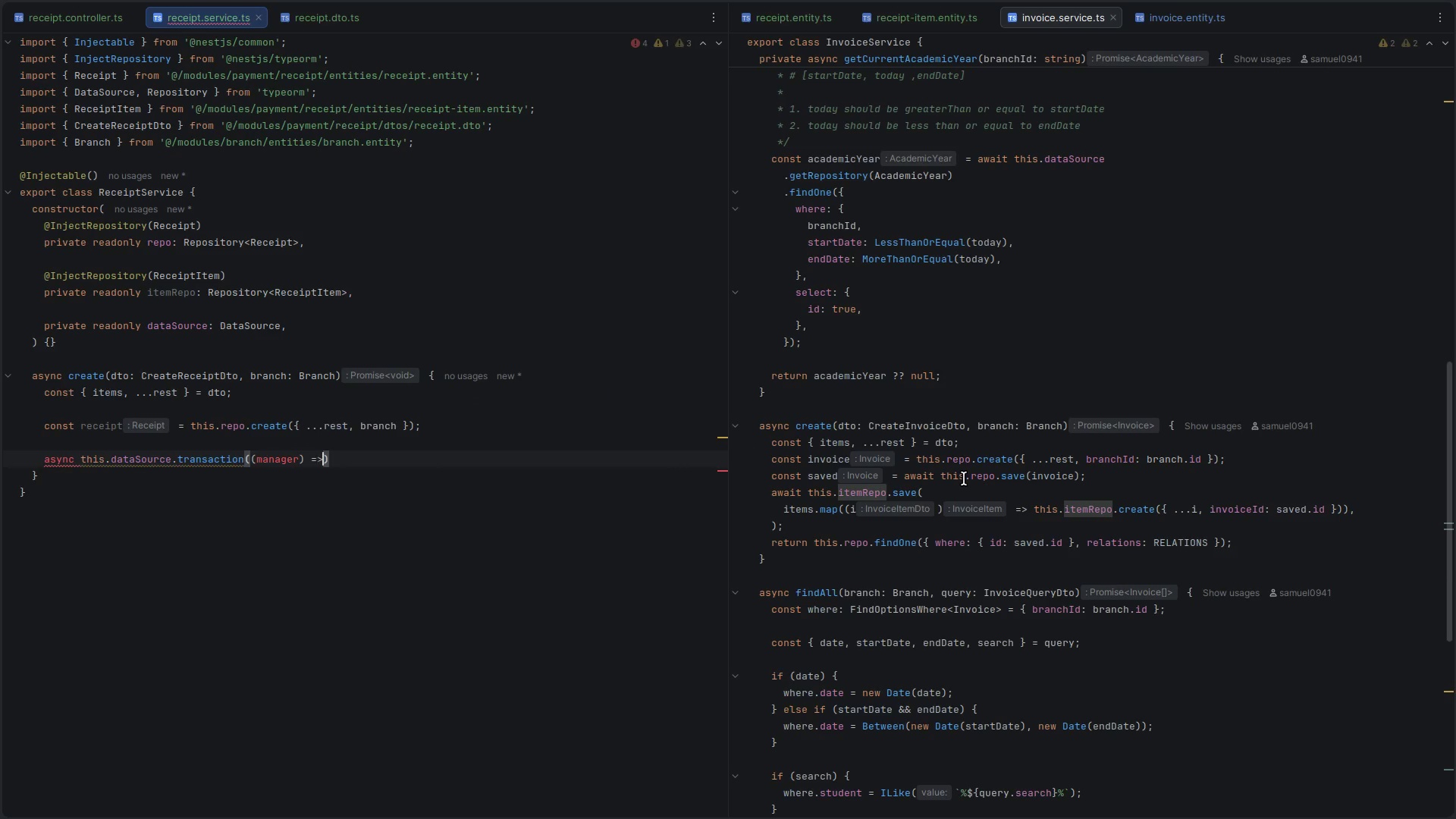 
key(Shift+Space)
 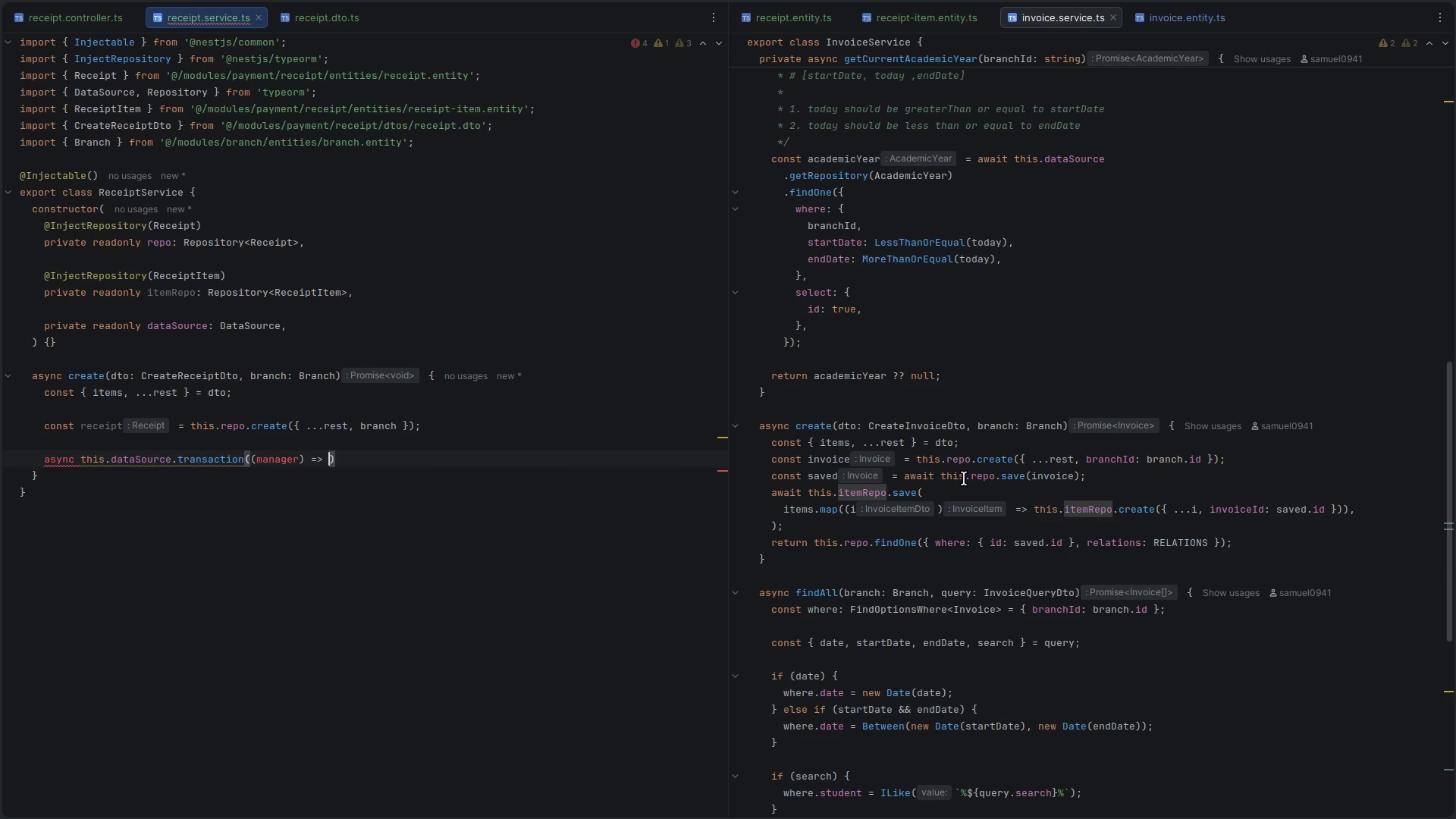 
key(Shift+BracketLeft)
 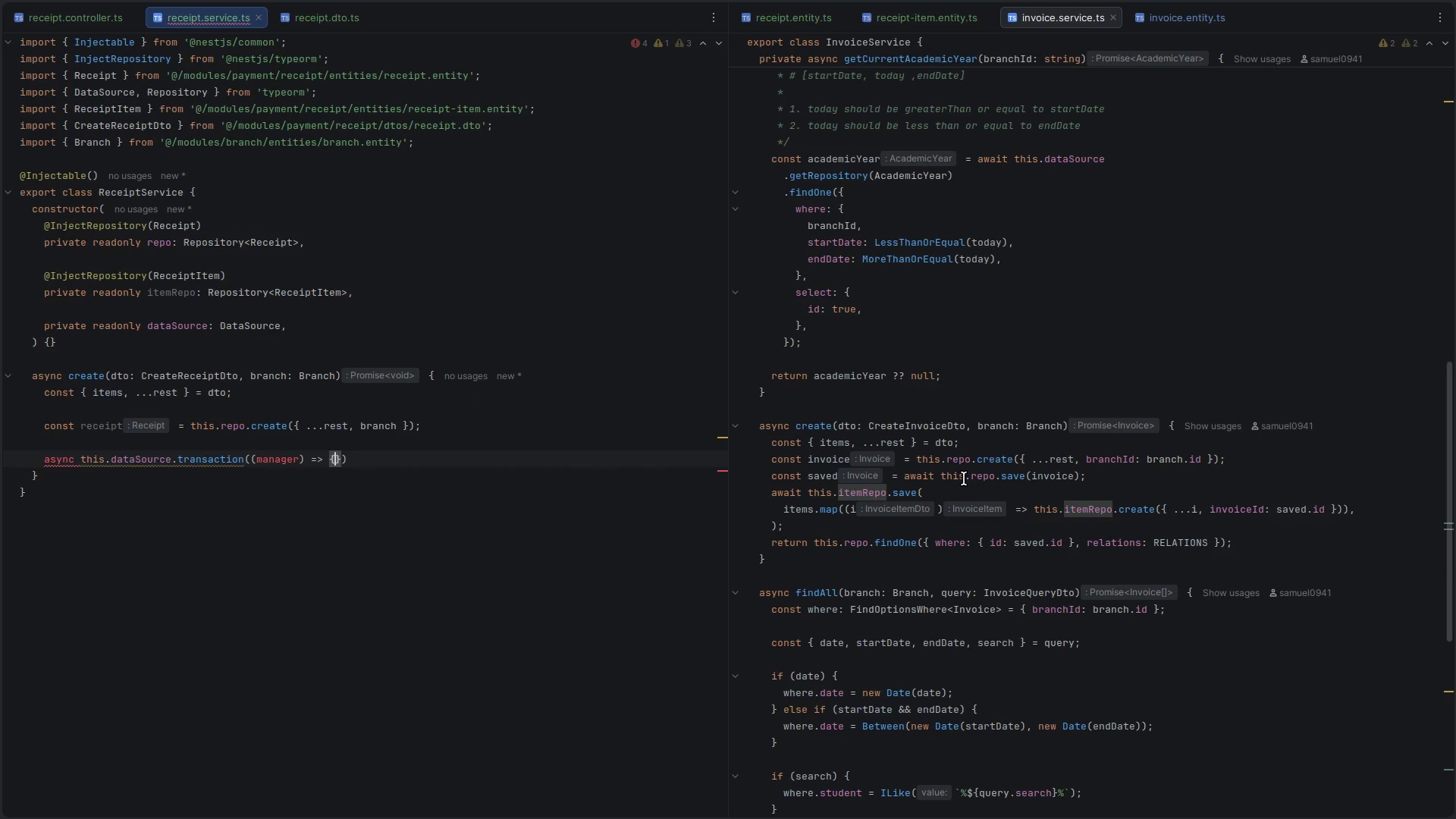 
key(Shift+Enter)
 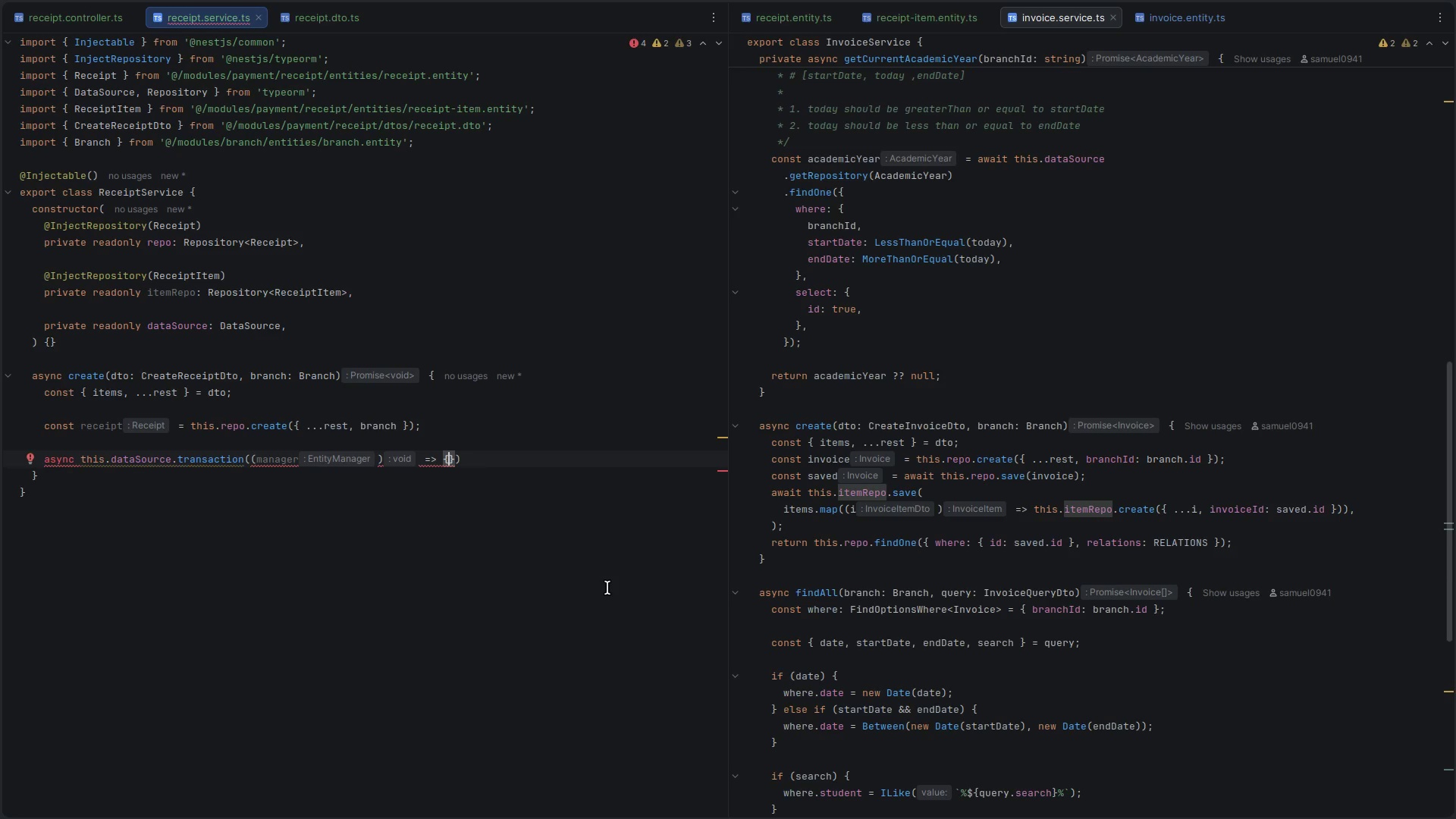 
key(Enter)
 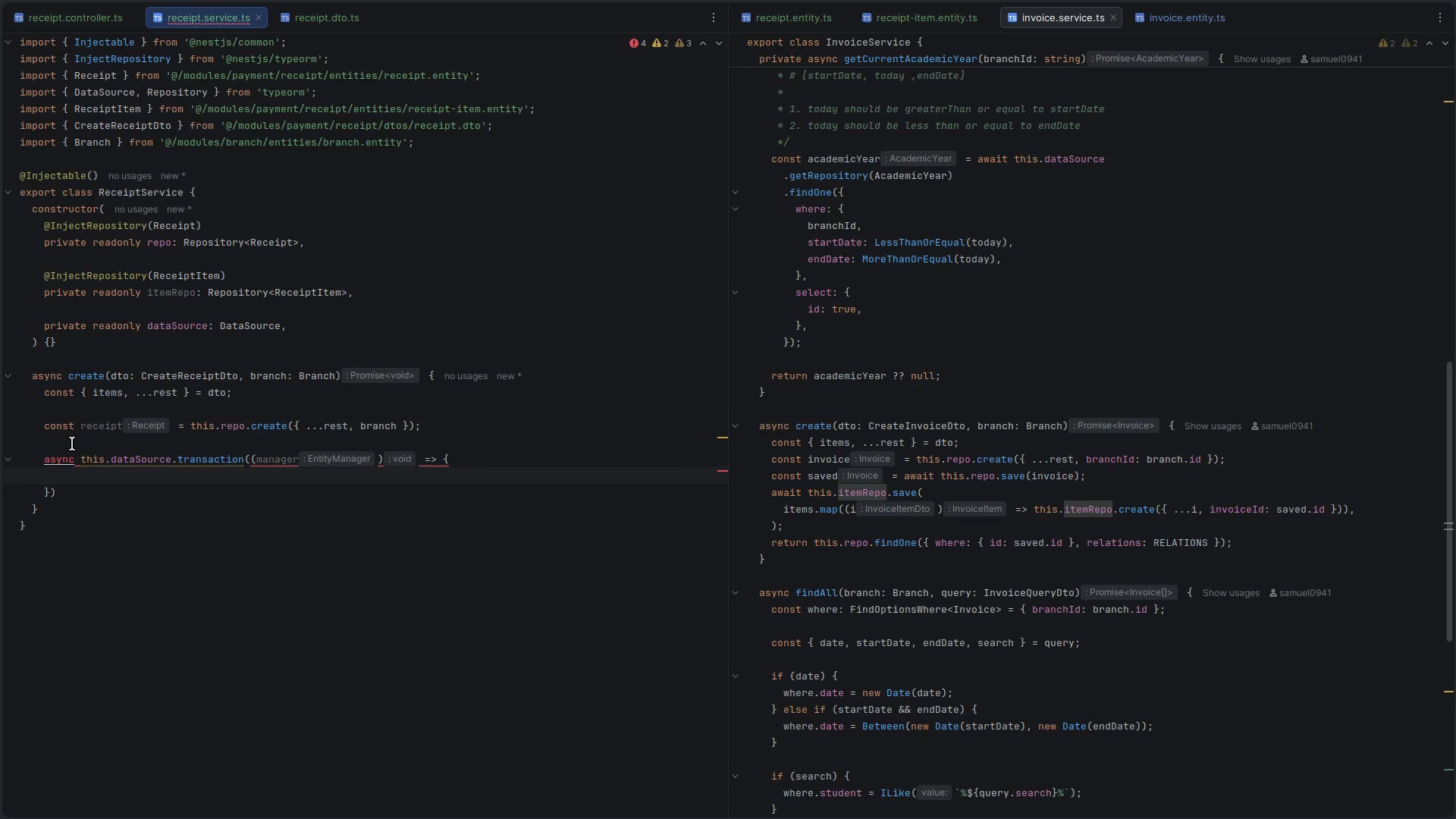 
double_click([56, 461])
 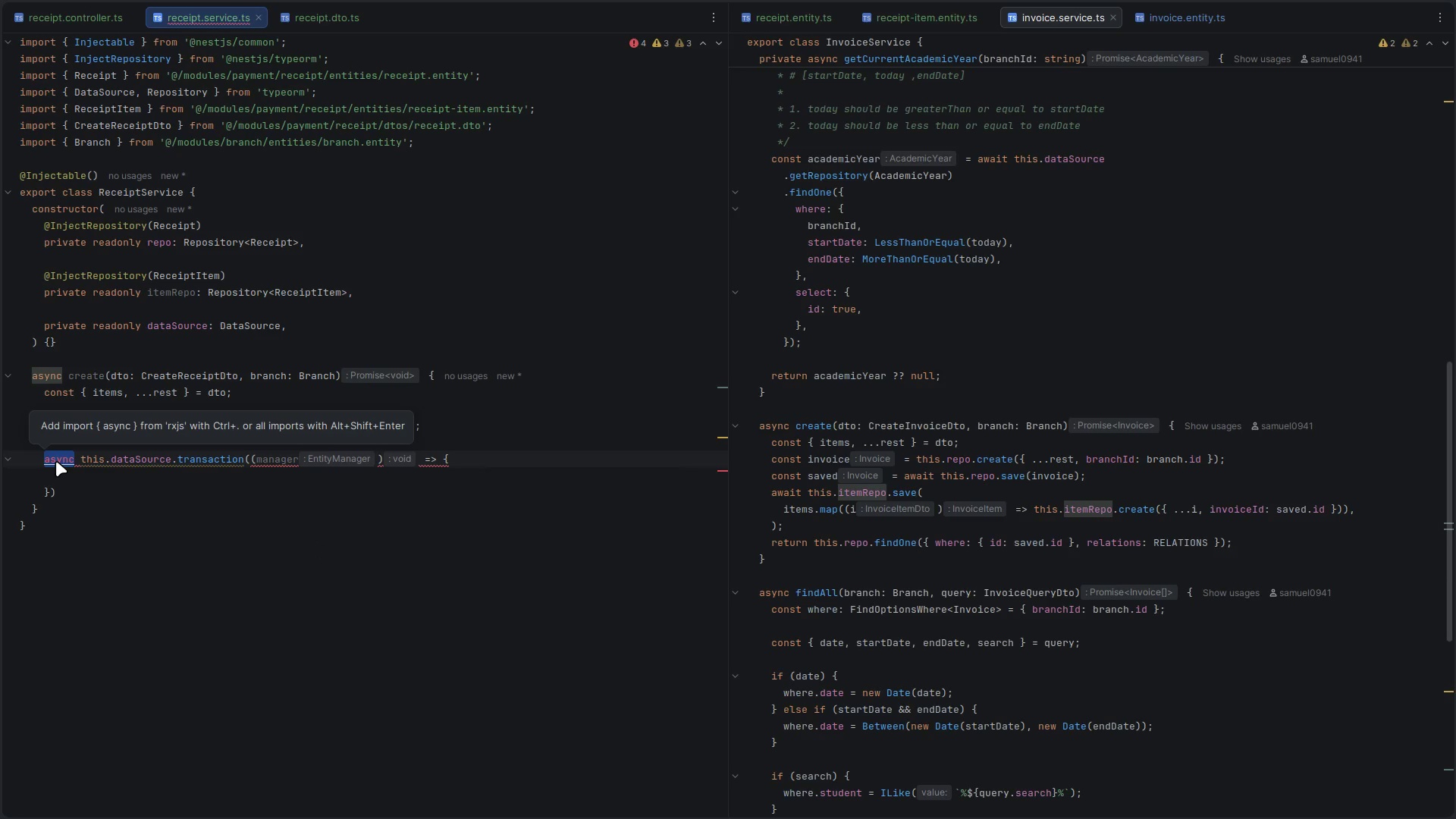 
hold_key(key=ShiftRight, duration=1.05)
 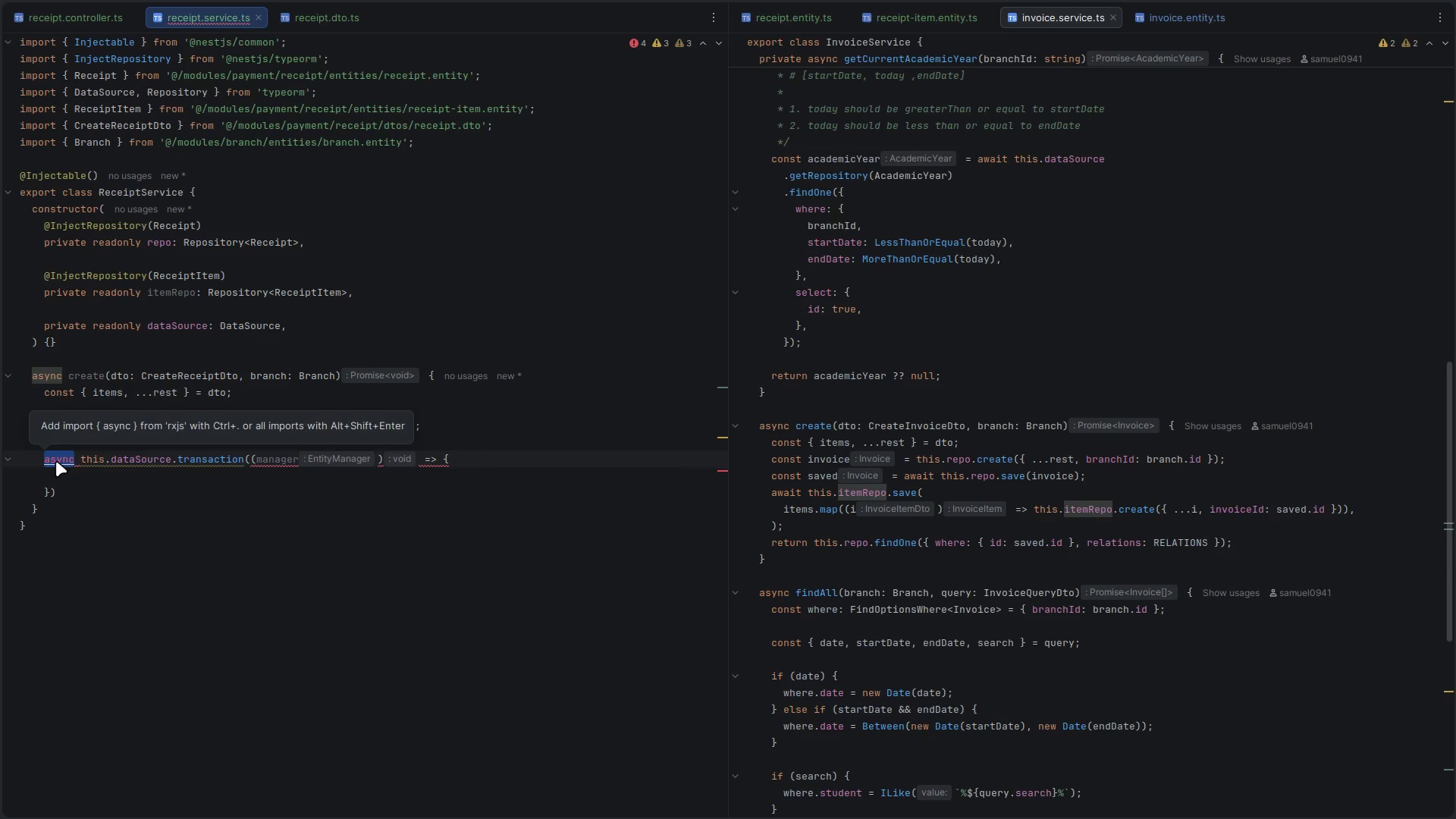 
type(return)
 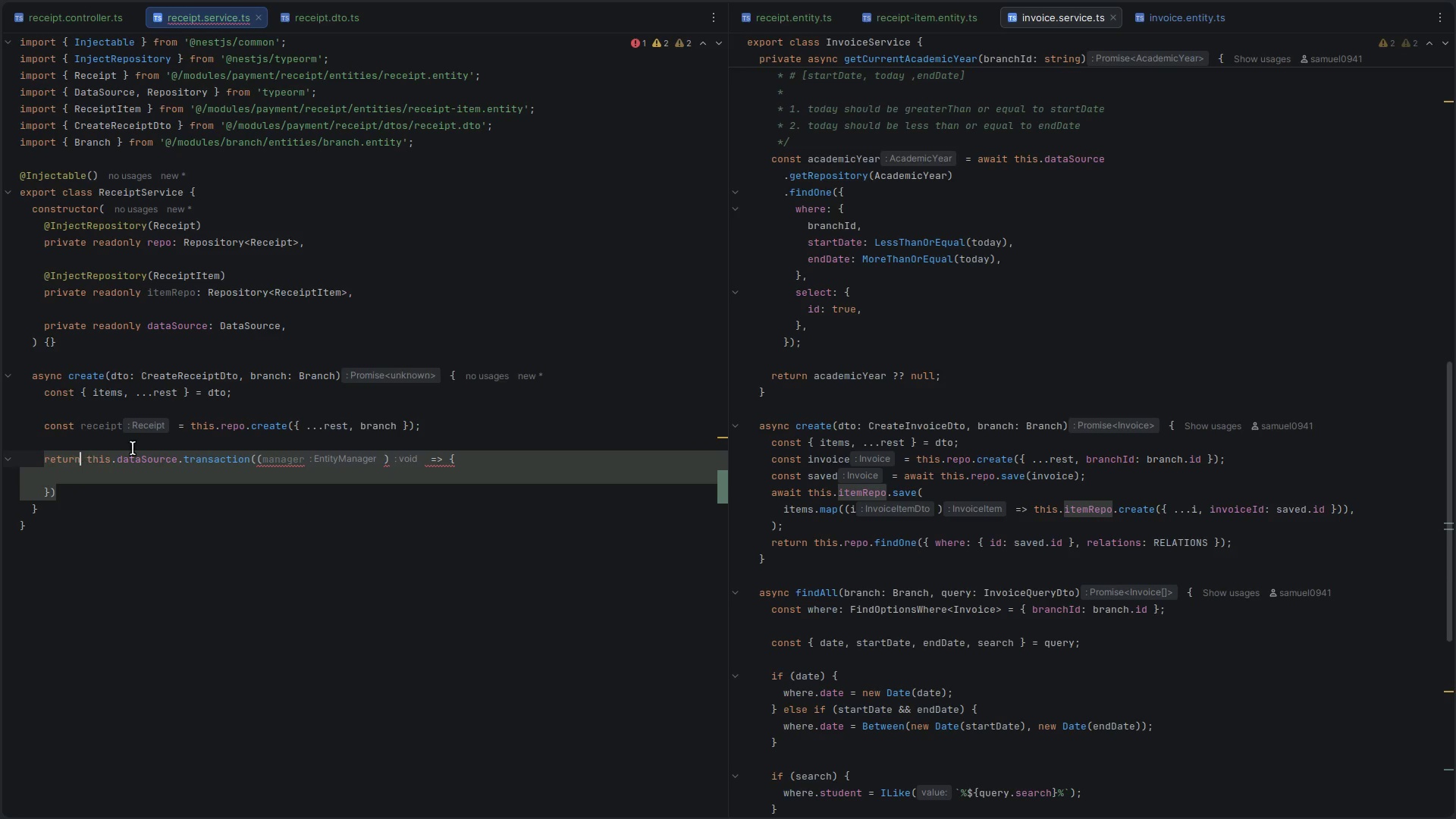 
left_click([214, 437])
 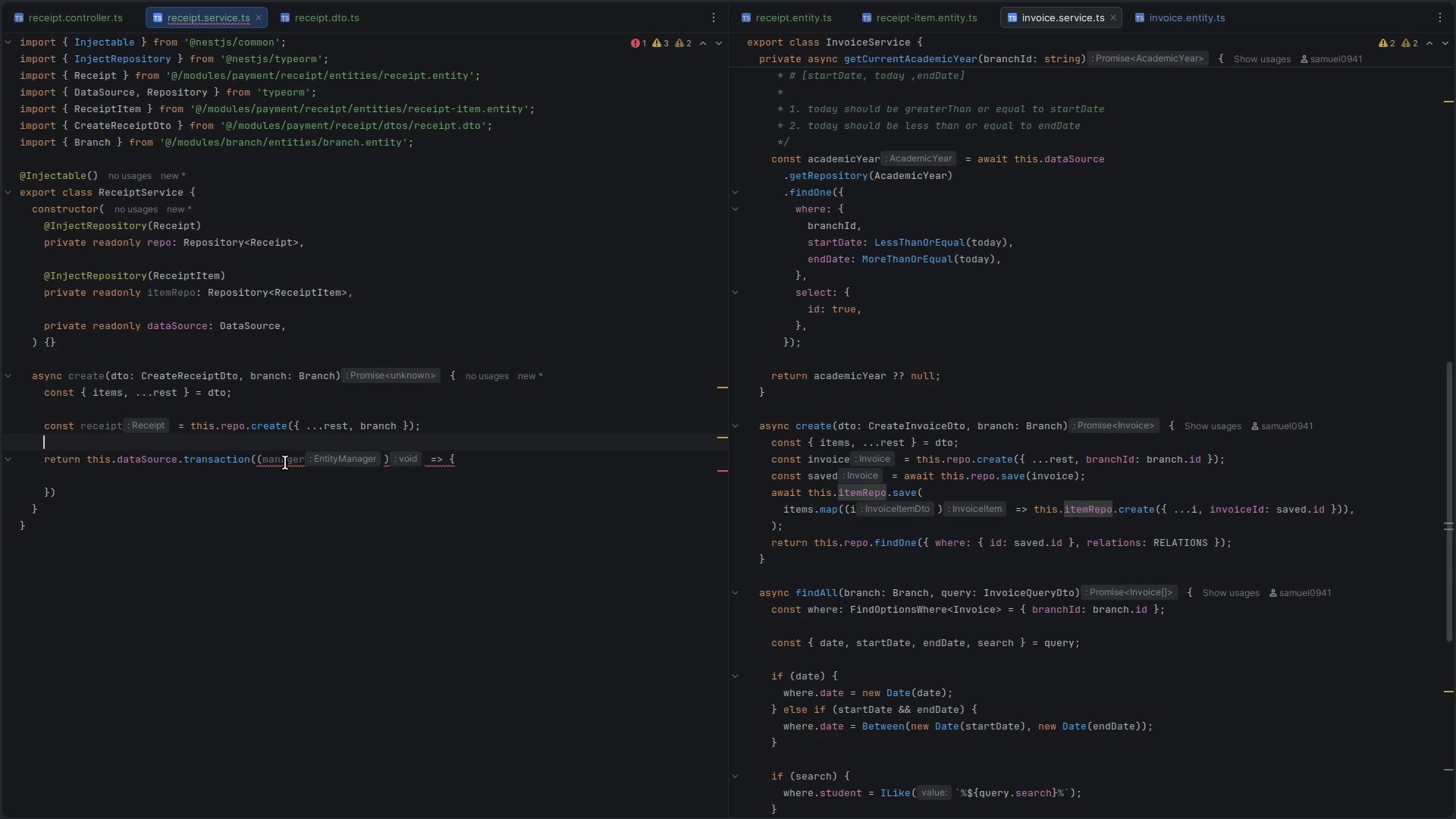 
double_click([283, 463])
 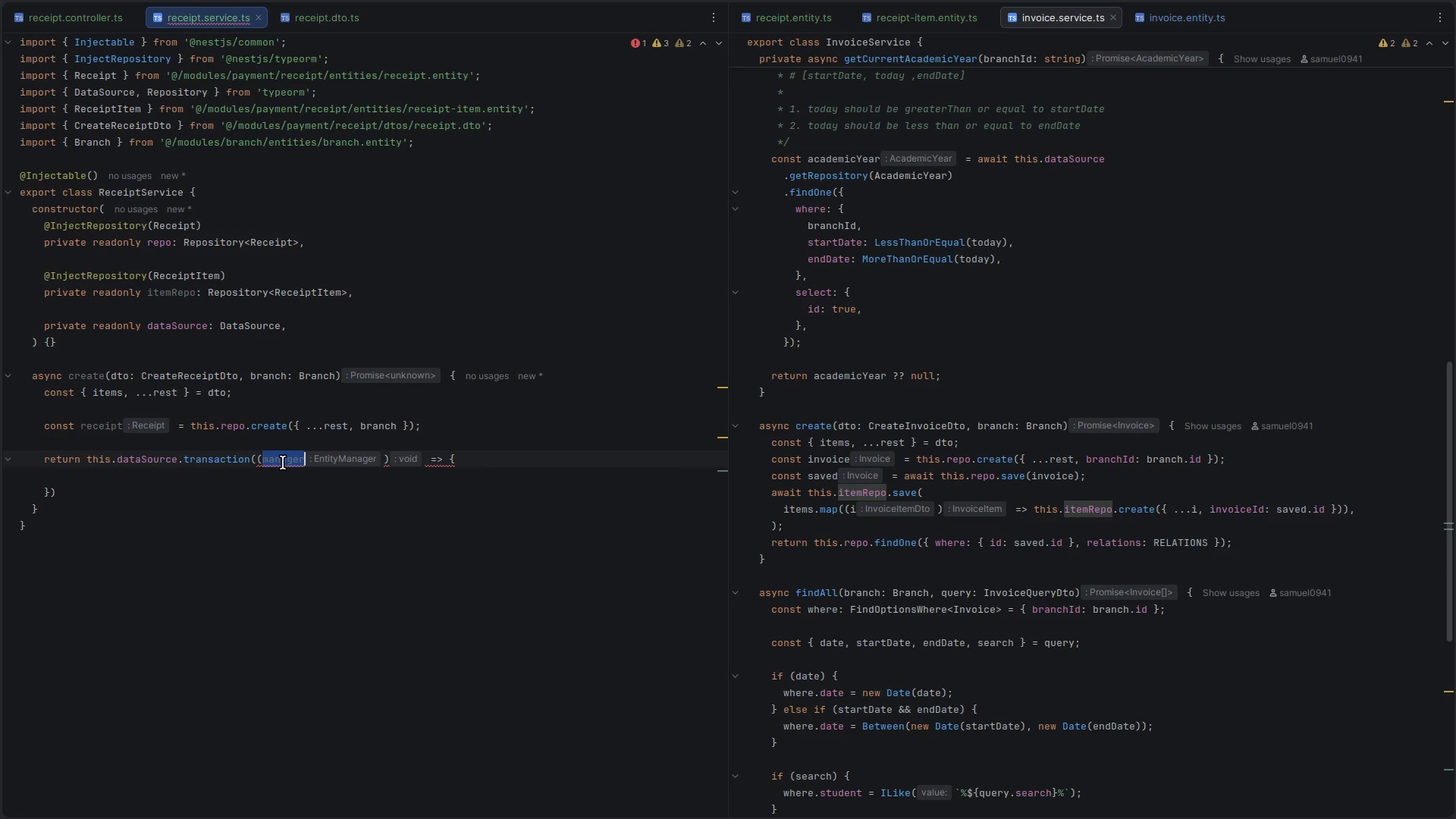 
key(ArrowLeft)
 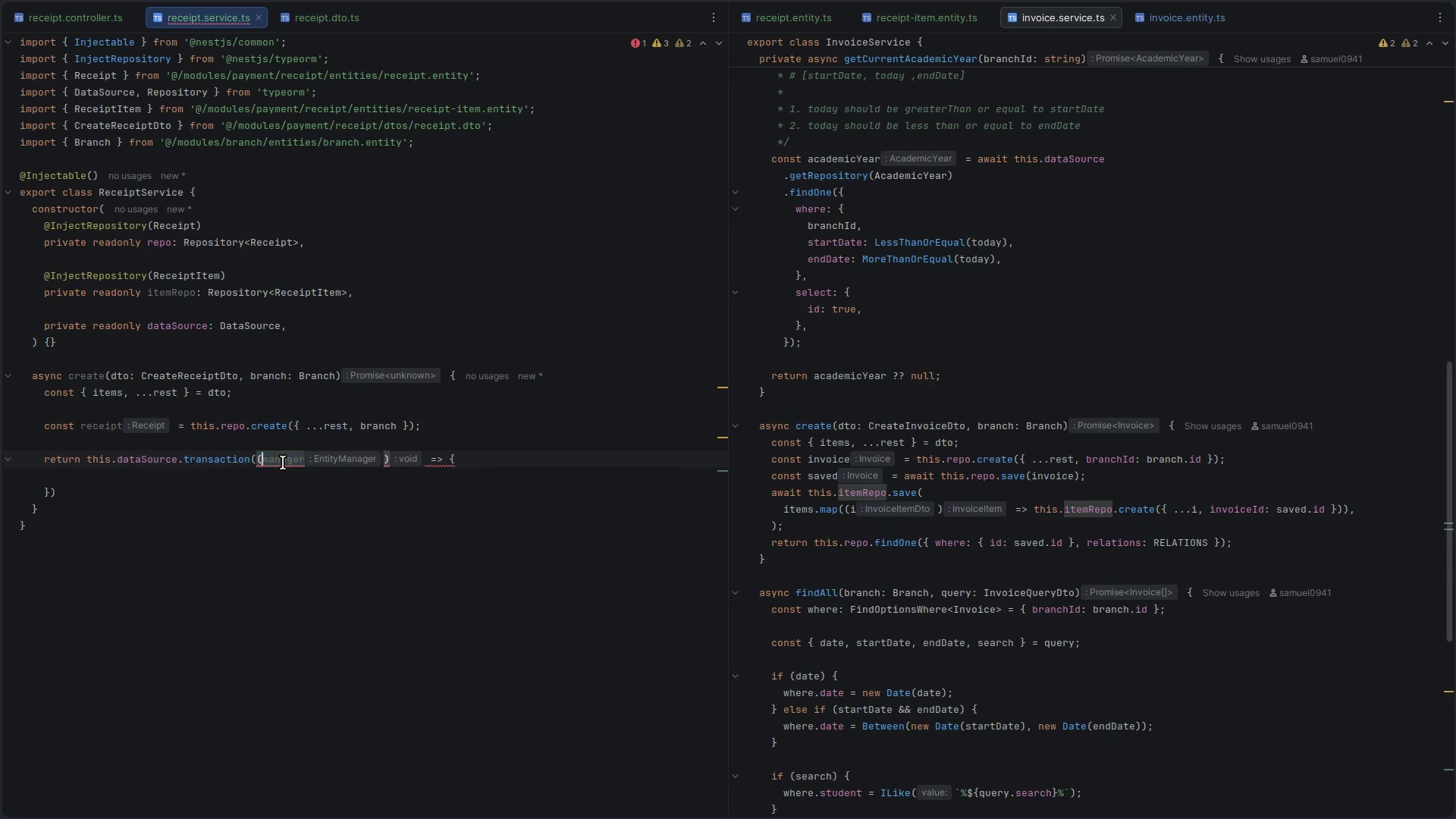 
key(ArrowLeft)
 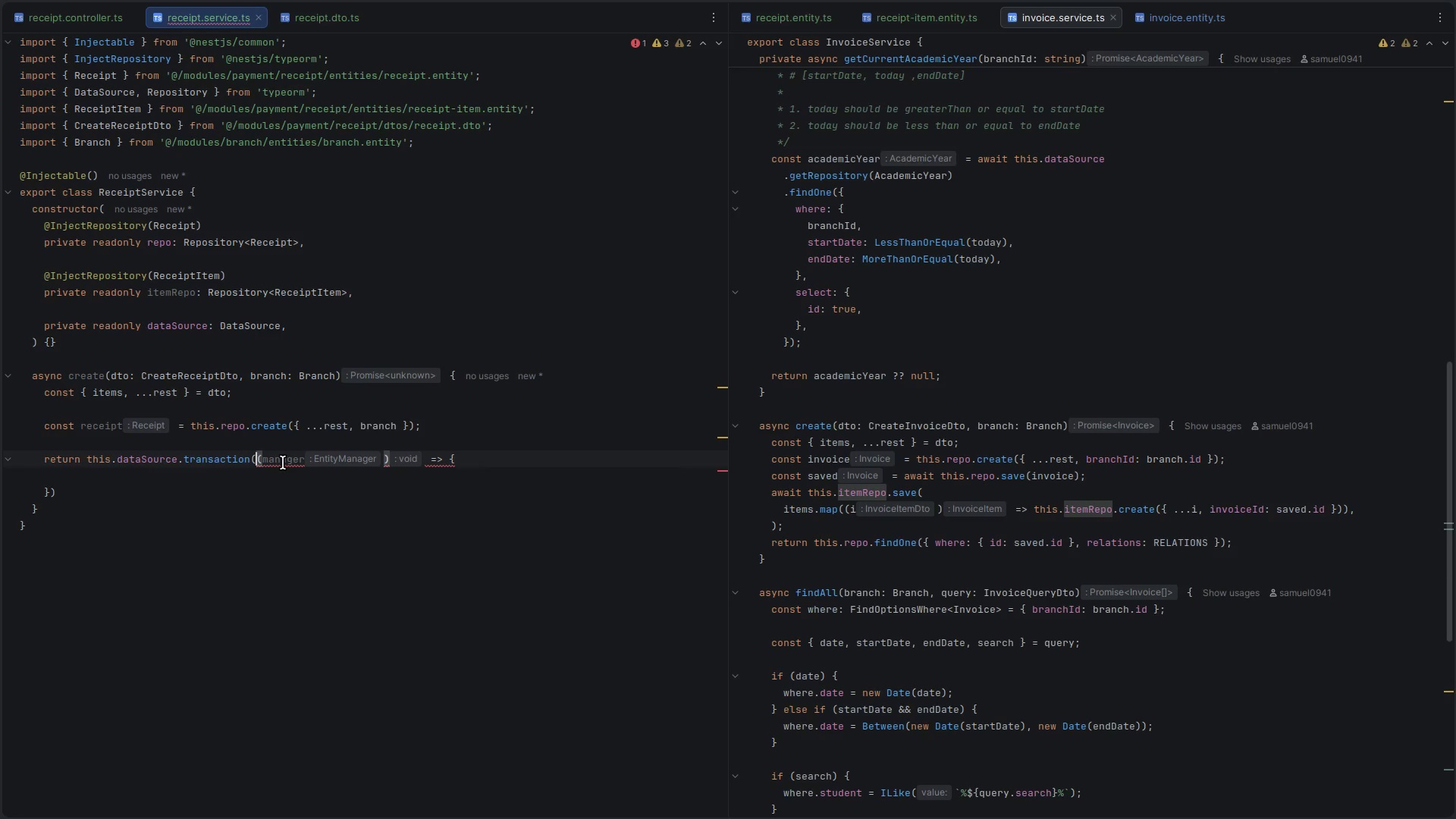 
type(aw)
key(Backspace)
type(sync )
 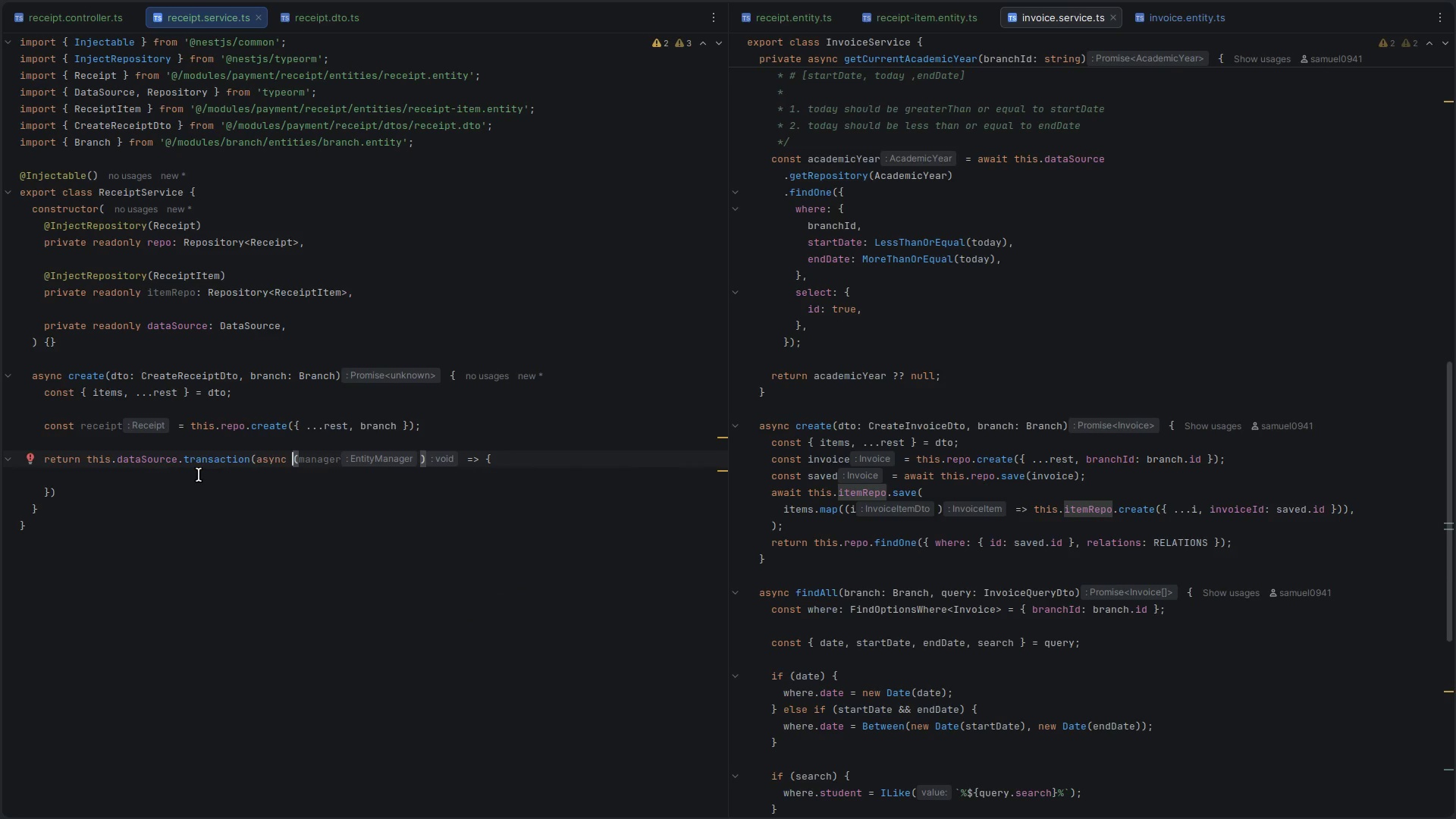 
left_click([185, 476])
 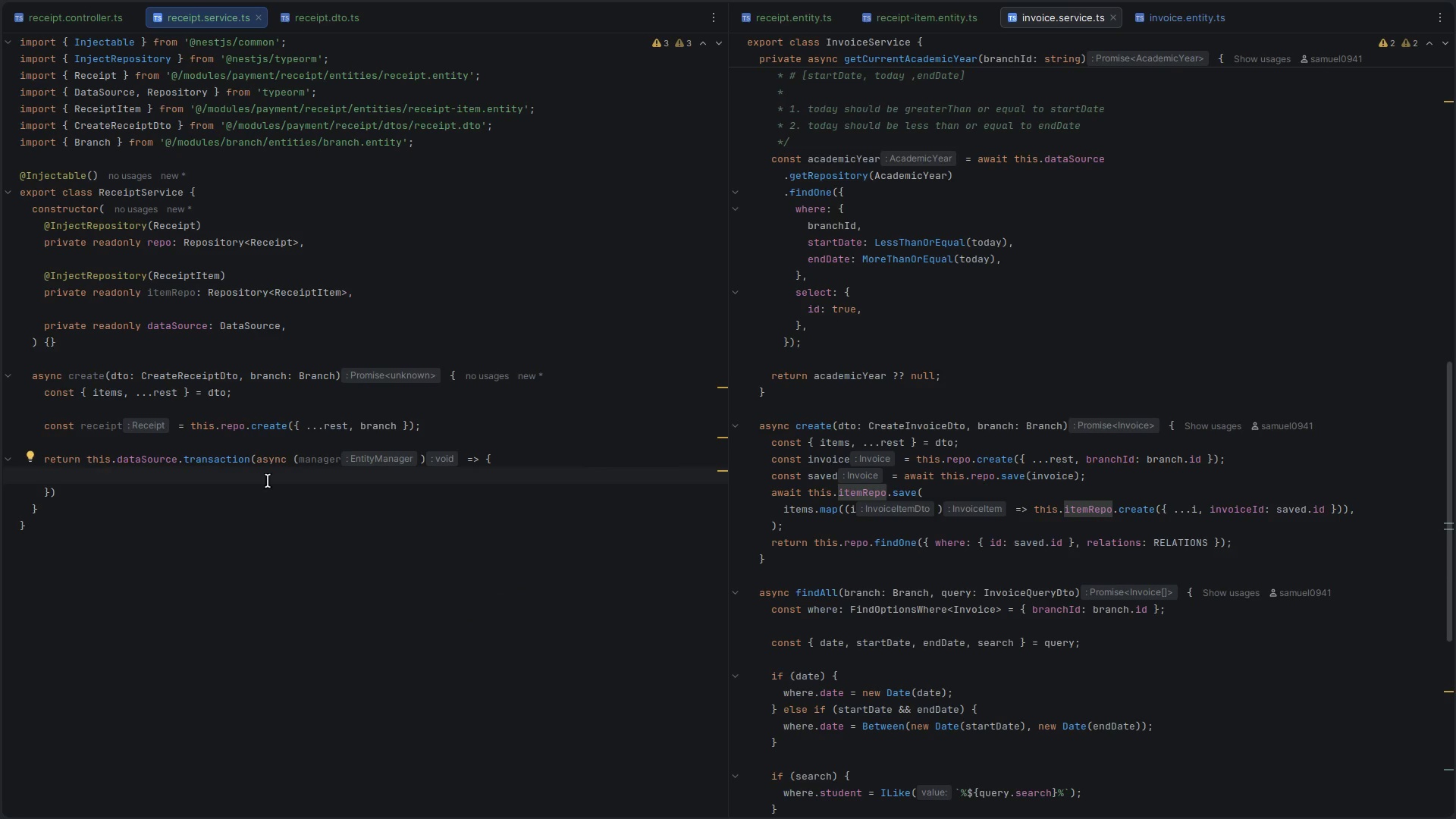 
left_click([214, 425])
 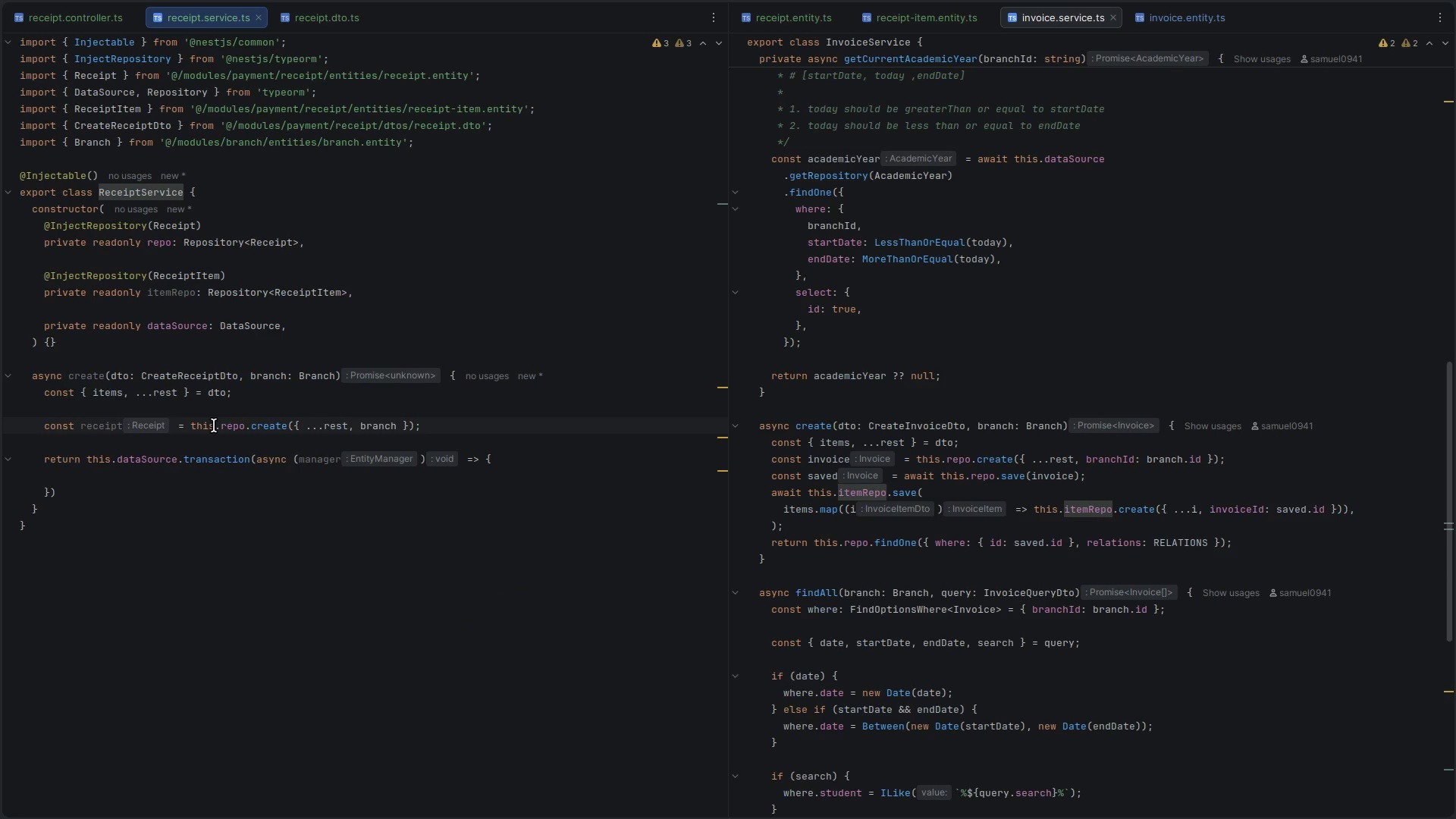 
key(Alt+ArrowDown)
 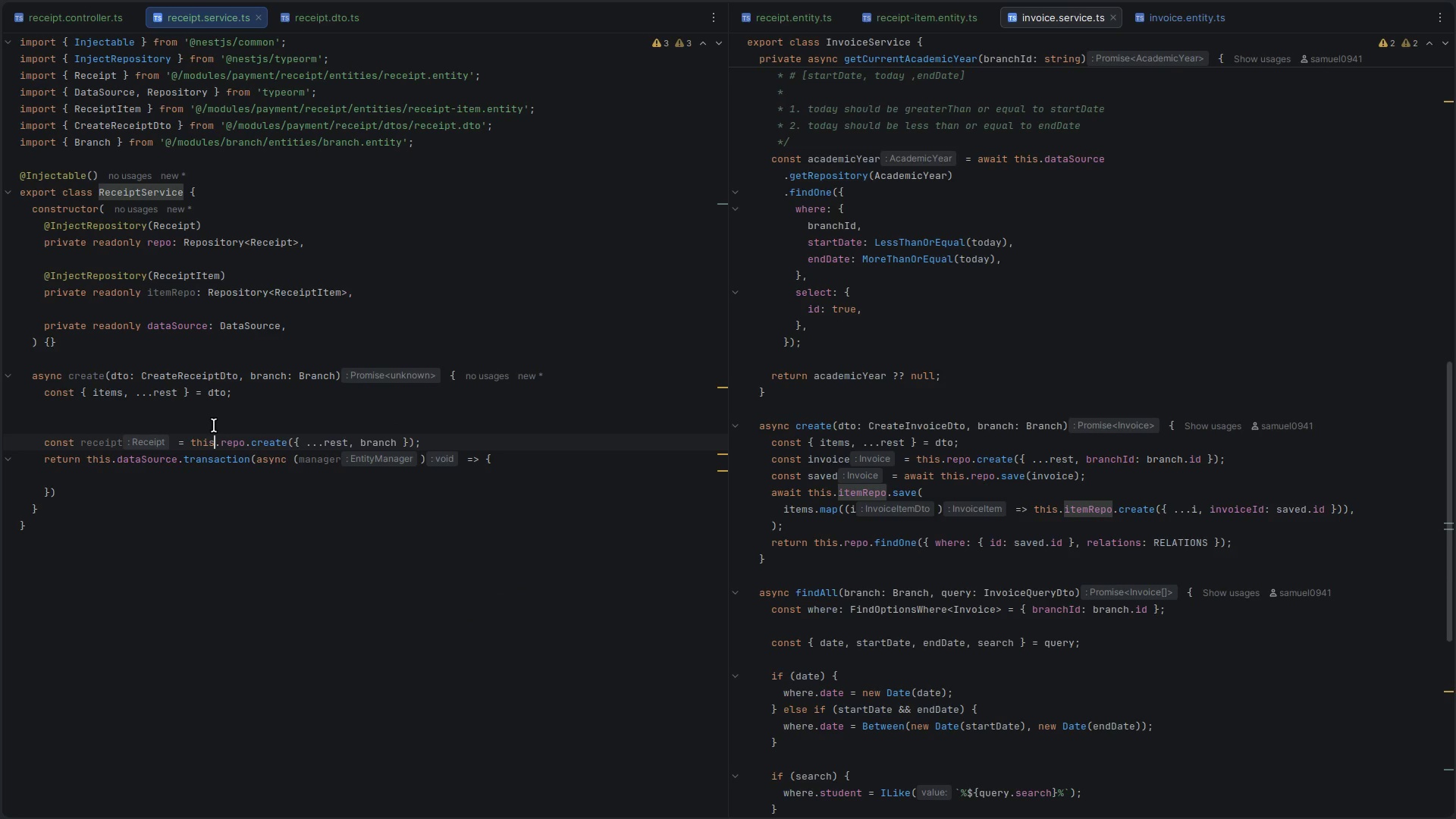 
key(Alt+ArrowDown)
 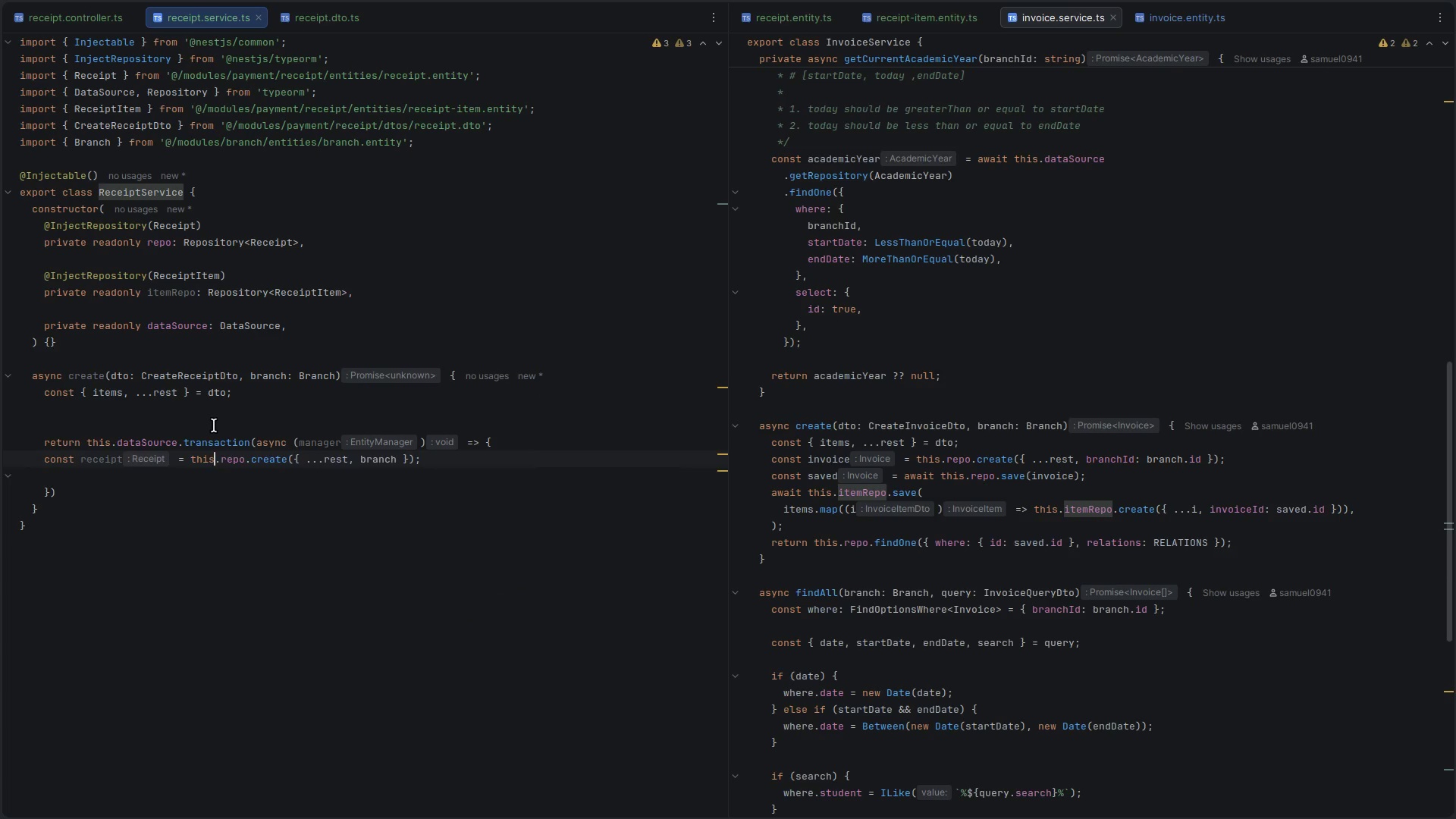 
key(Alt+ArrowDown)
 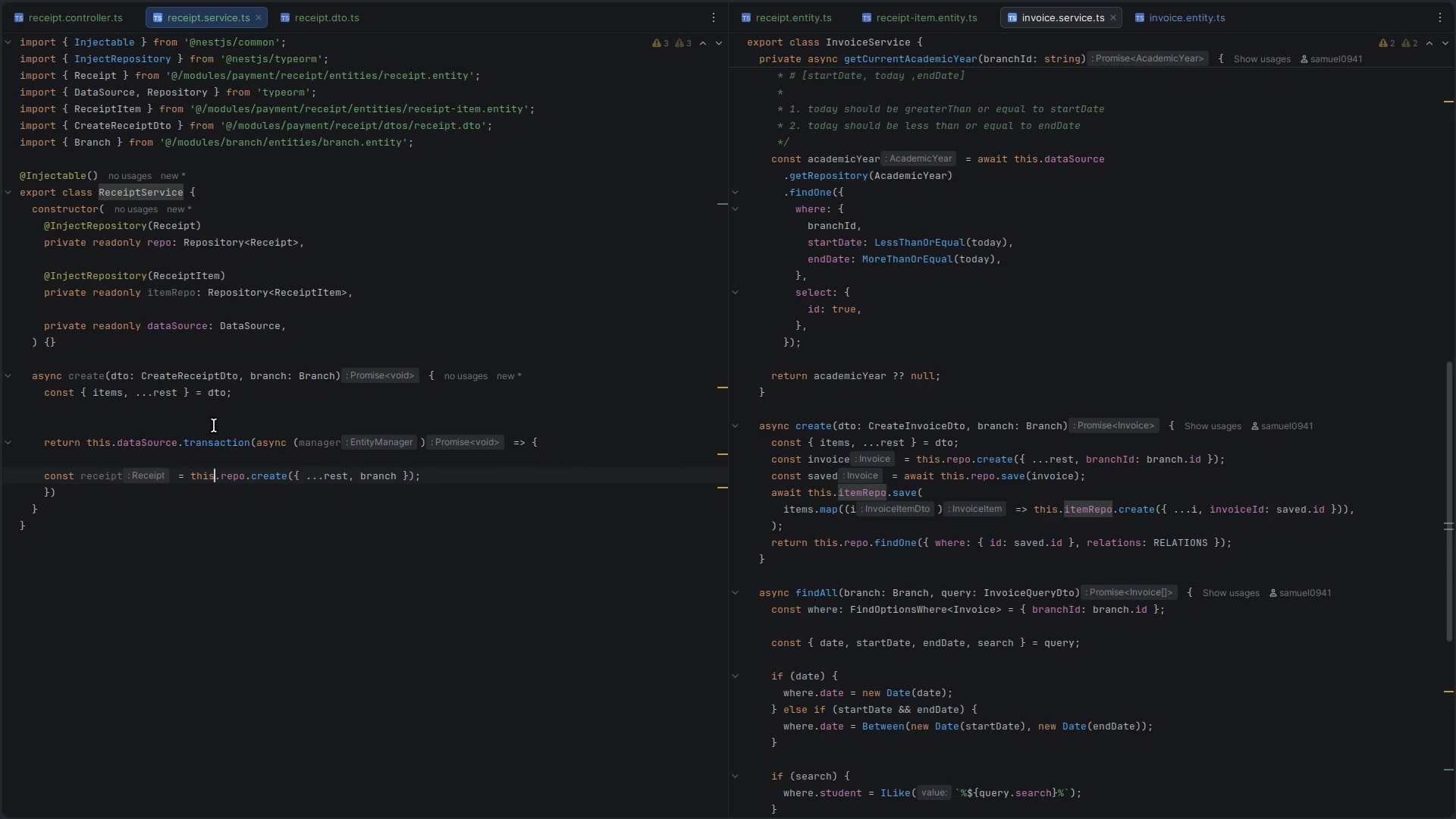 
key(Alt+ArrowUp)
 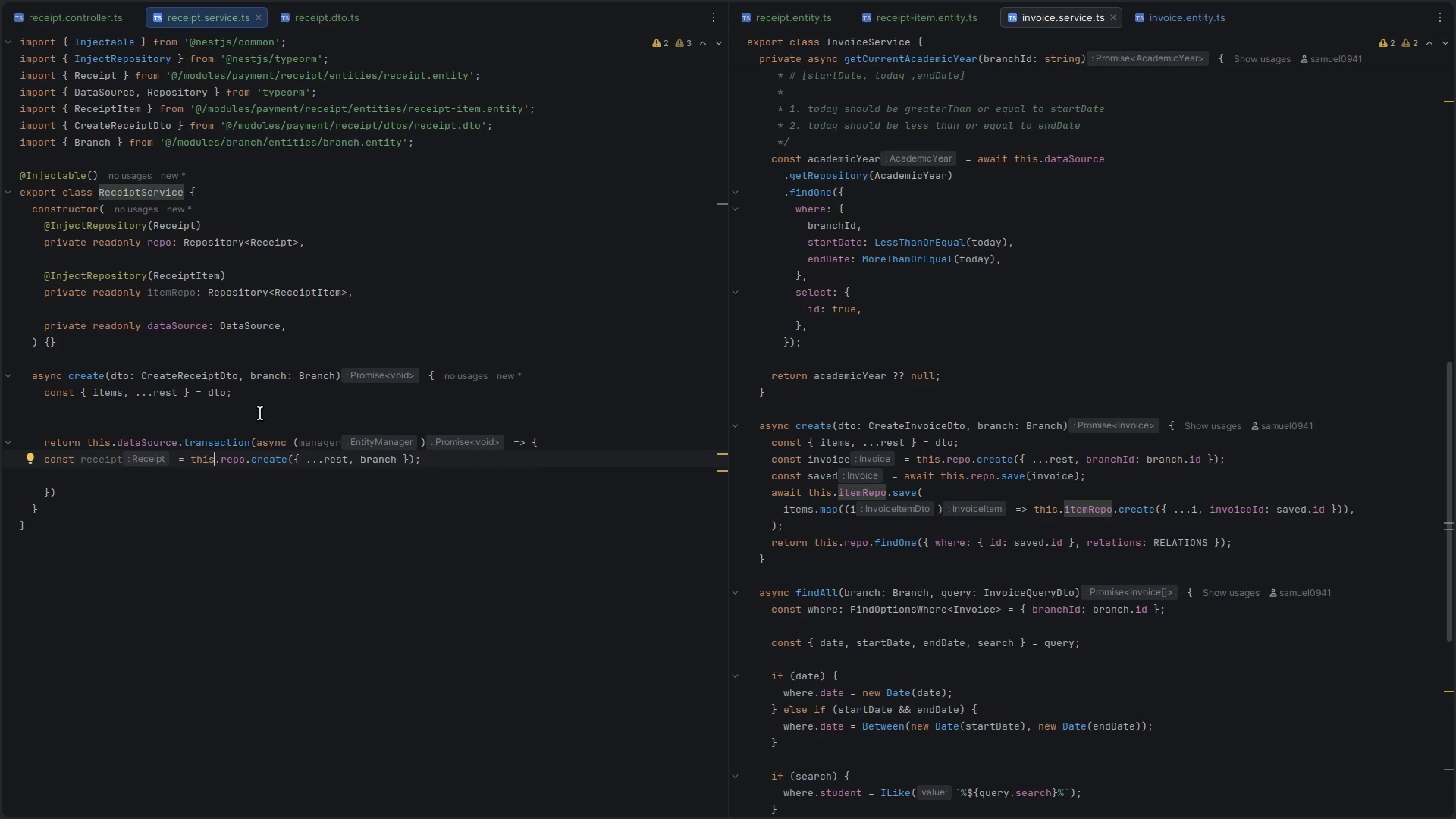 
left_click([260, 397])
 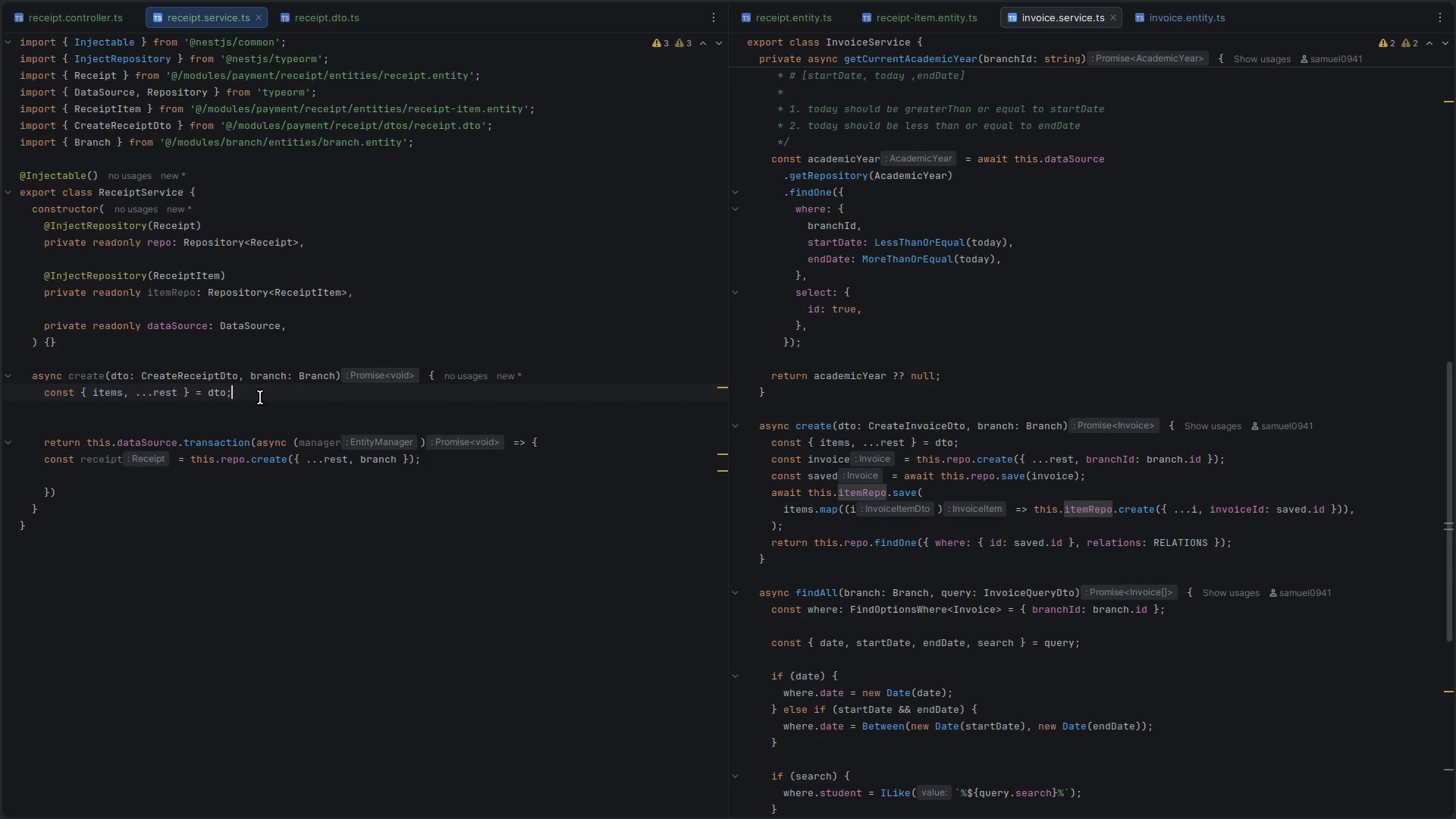 
key(Alt+ArrowDown)
 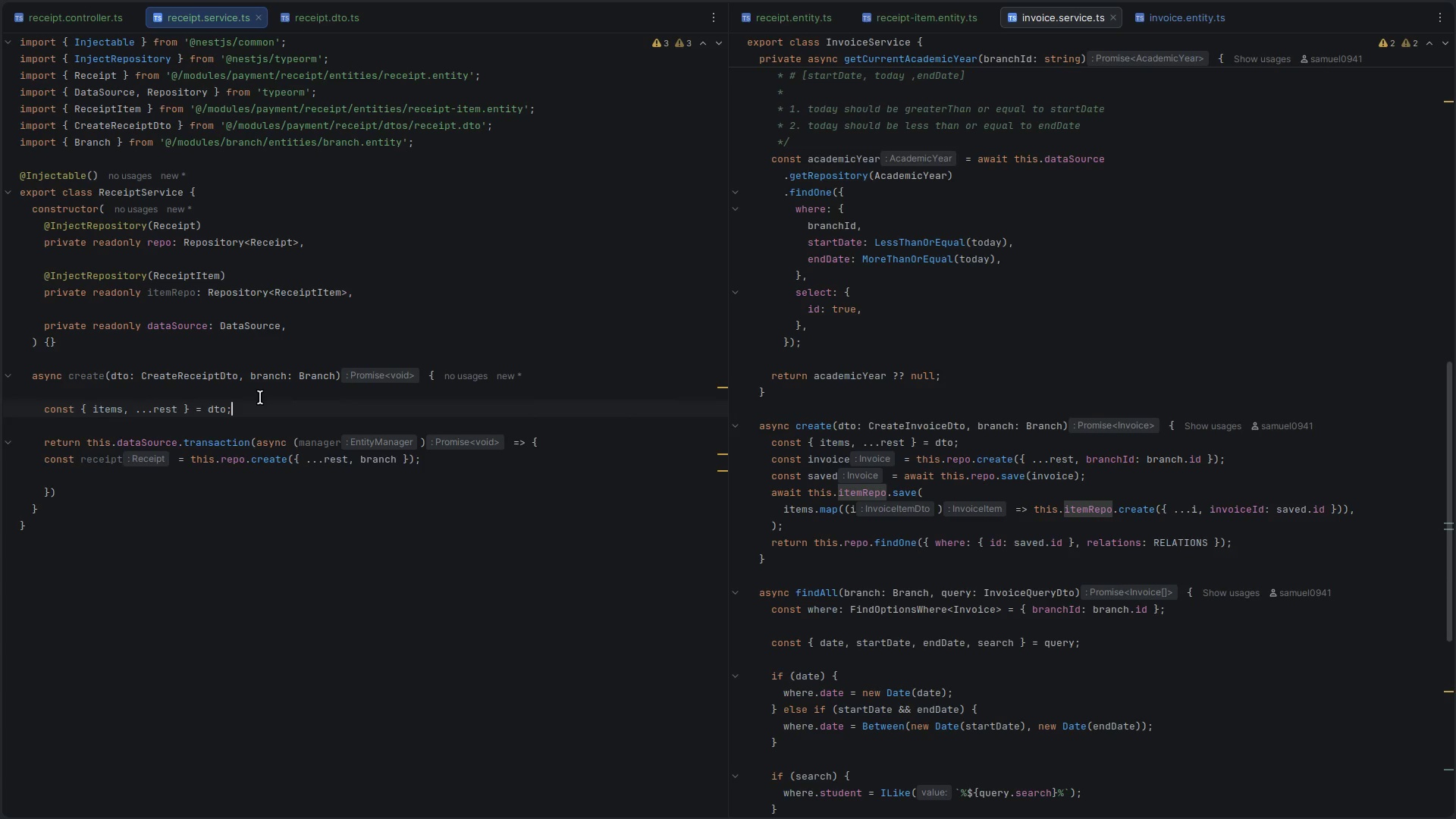 
key(Alt+ArrowDown)
 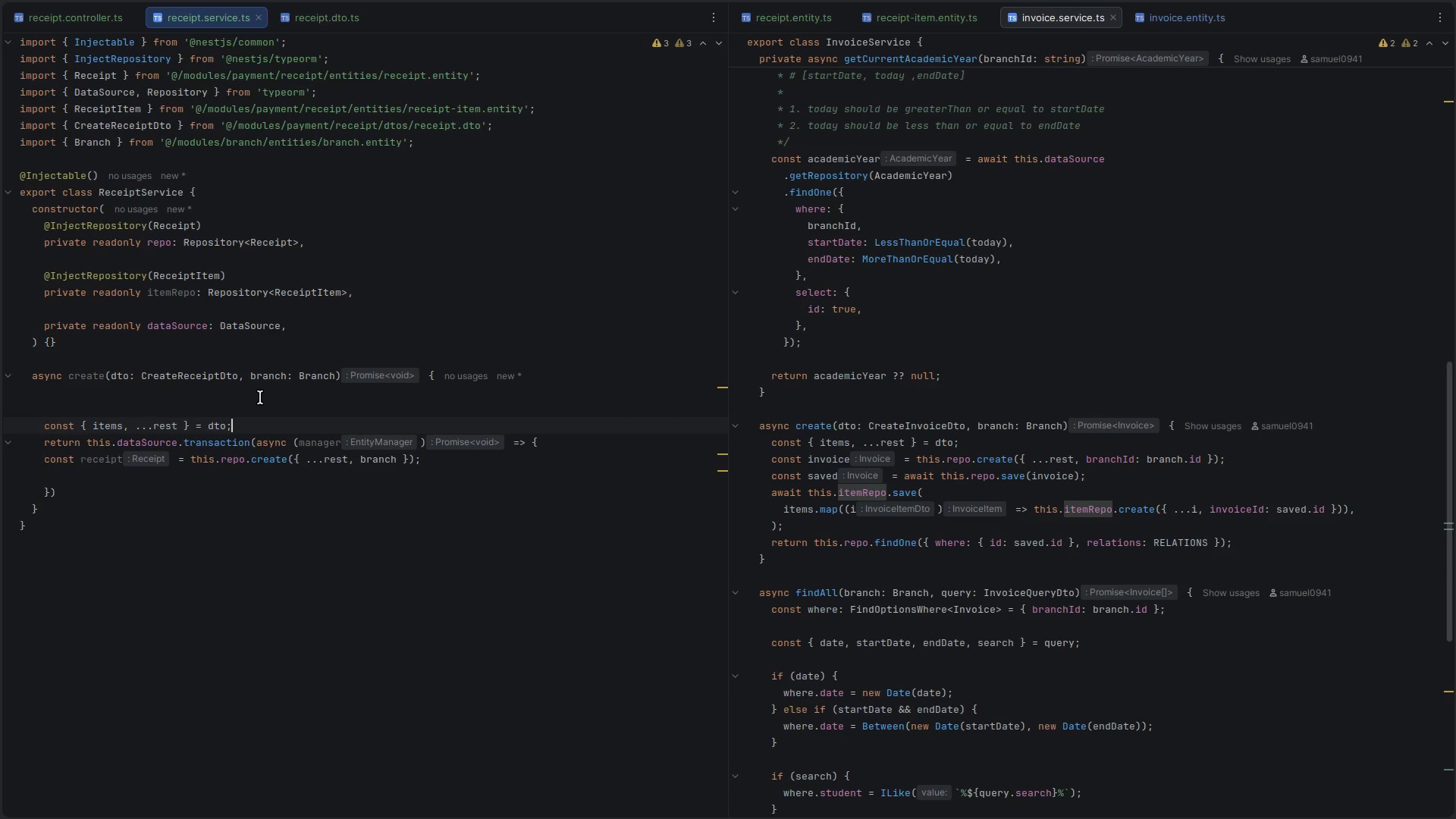 
key(Alt+ArrowDown)
 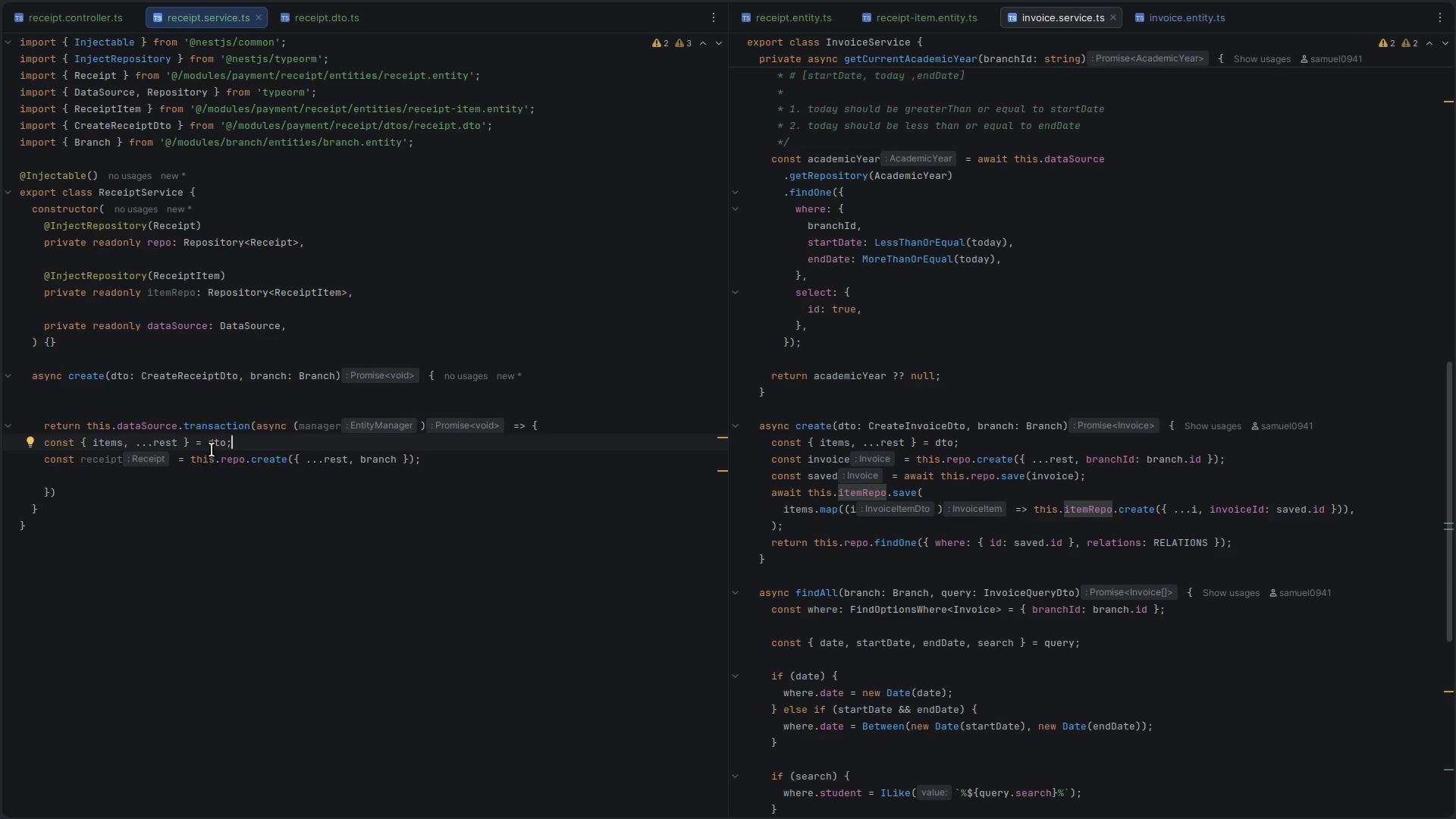 
double_click([316, 424])
 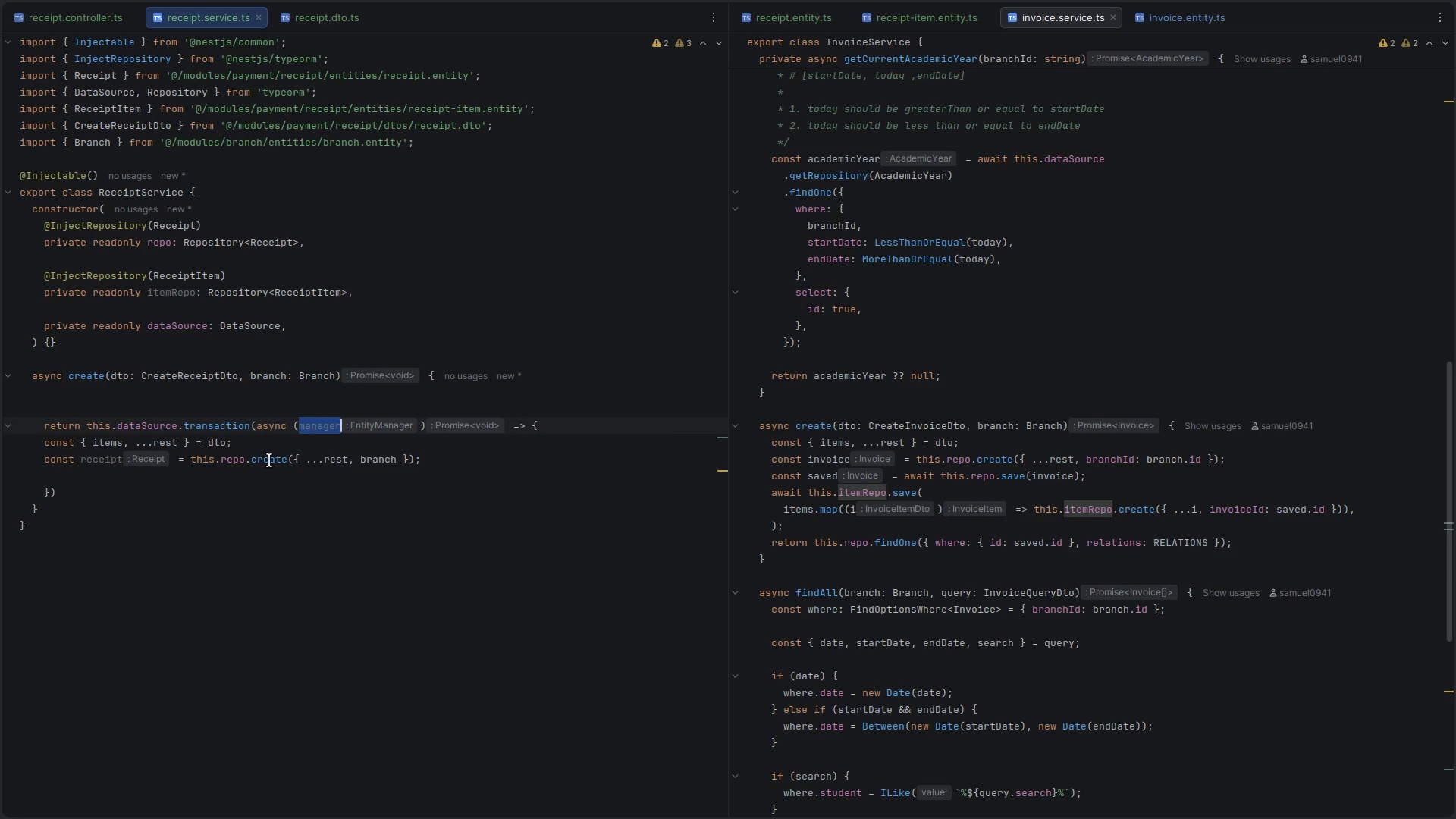 
key(Control+C)
 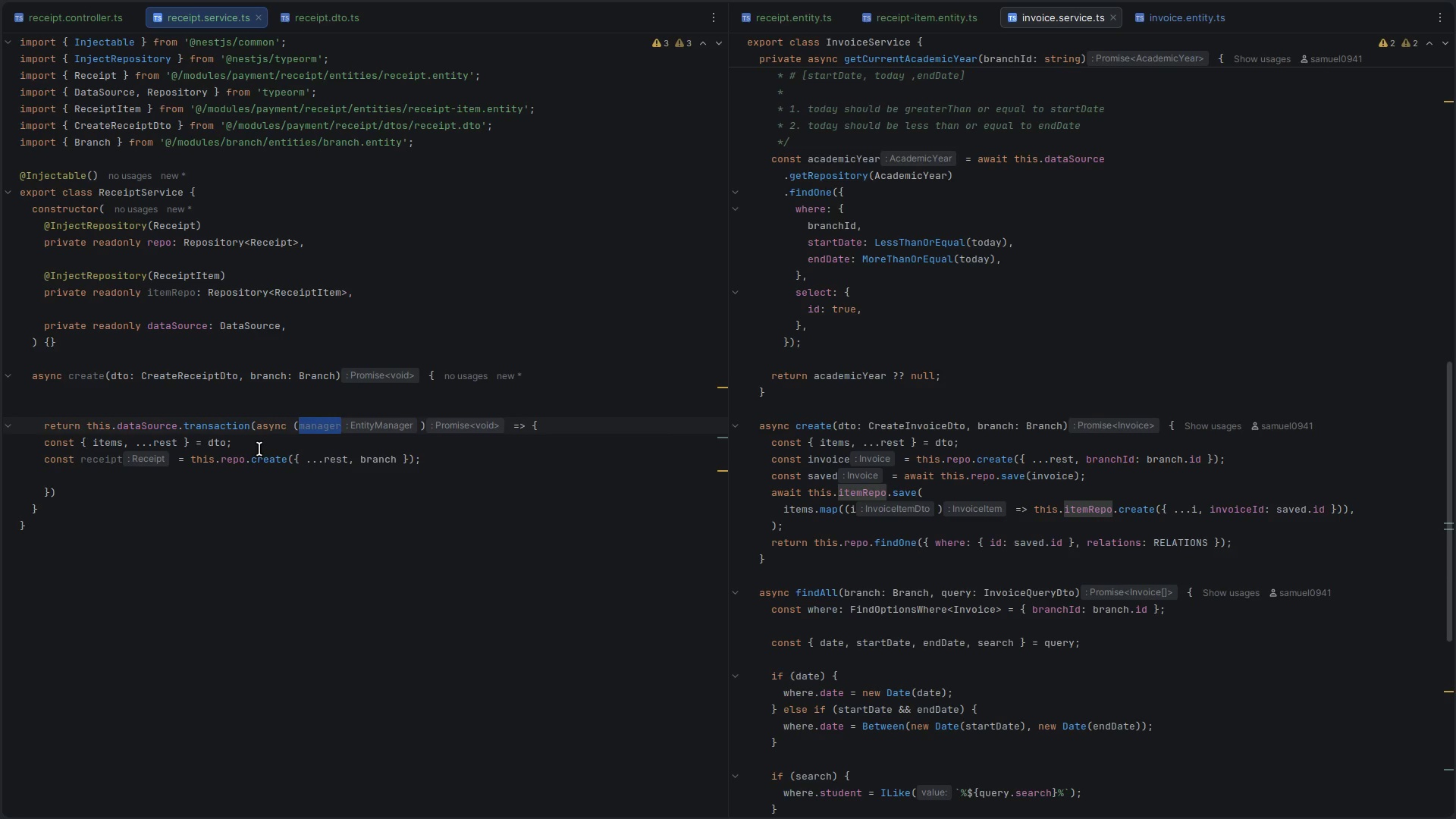 
left_click([259, 449])
 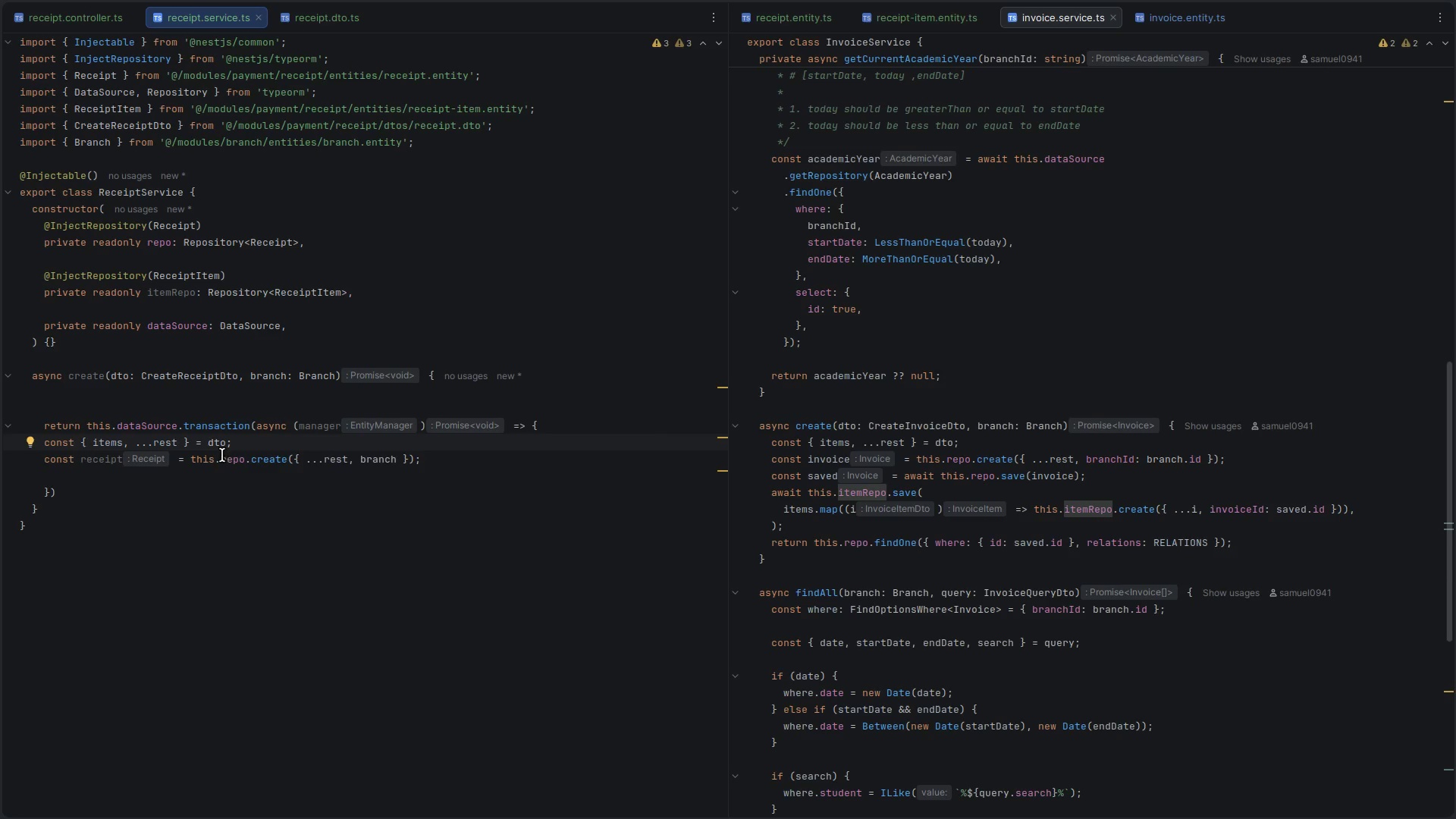 
left_click([199, 457])
 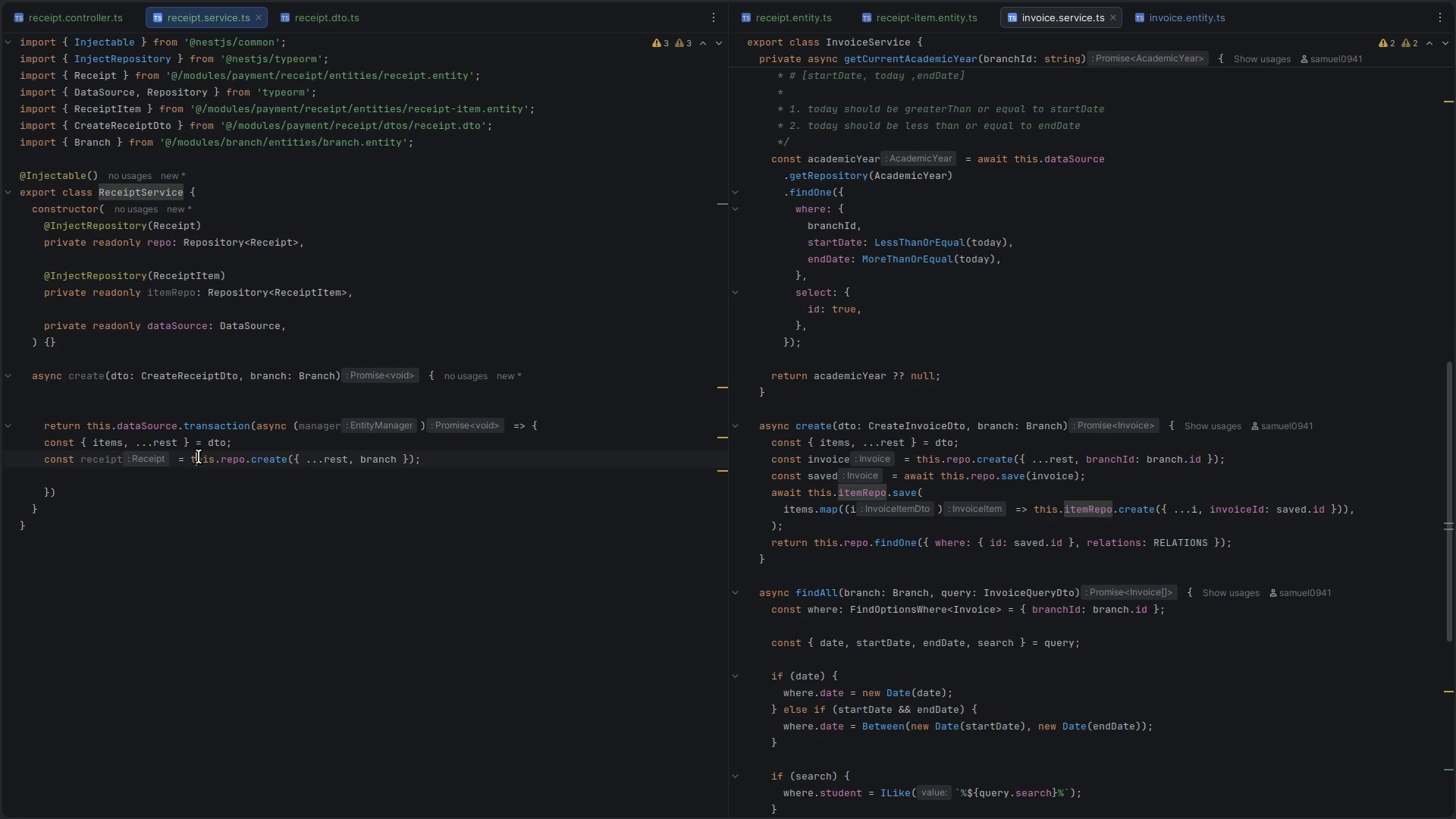 
double_click([199, 457])
 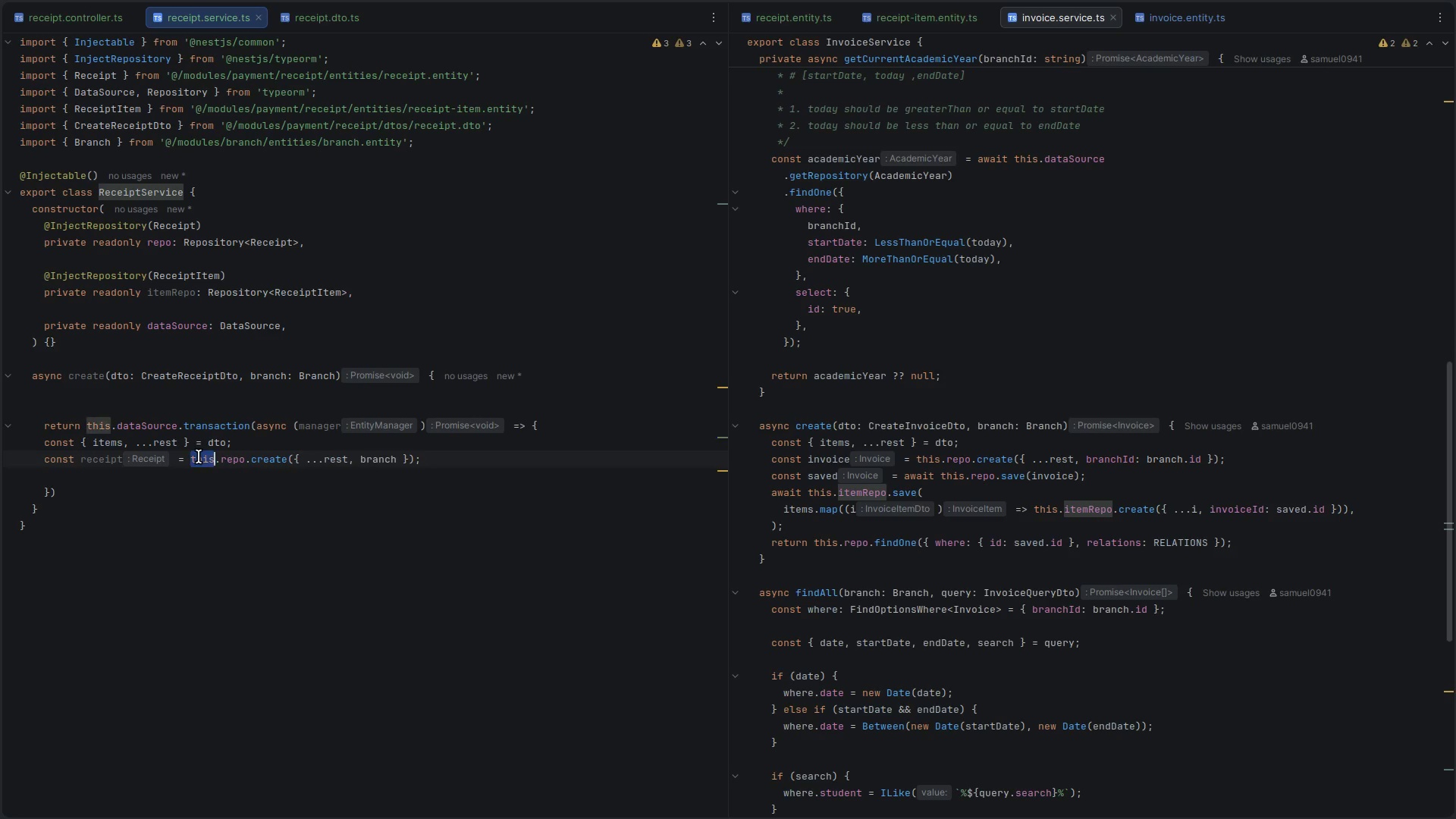 
key(Control+V)
 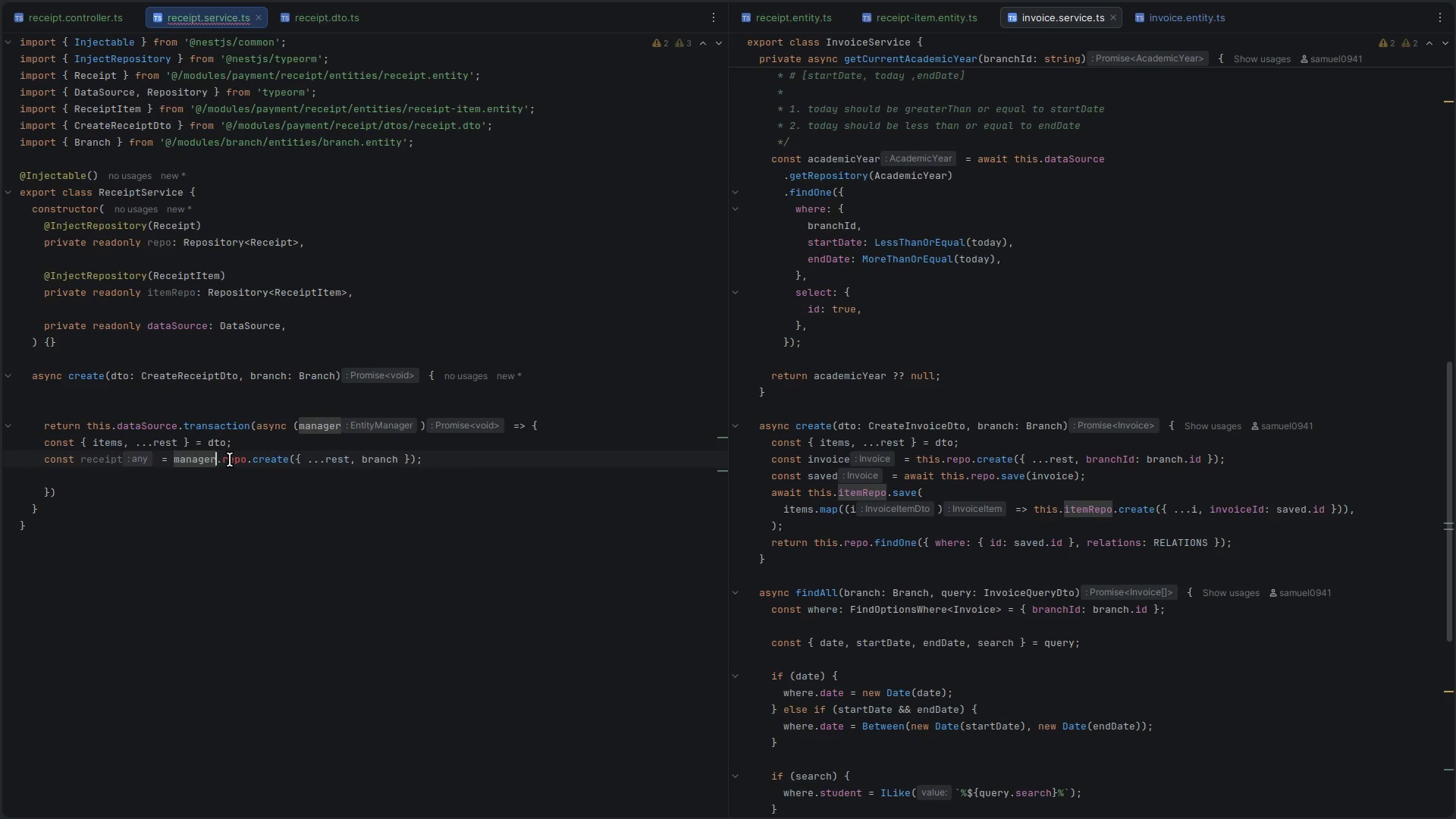 
double_click([230, 460])
 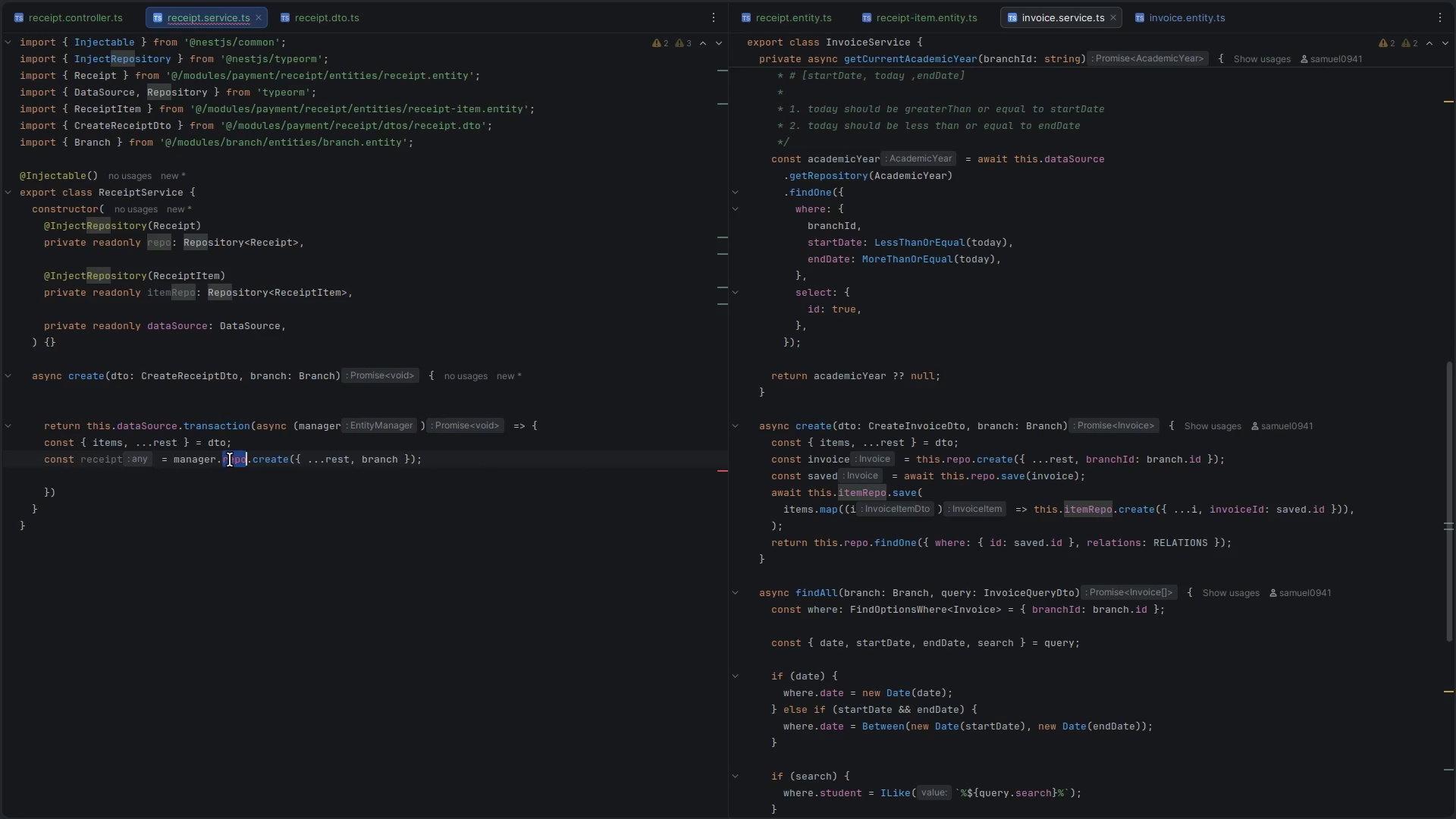 
type(re)
key(Backspace)
key(Backspace)
type(crea)
key(Backspace)
key(Backspace)
key(Backspace)
key(Backspace)
key(Backspace)
type(.repo)
 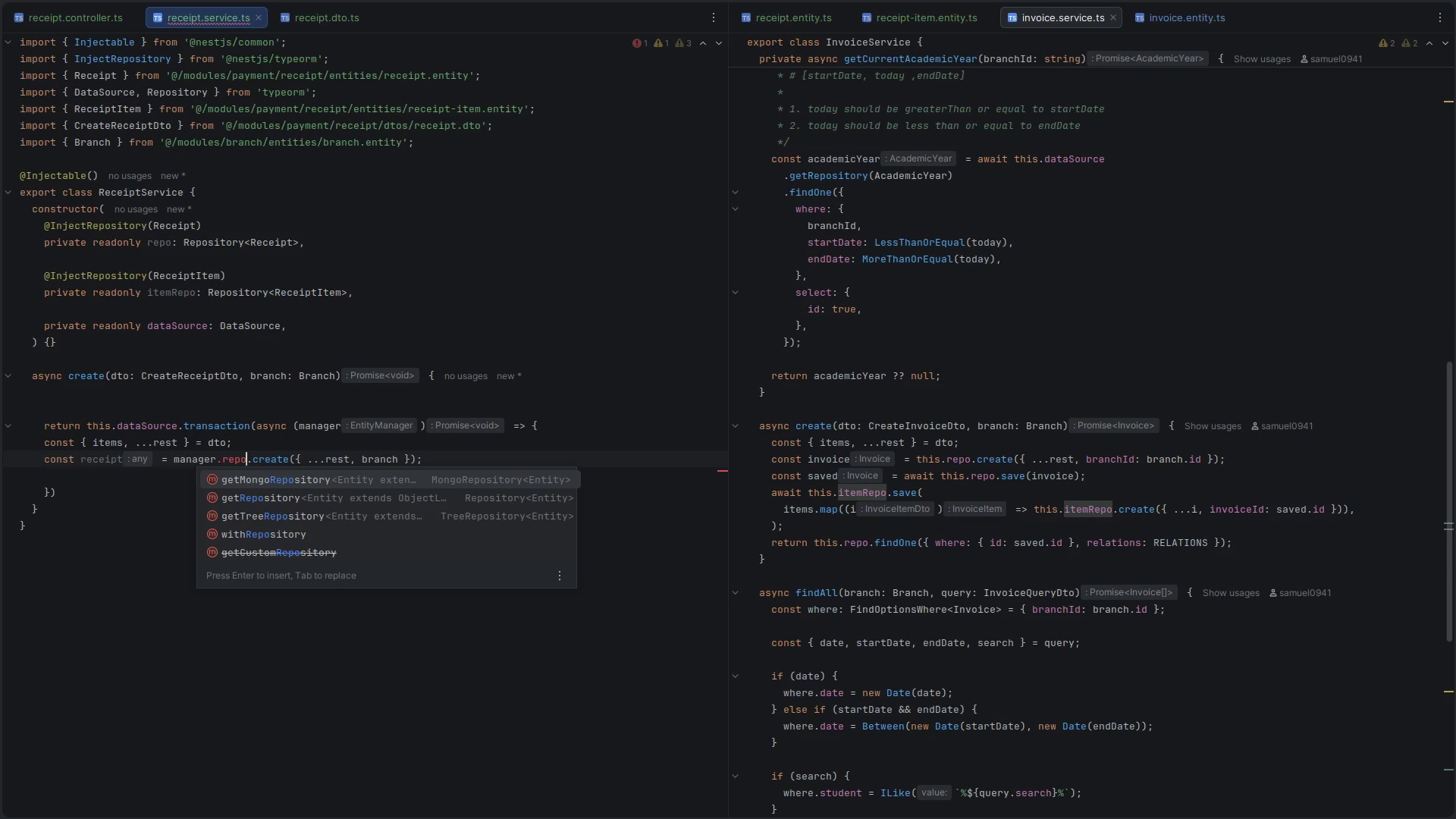 
key(ArrowDown)
 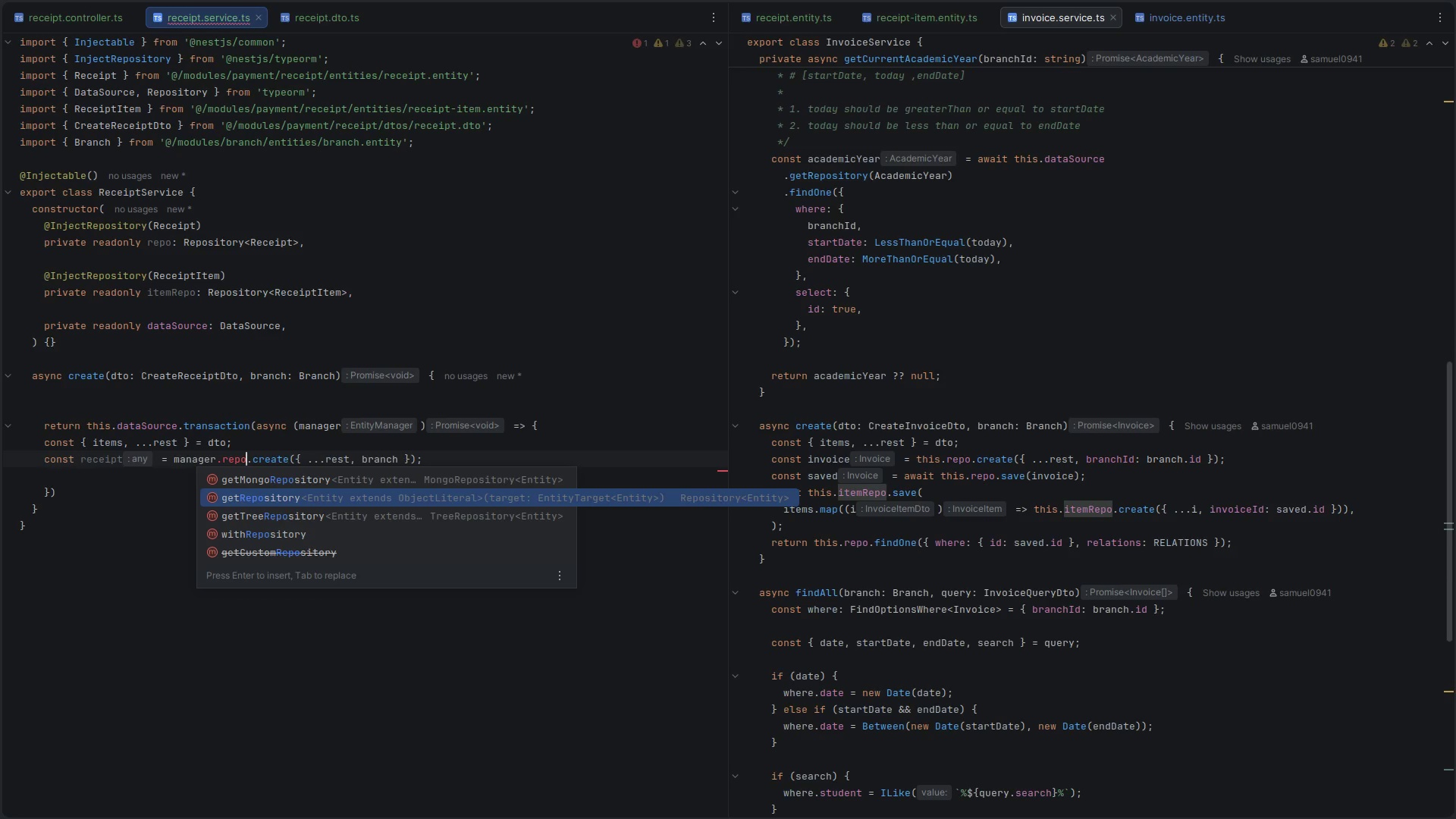 
key(Enter)
 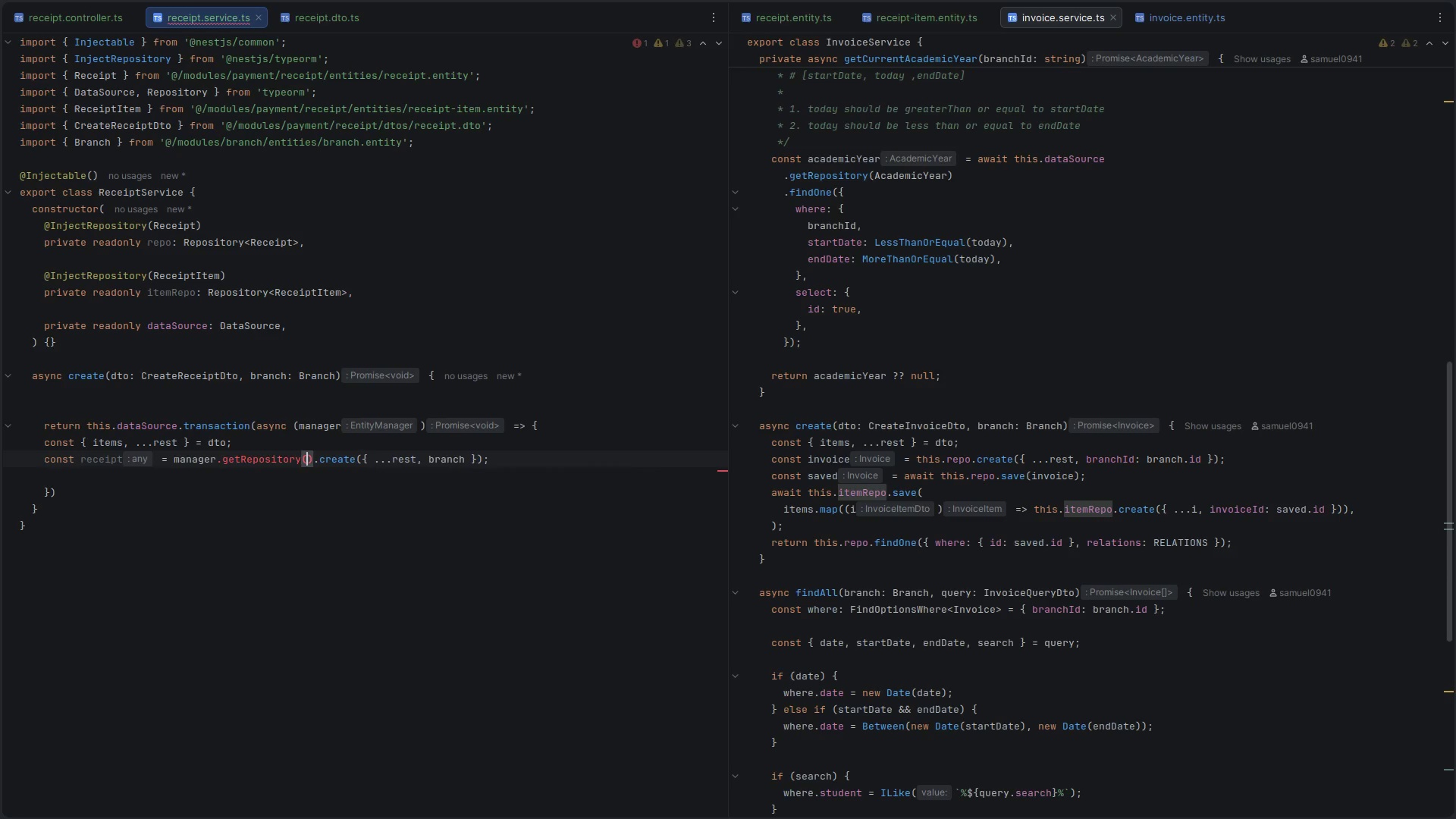 
key(ArrowRight)
 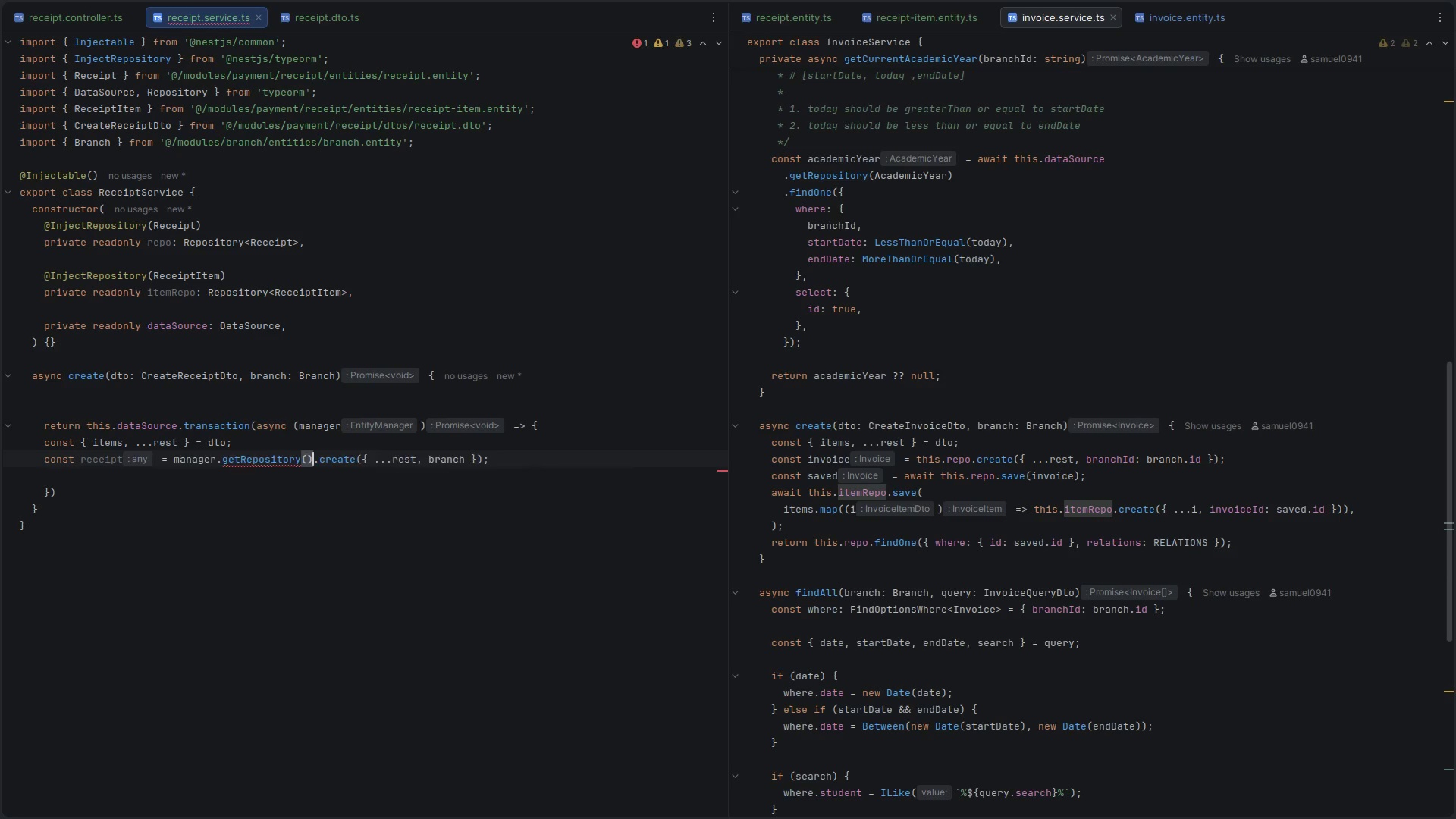 
hold_key(key=ArrowLeft, duration=1.13)
 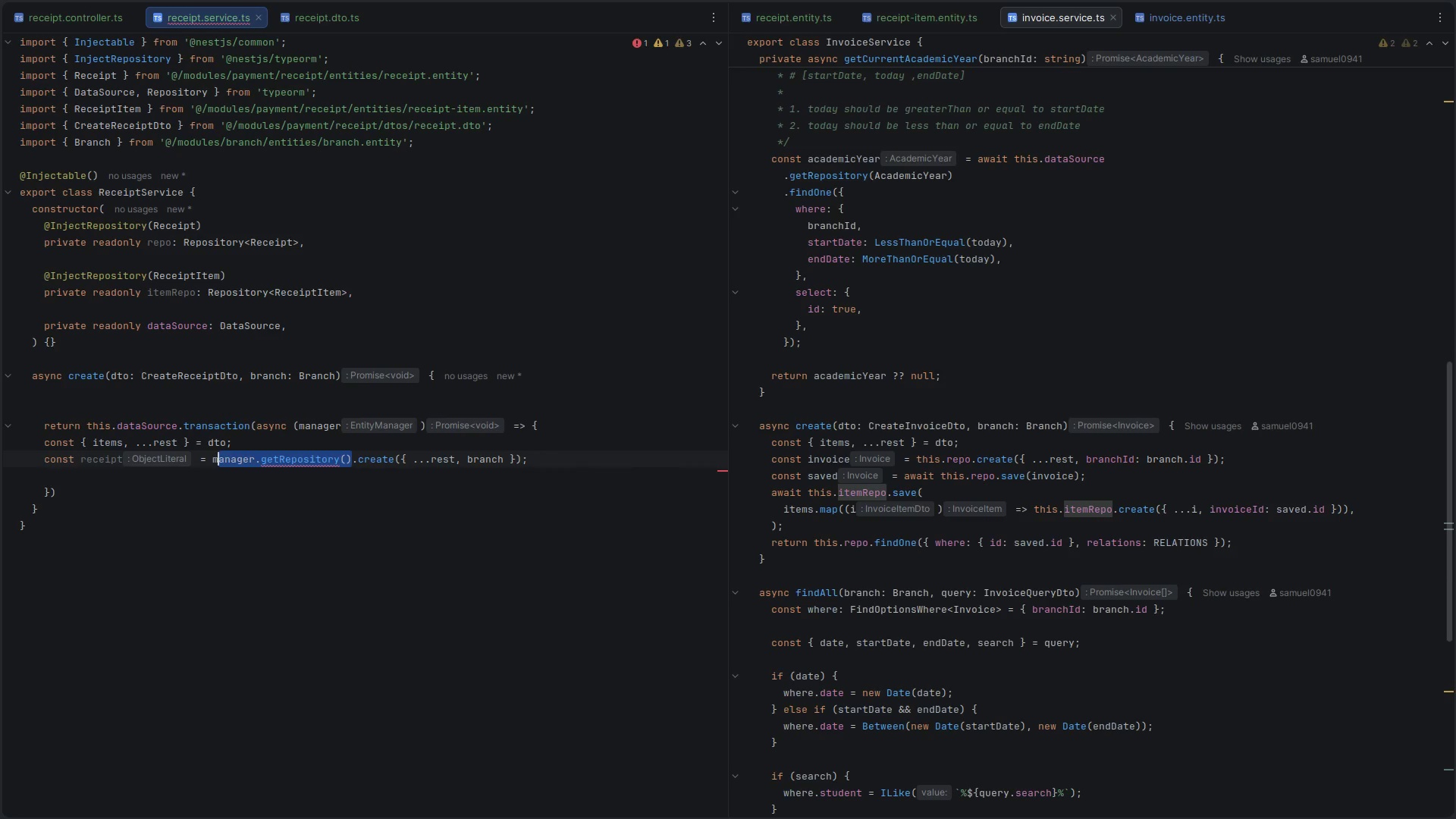 
key(Shift+ArrowLeft)
 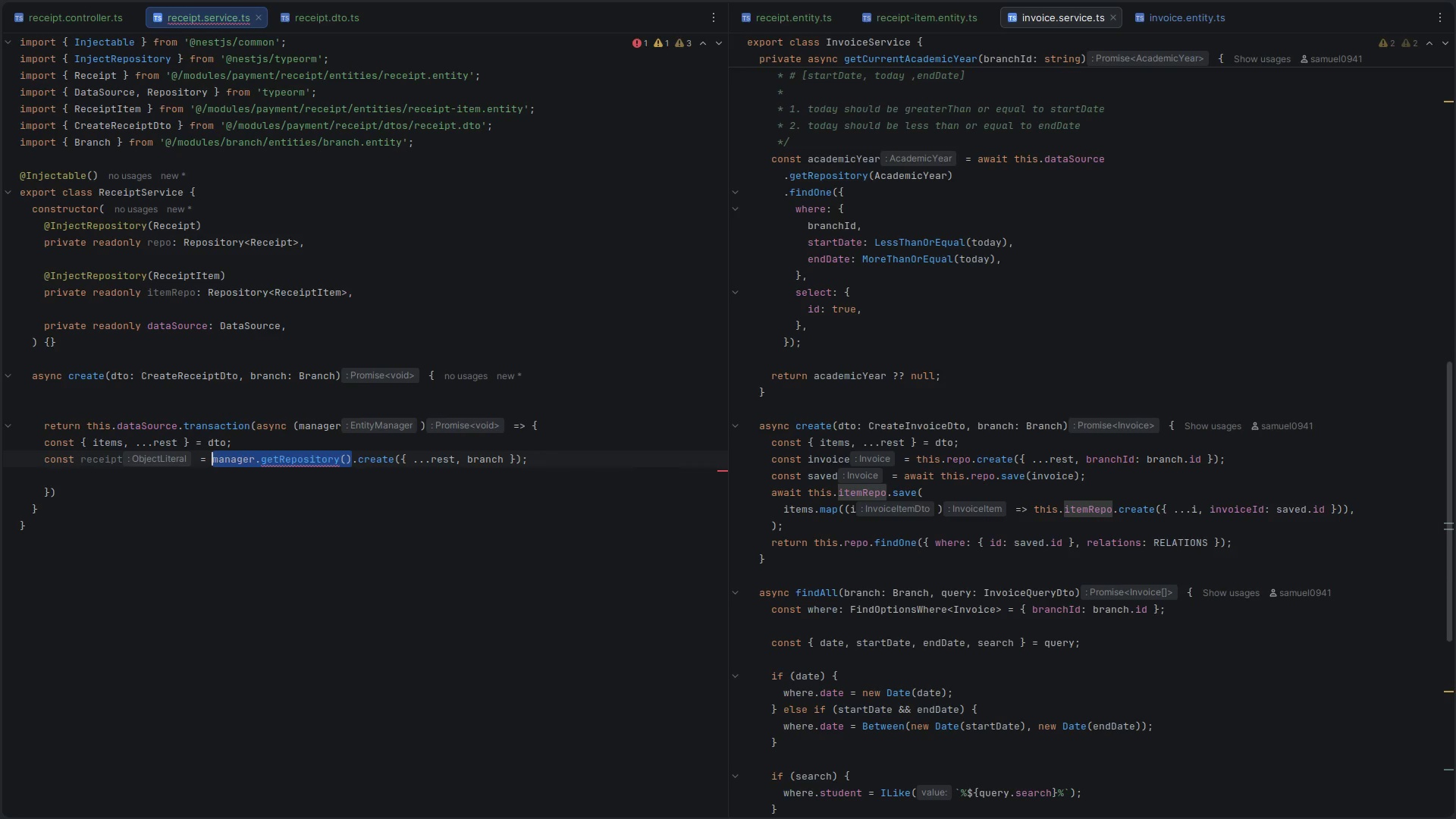 
key(Control+ControlLeft)
 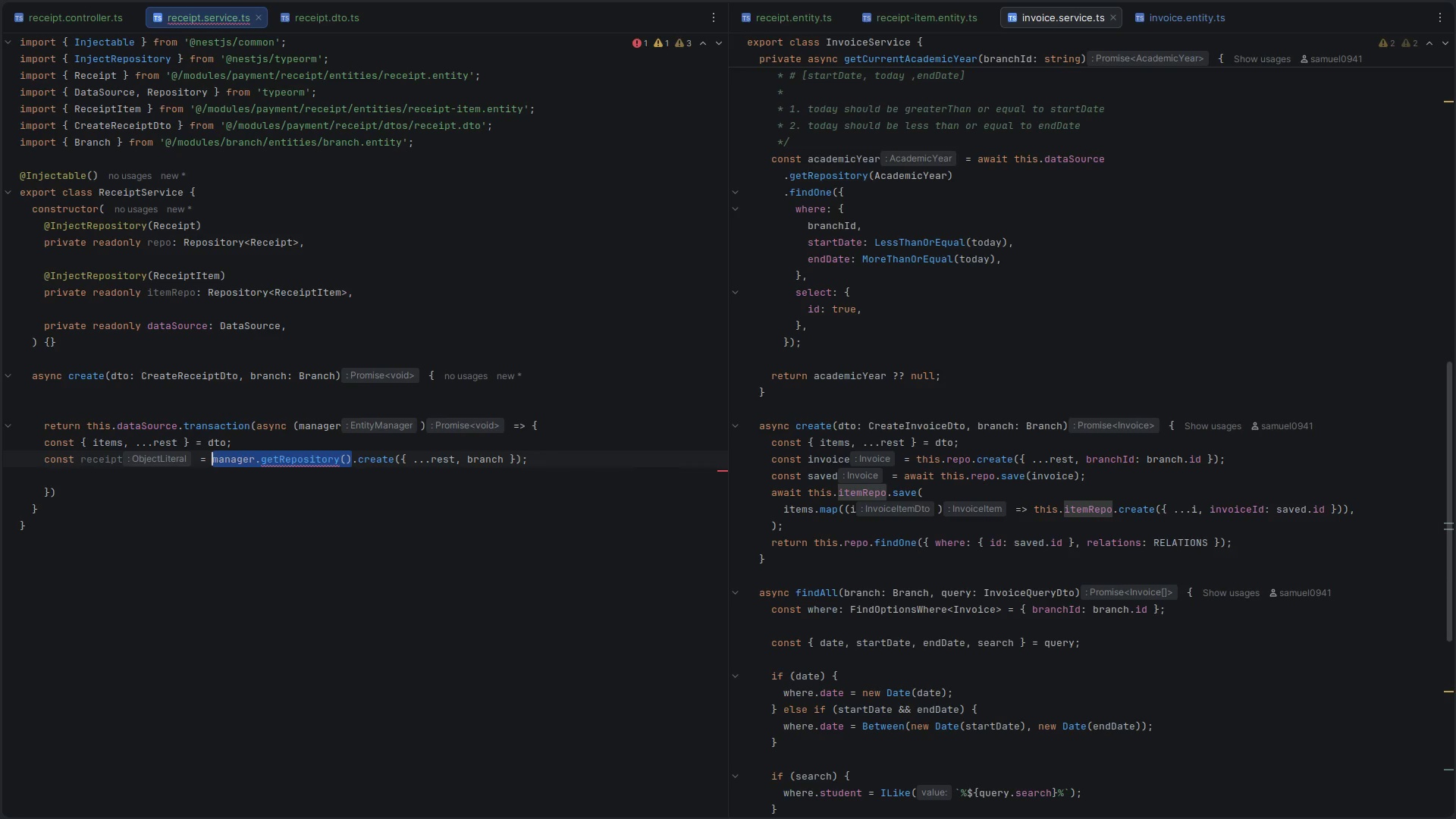 
key(Control+C)
 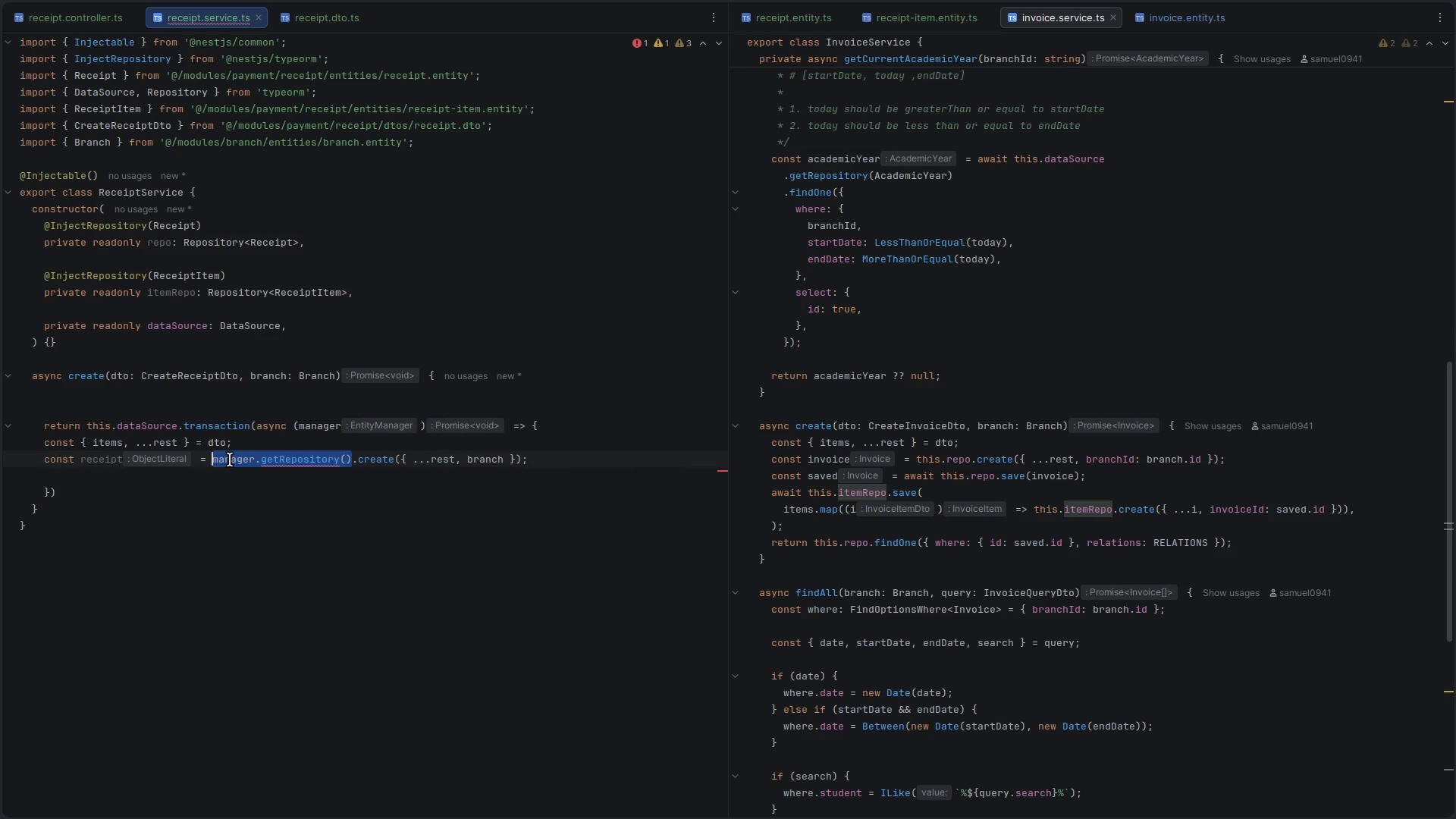 
type(rep)
key(Escape)
type(o)
key(Escape)
 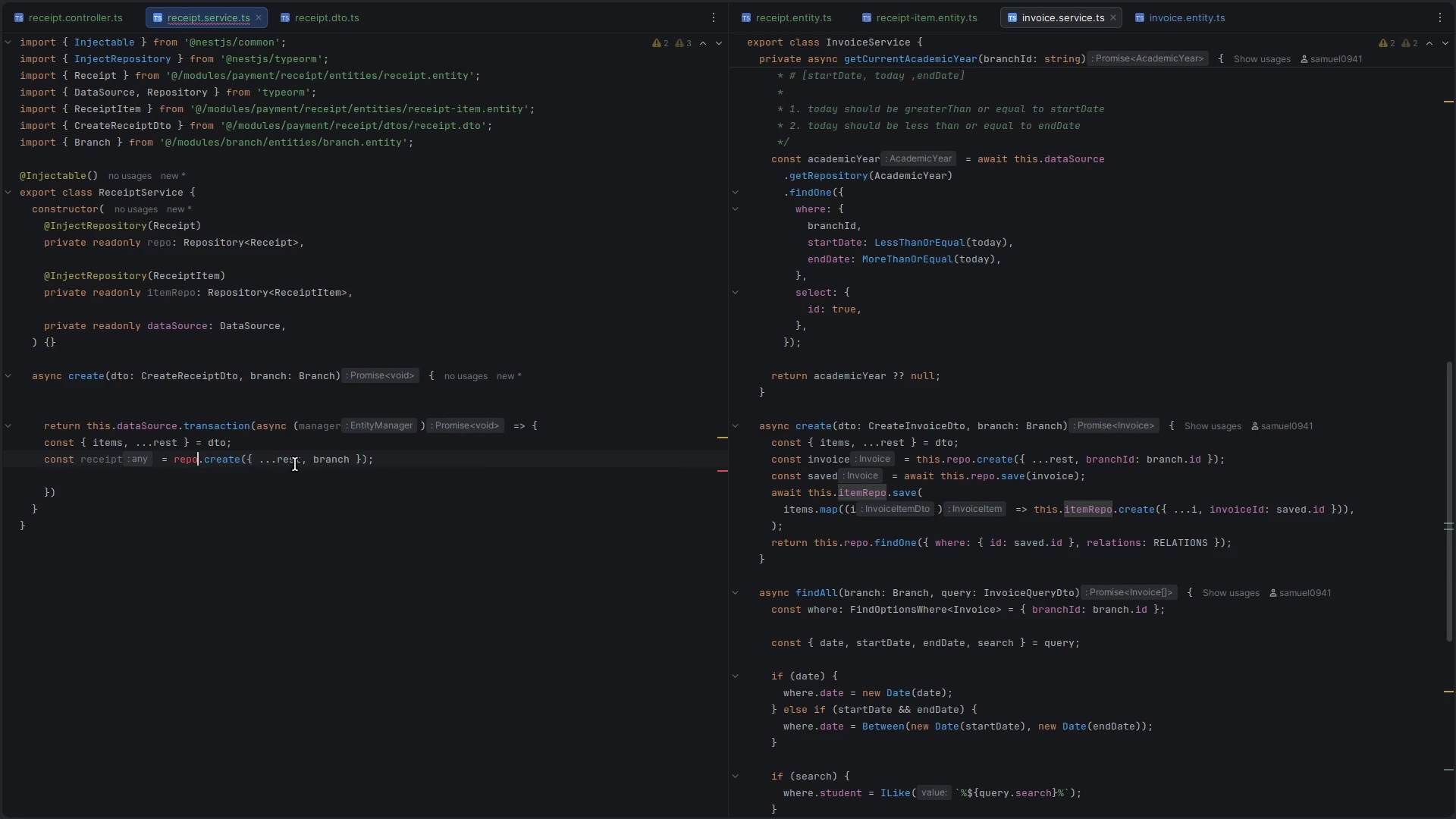 
left_click([269, 438])
 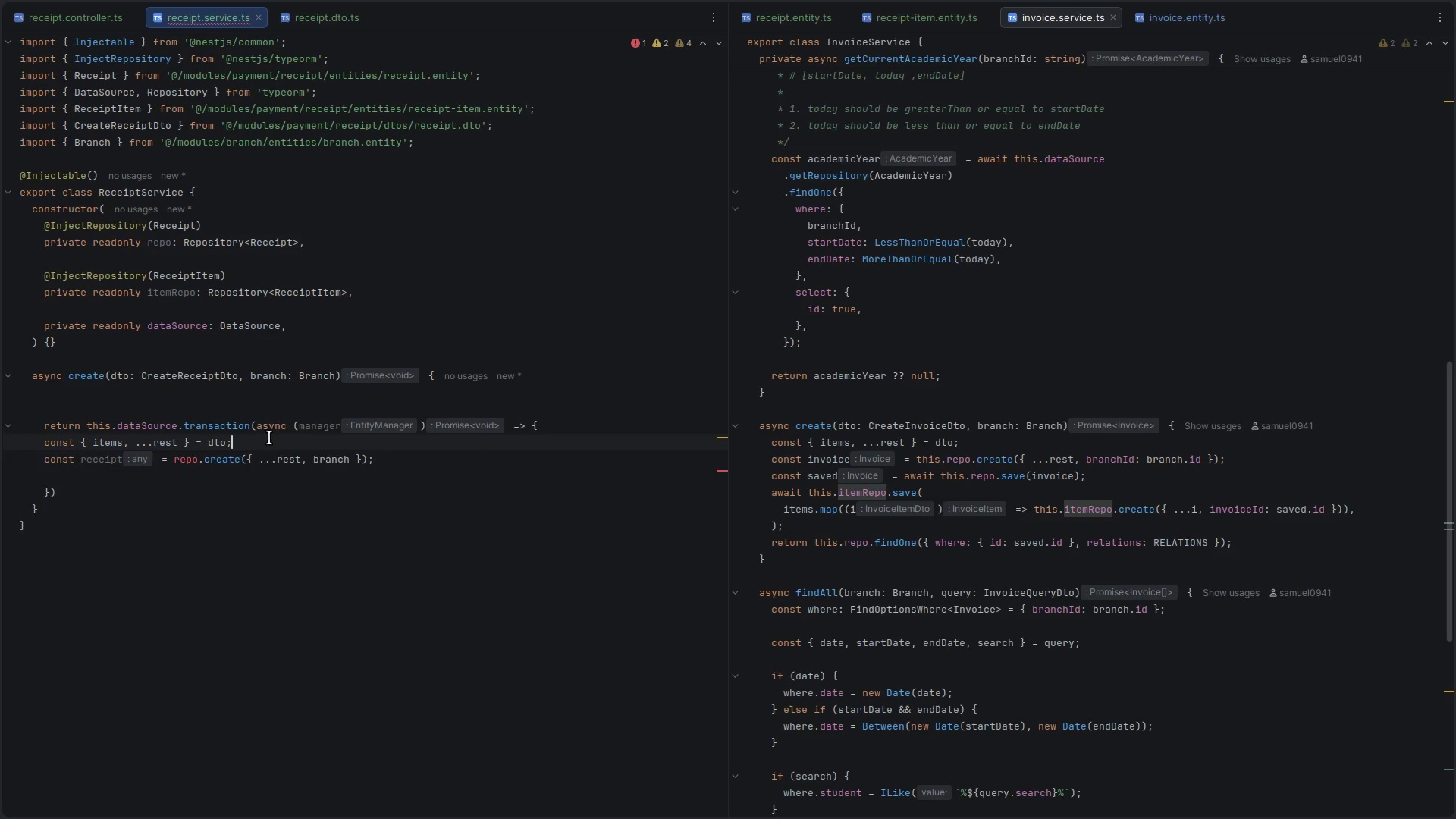 
key(Enter)
 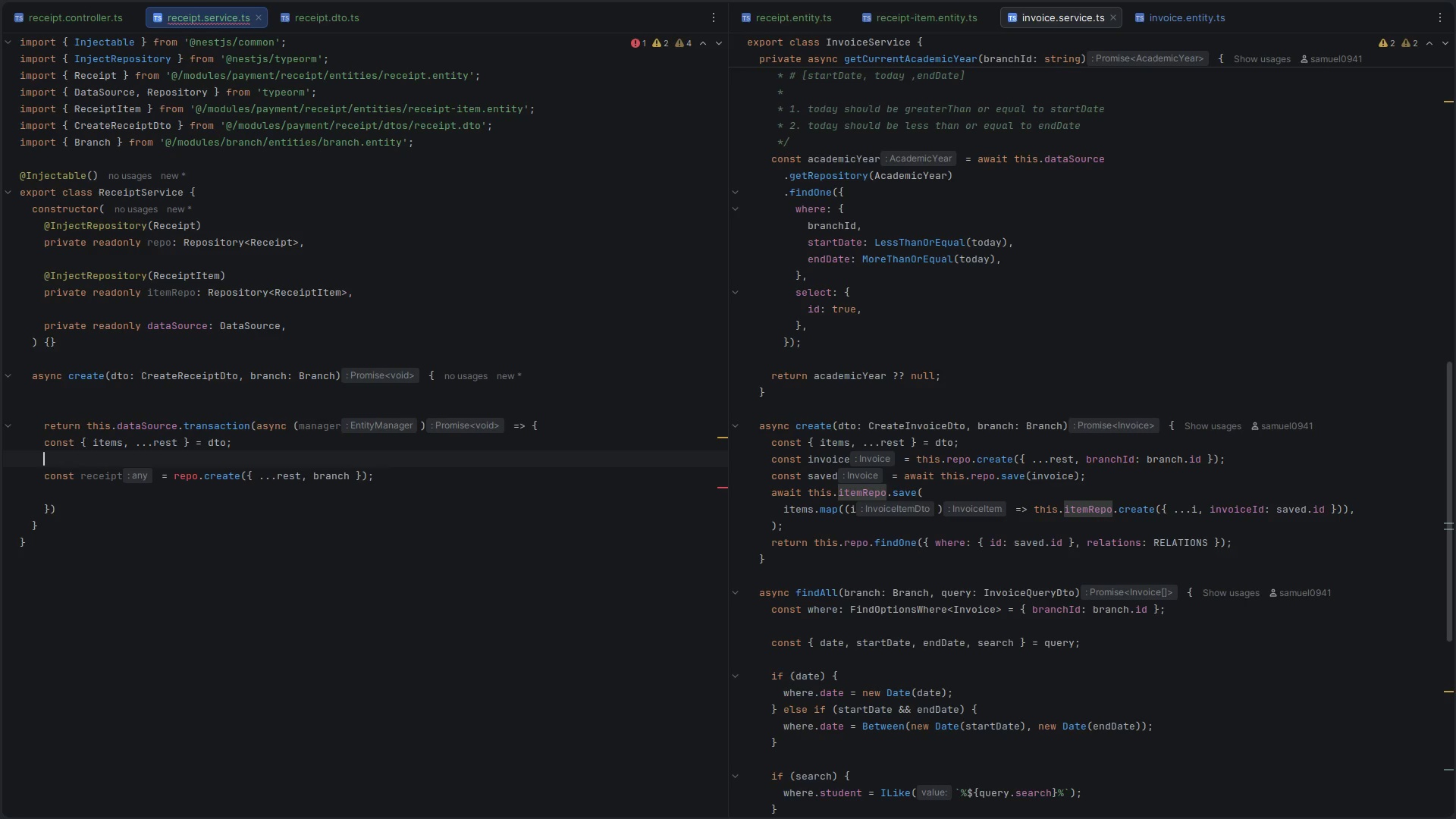 
type(const repo  )
key(Backspace)
type(= )
 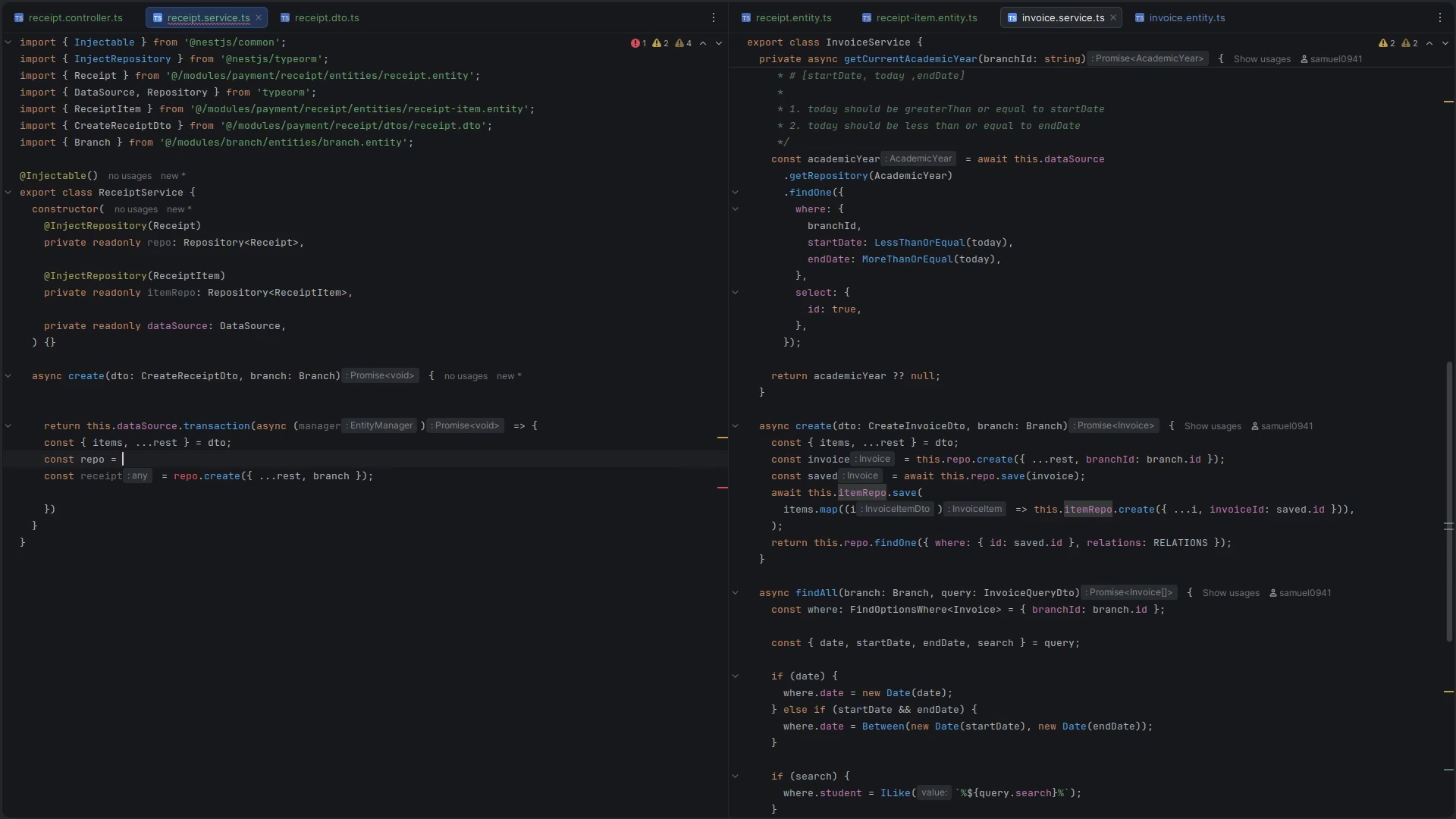 
key(Control+ControlLeft)
 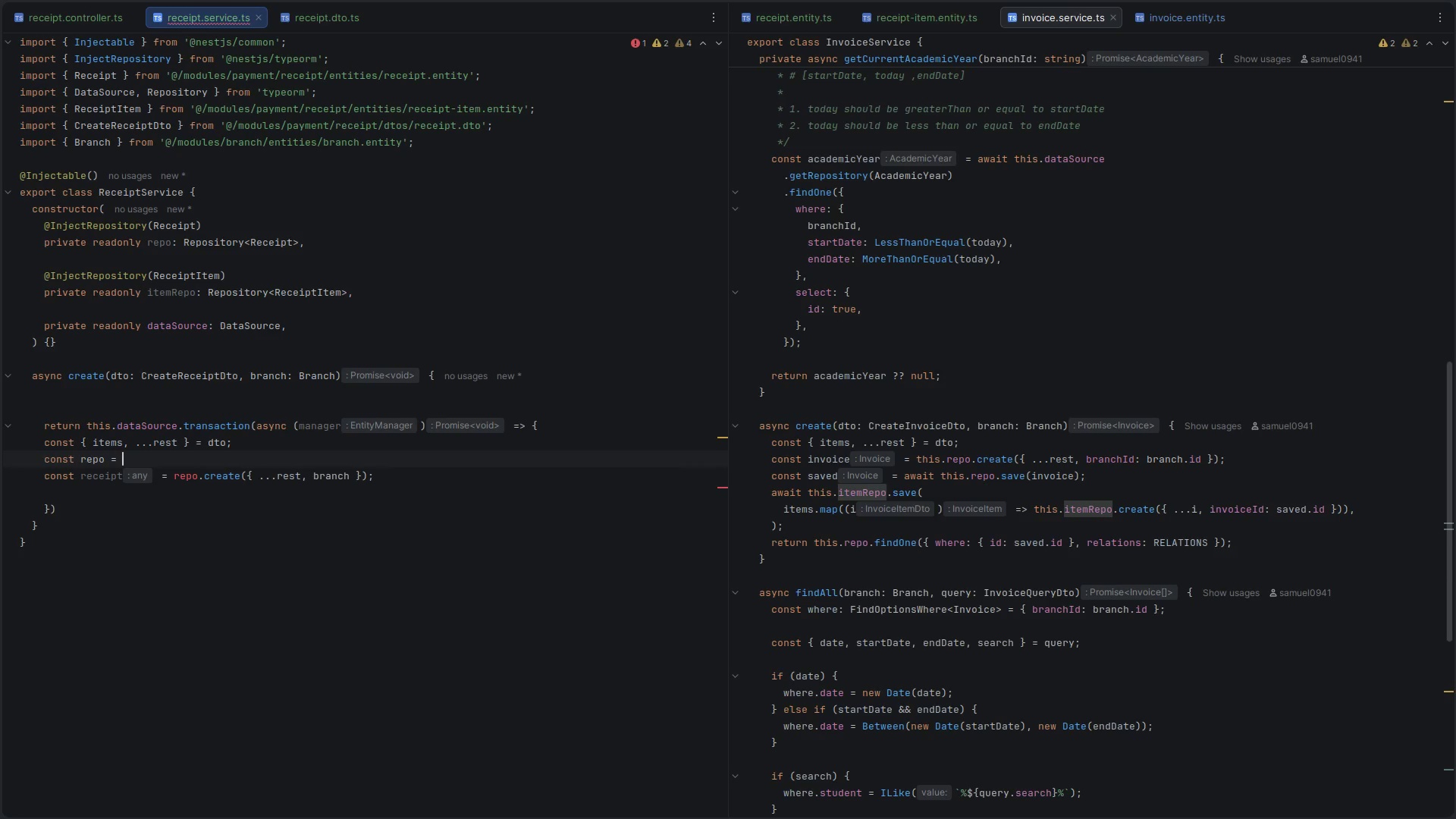 
key(Control+V)
 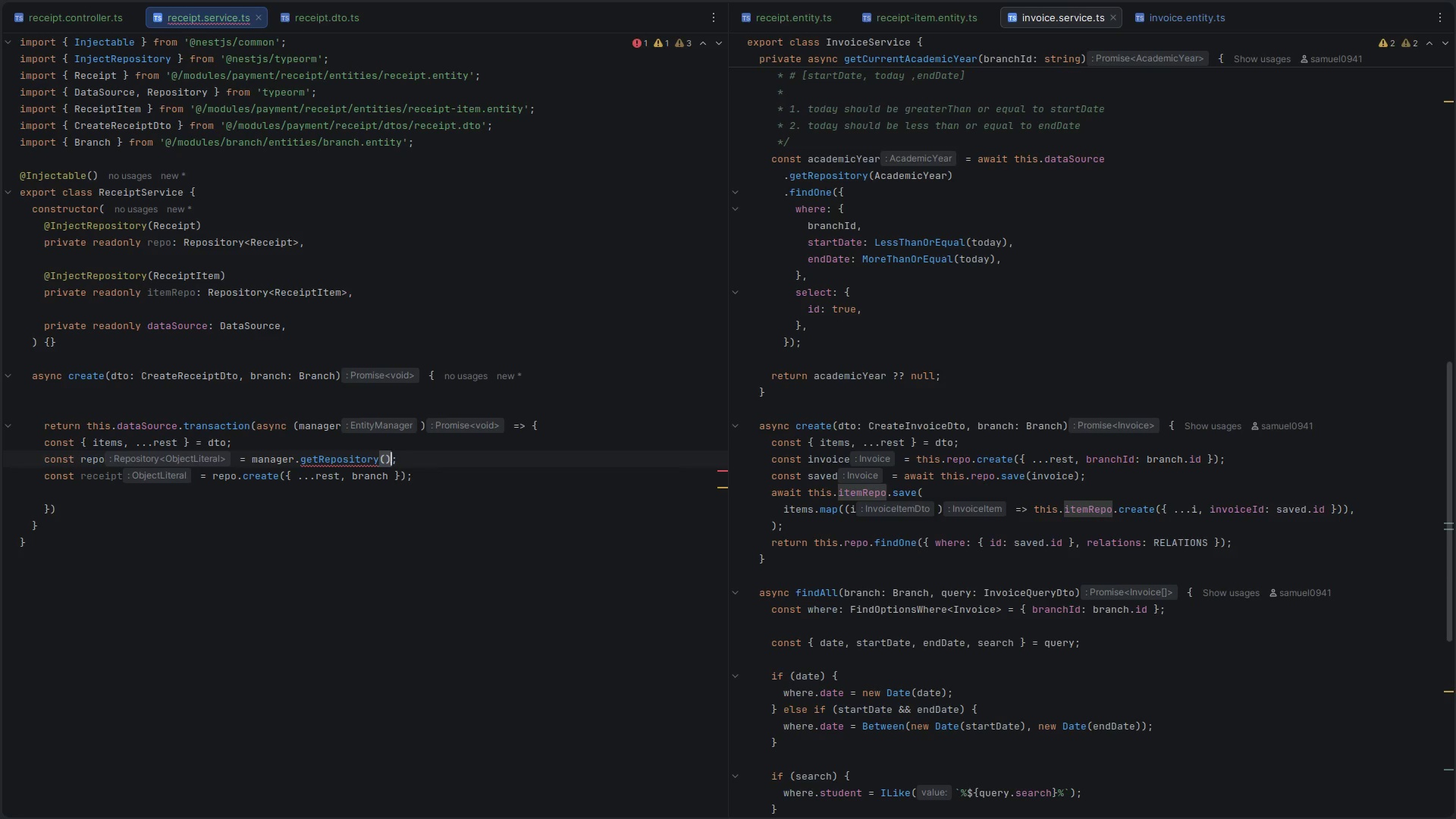 
key(Backspace)
 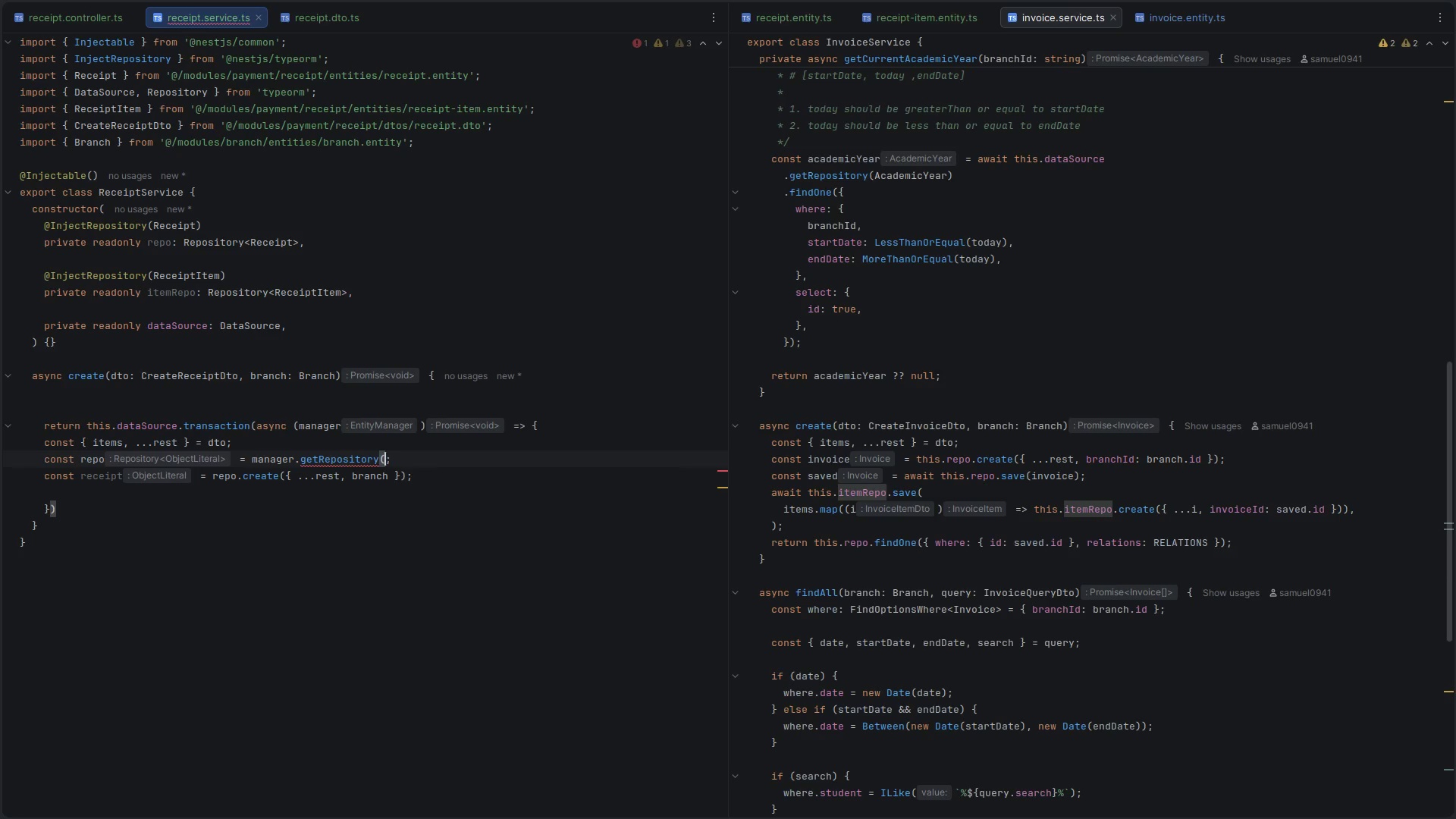 
key(Backspace)
 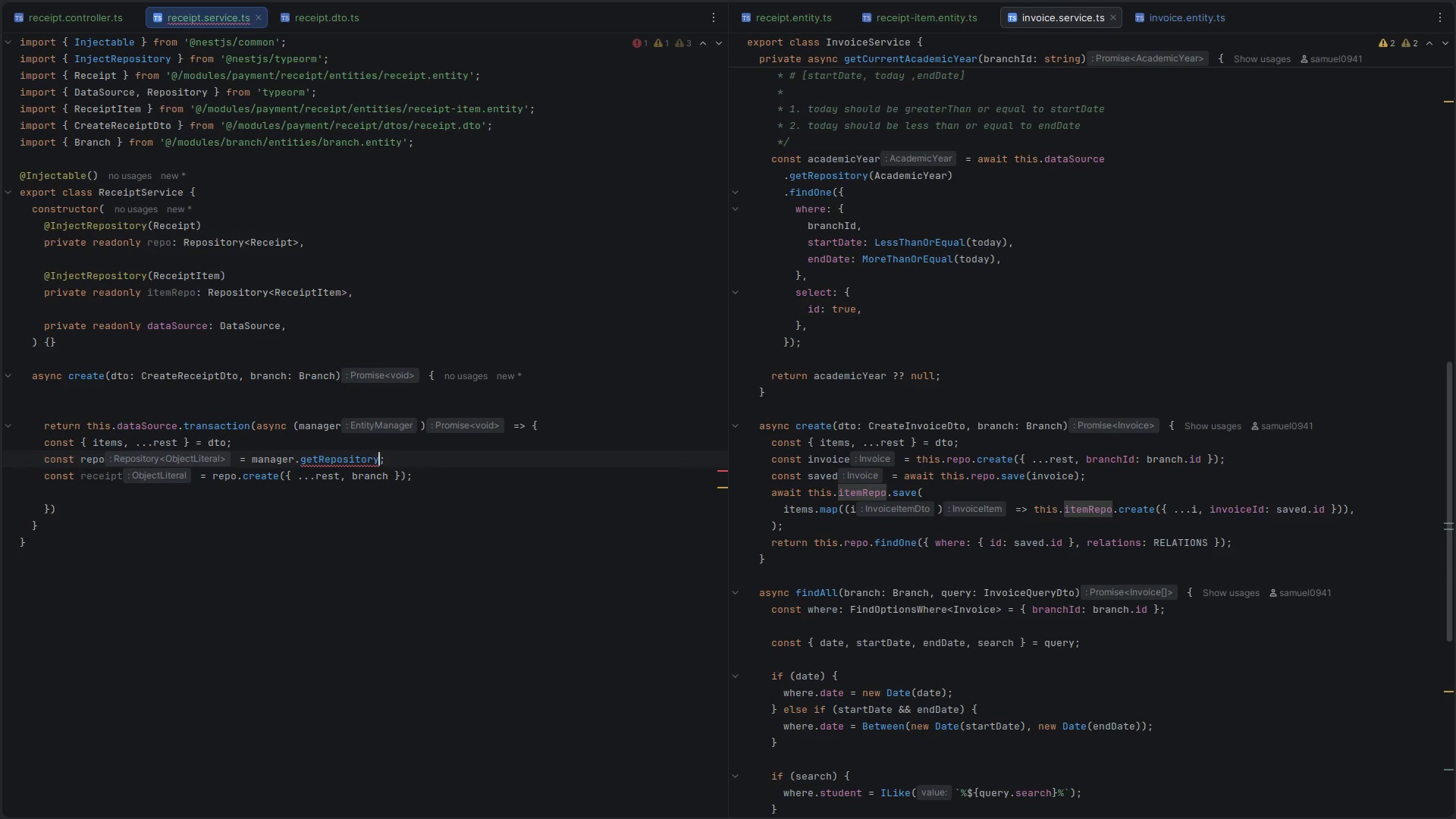 
key(Backspace)
 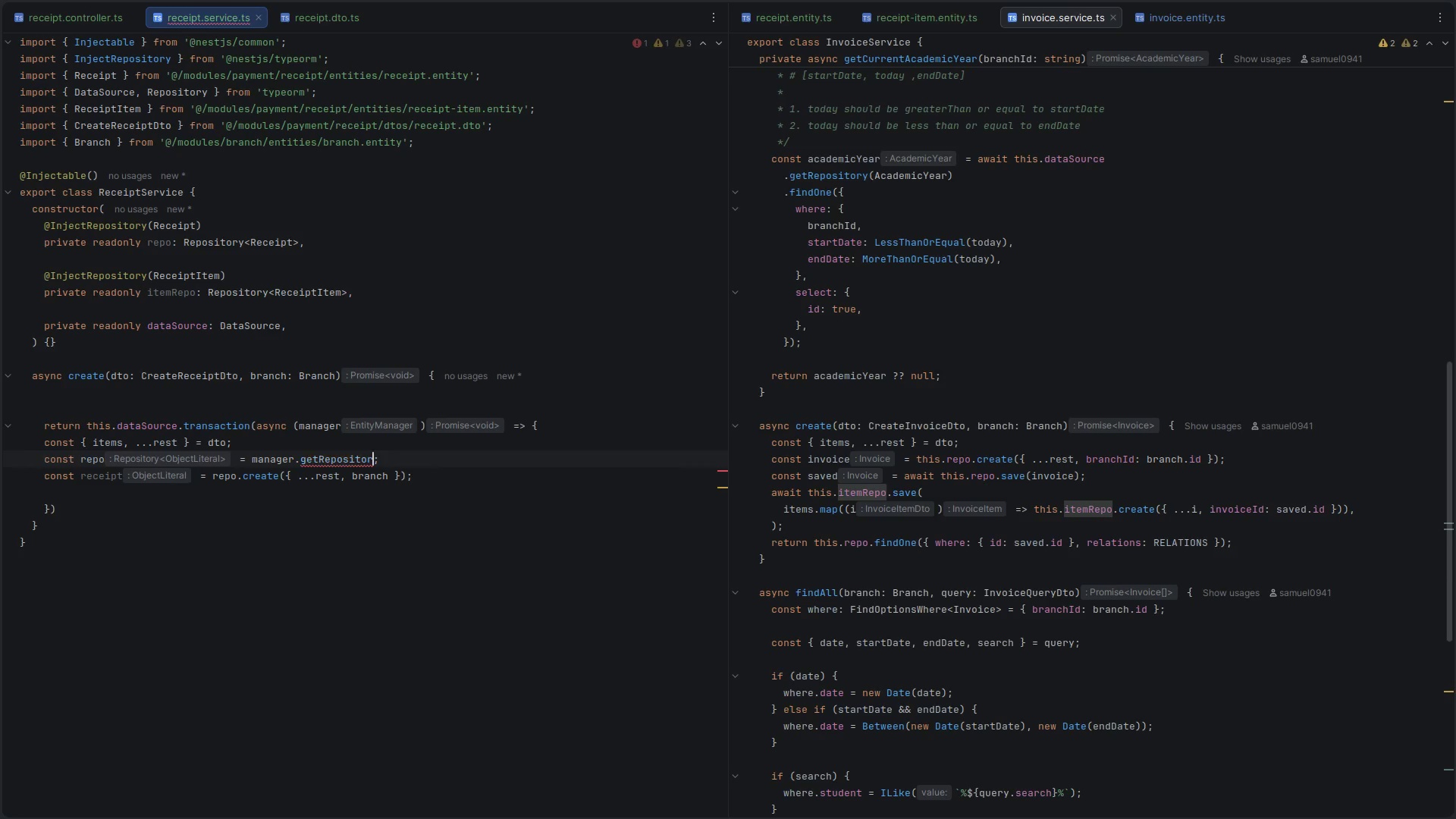 
key(Y)
 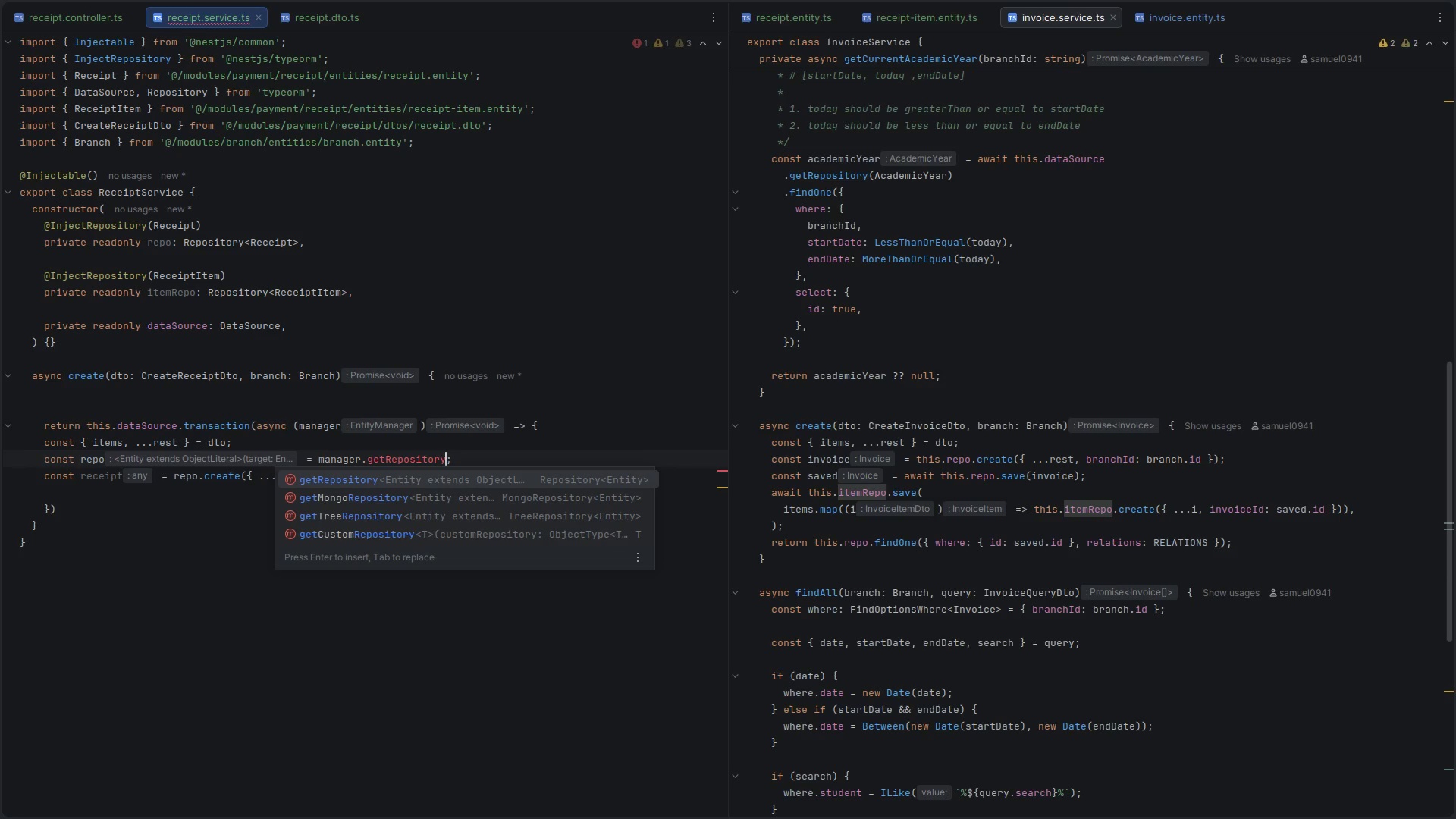 
key(Enter)
 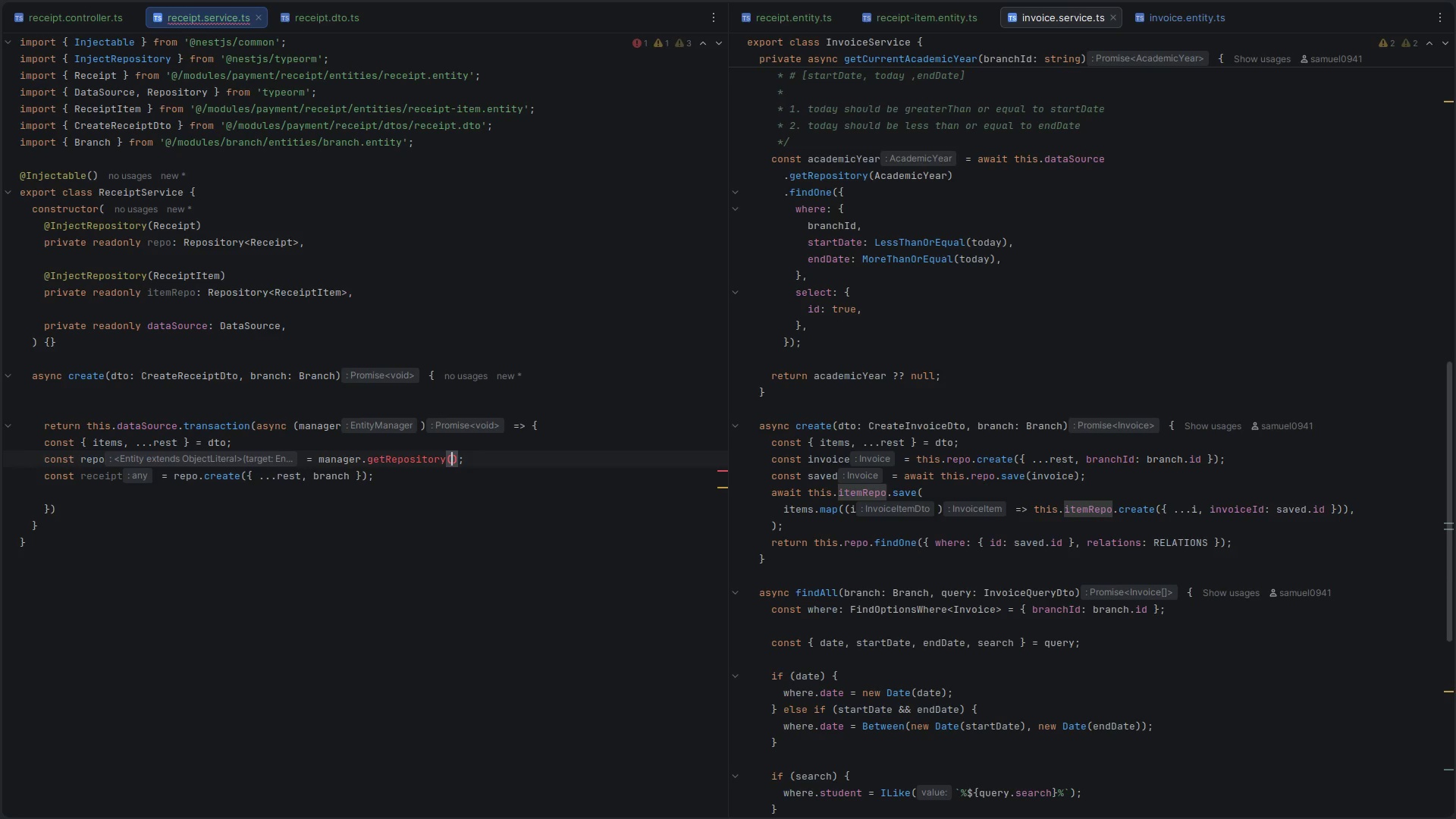 
key(Shift+9)
 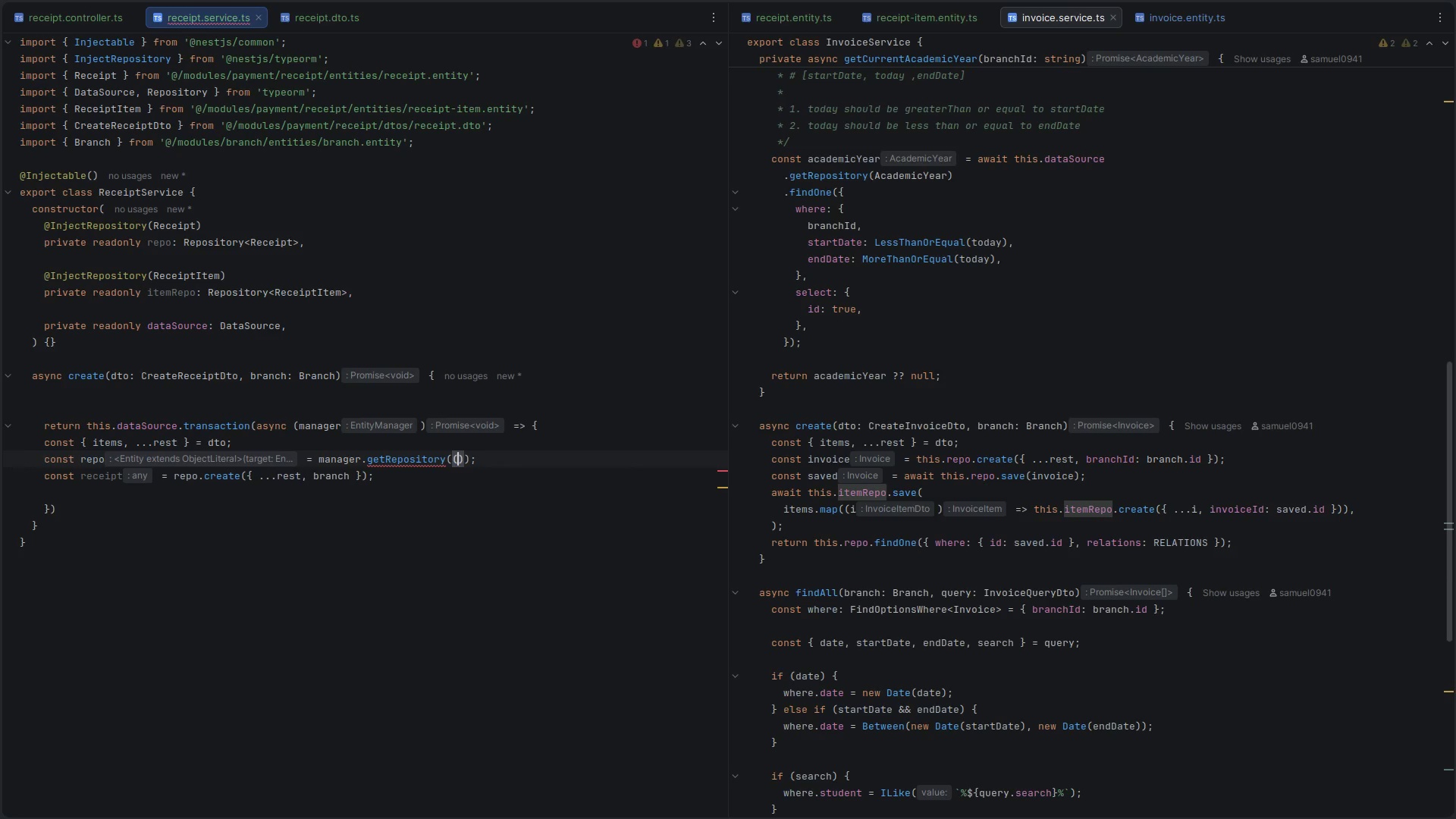 
key(Shift+Backspace)
 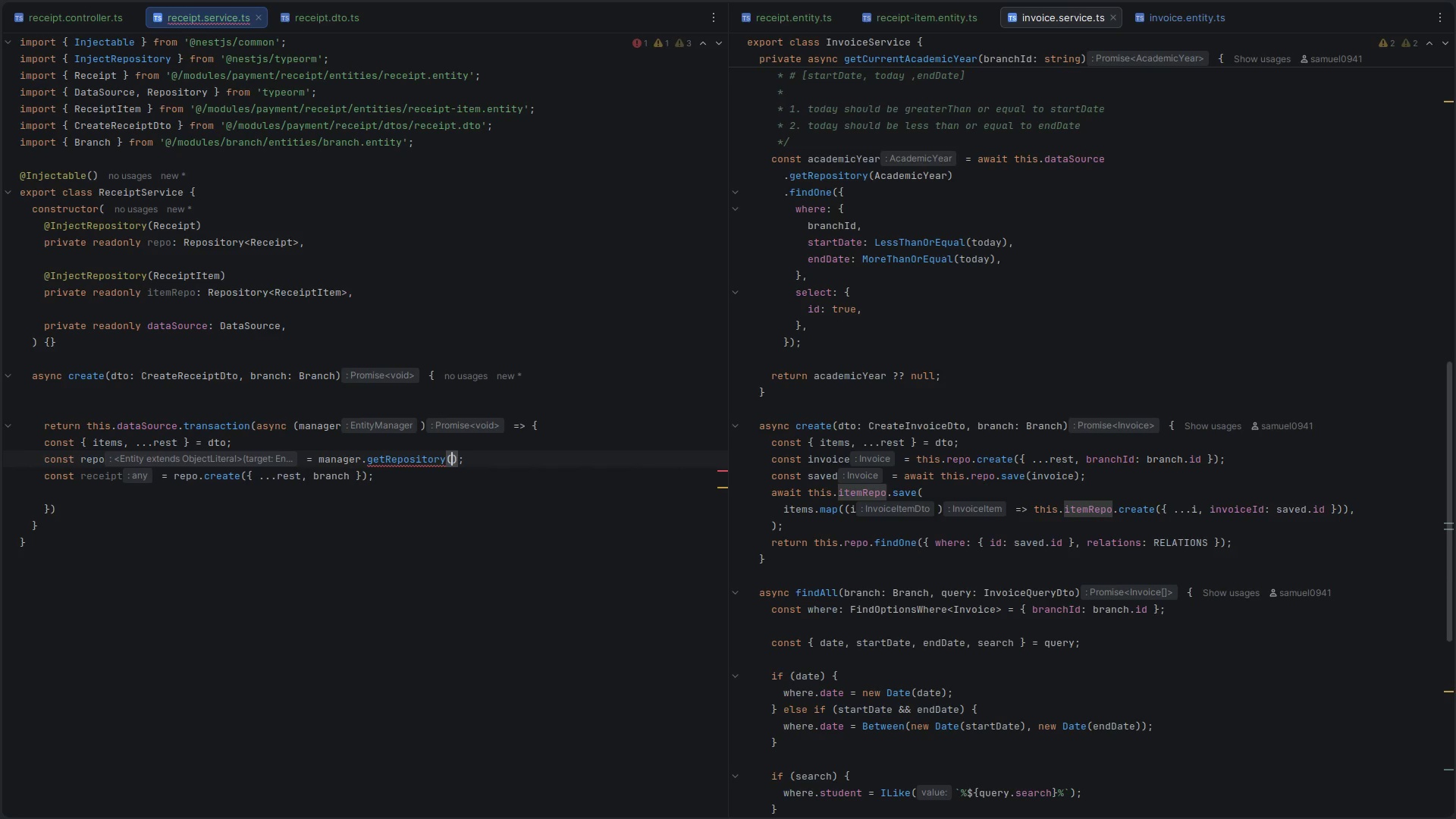 
key(Control+Space)
 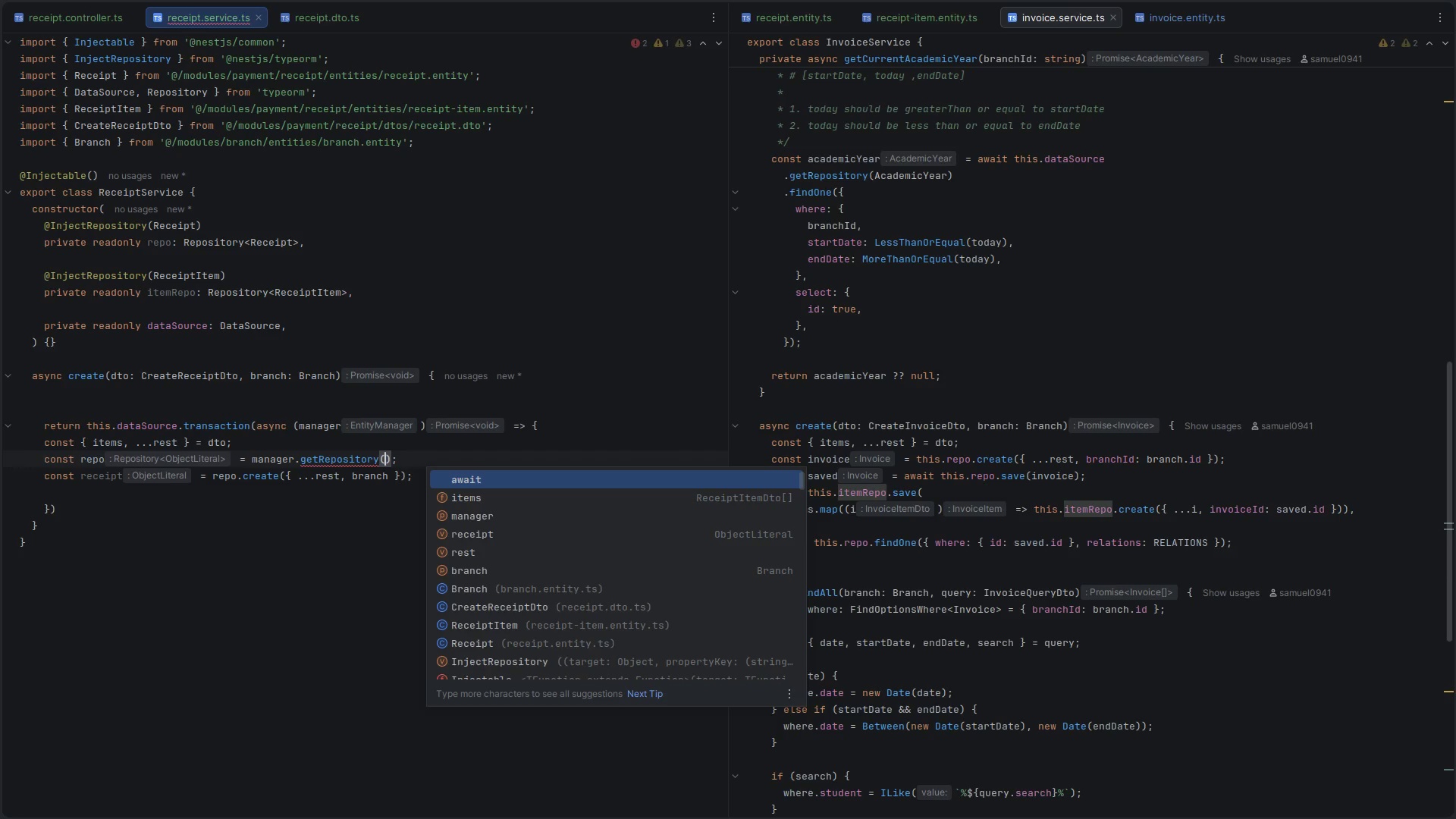 
key(Escape)
 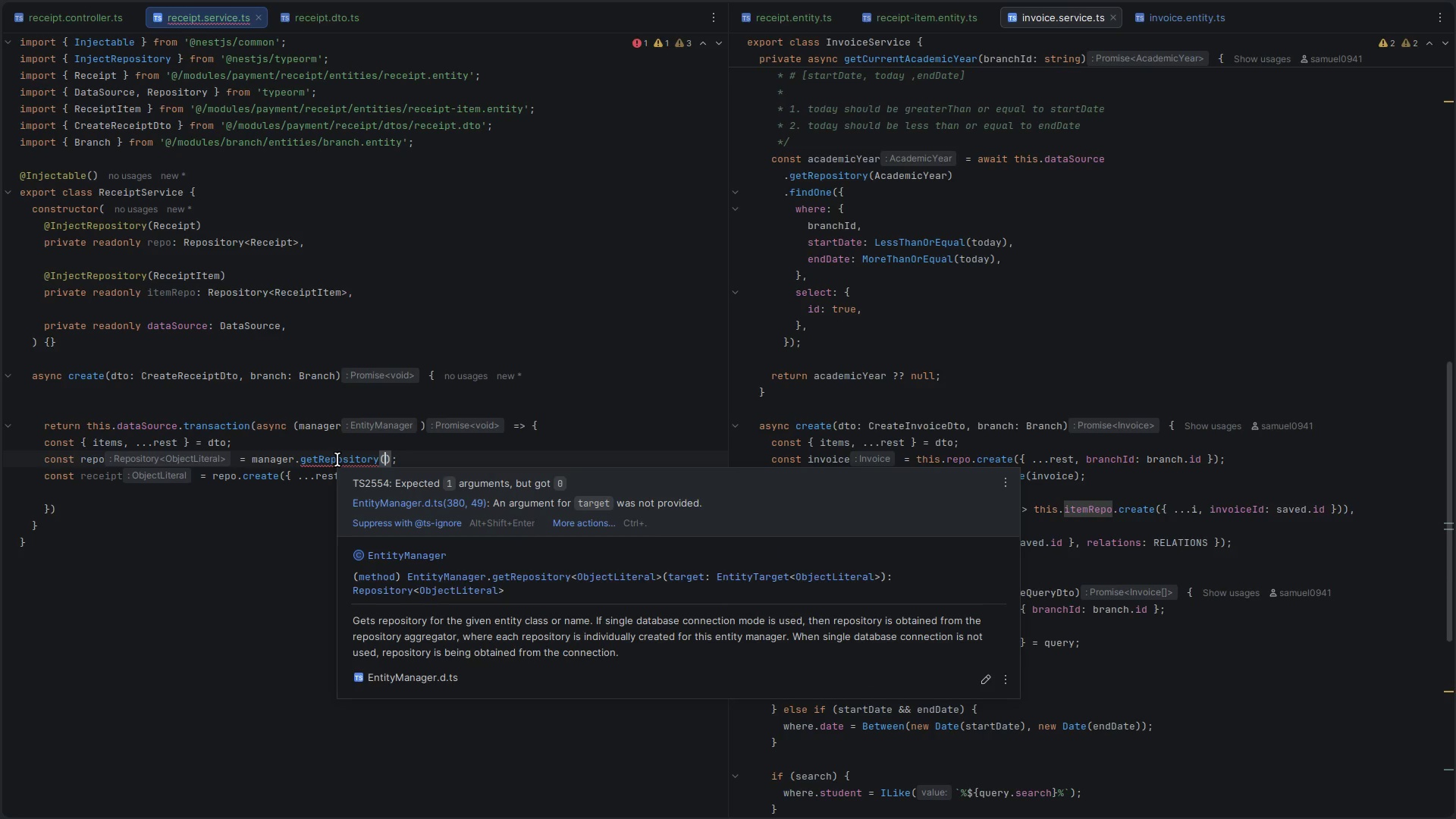 
wait(7.66)
 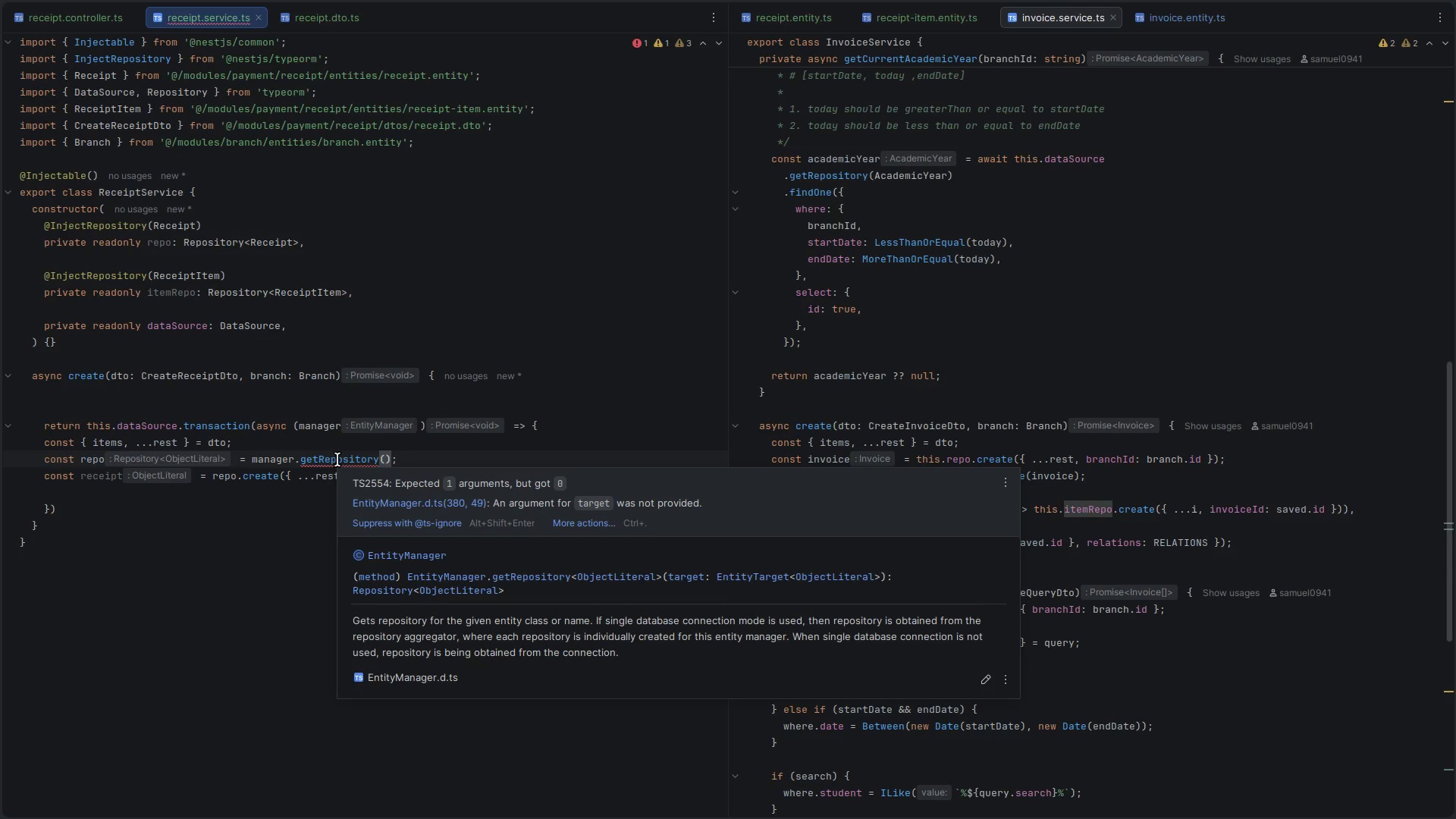 
type(Receipt, )
 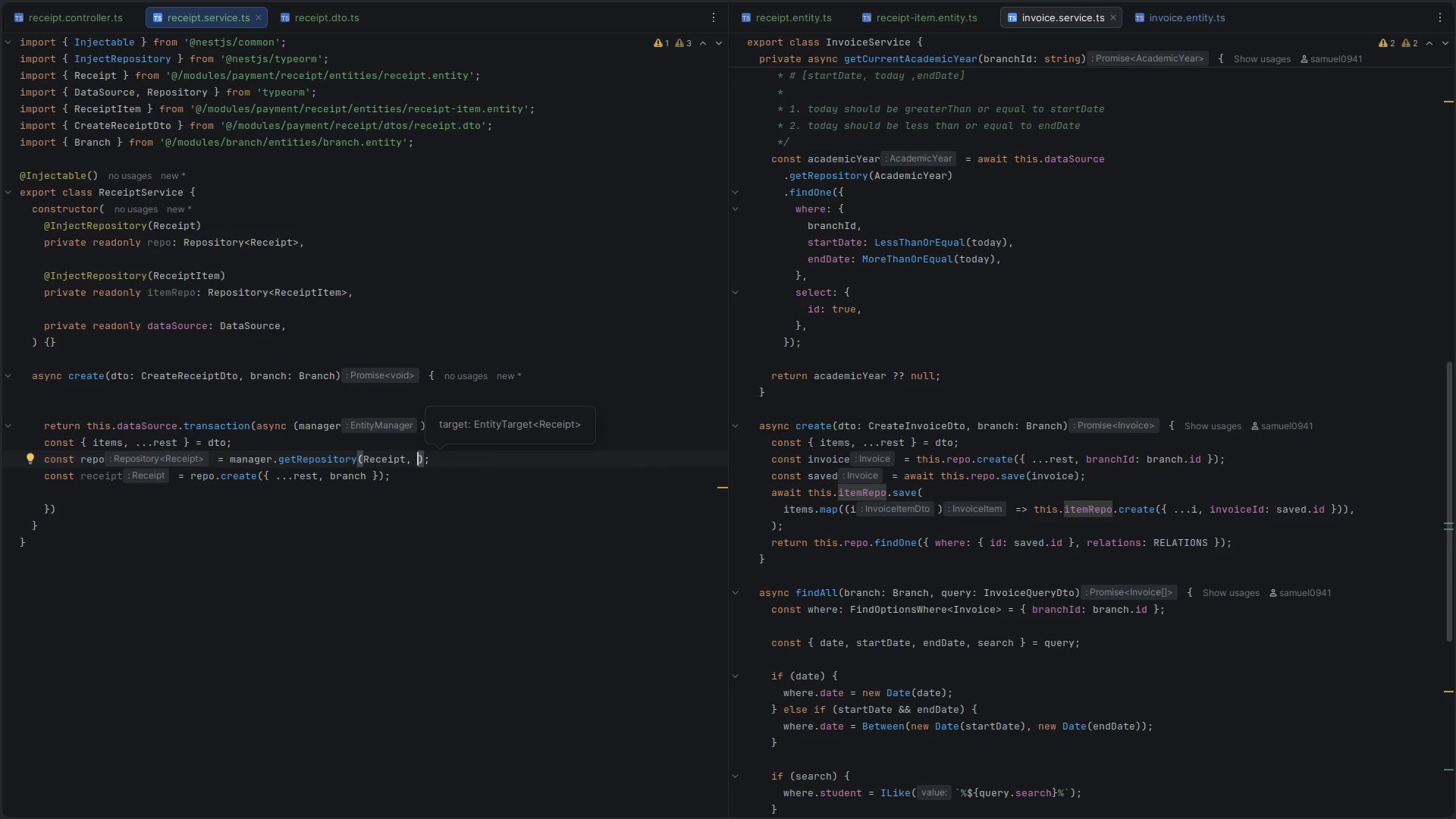 
mouse_move([321, 467])
 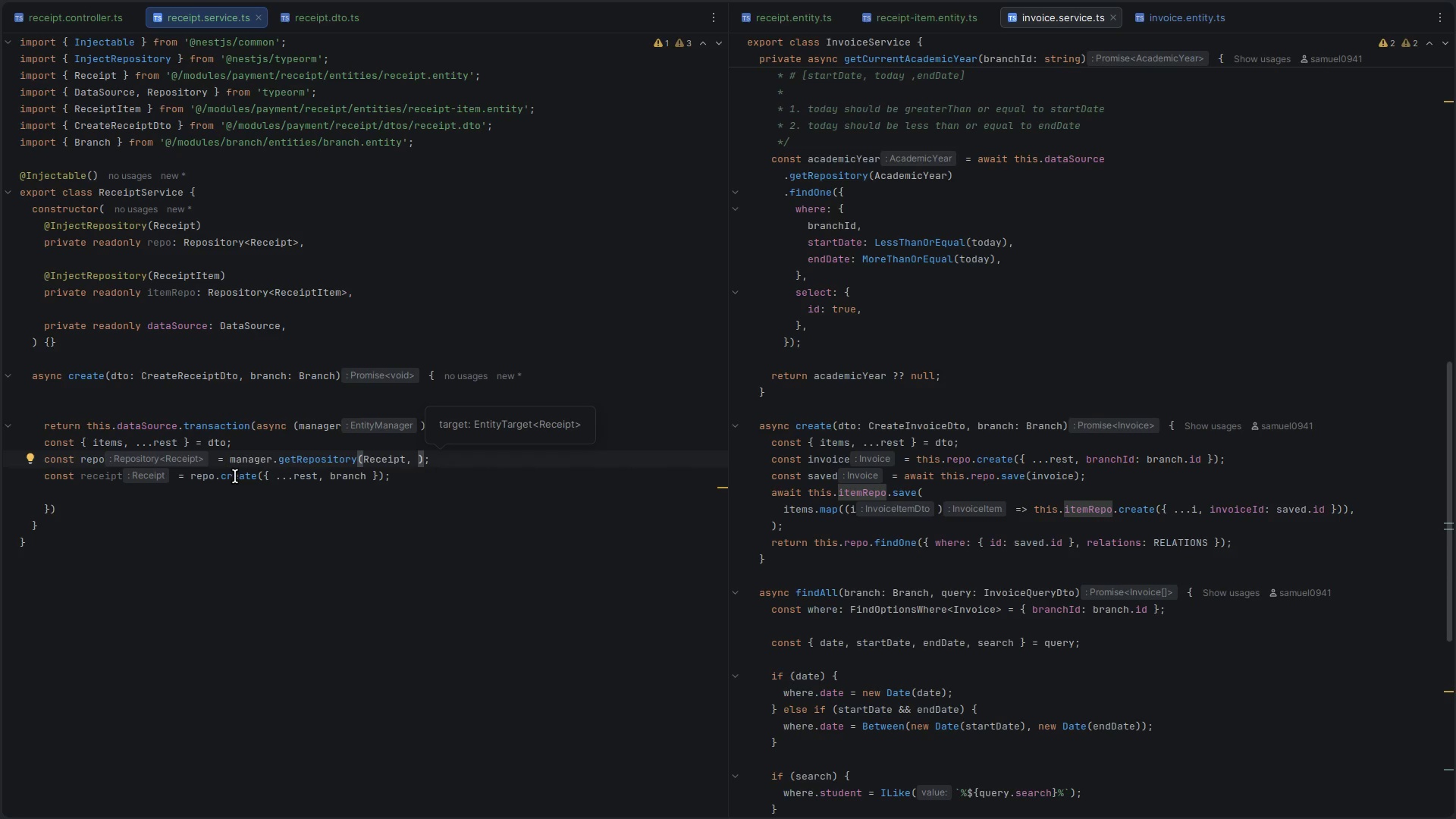 
double_click([235, 476])
 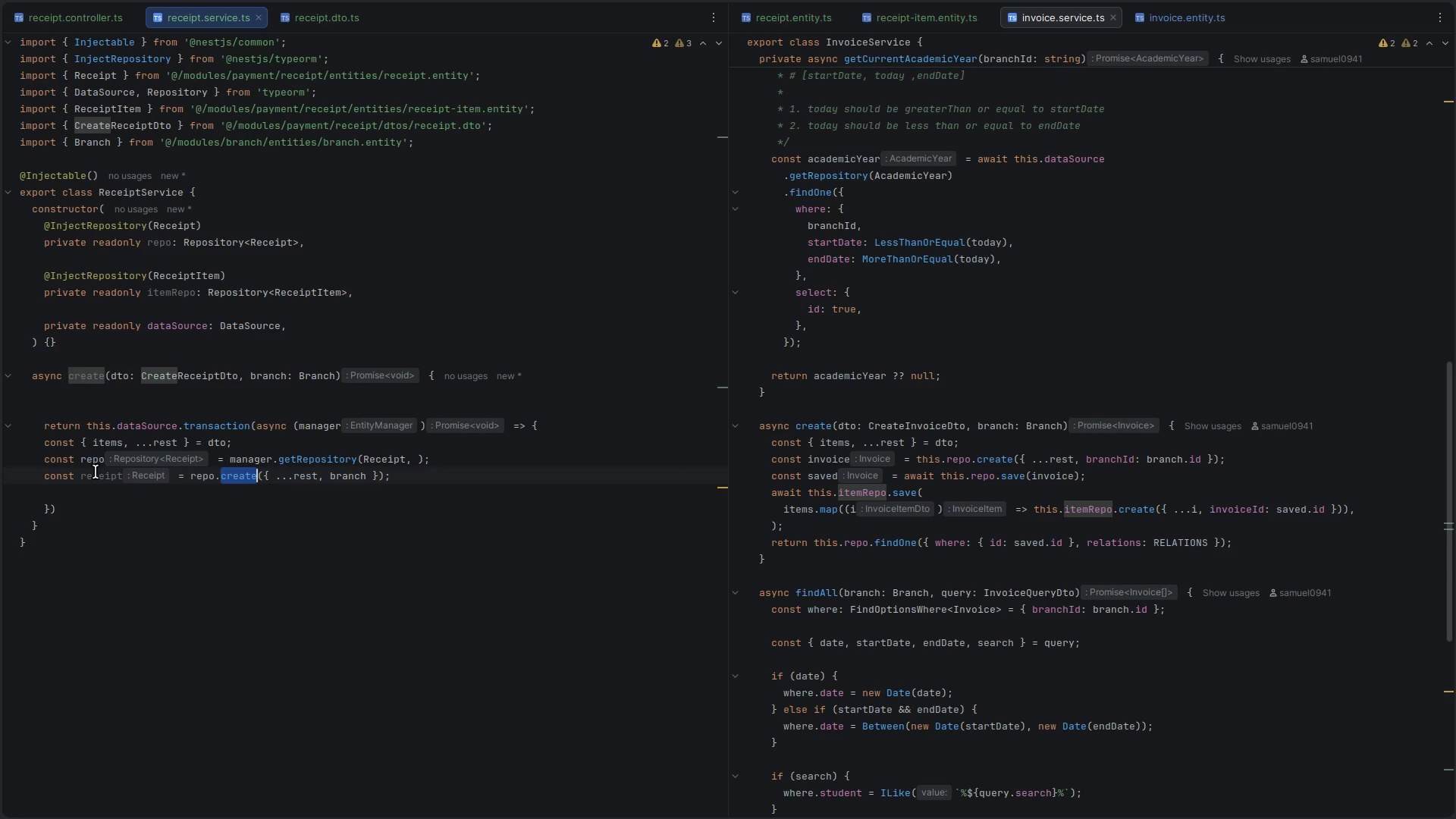 
double_click([96, 472])
 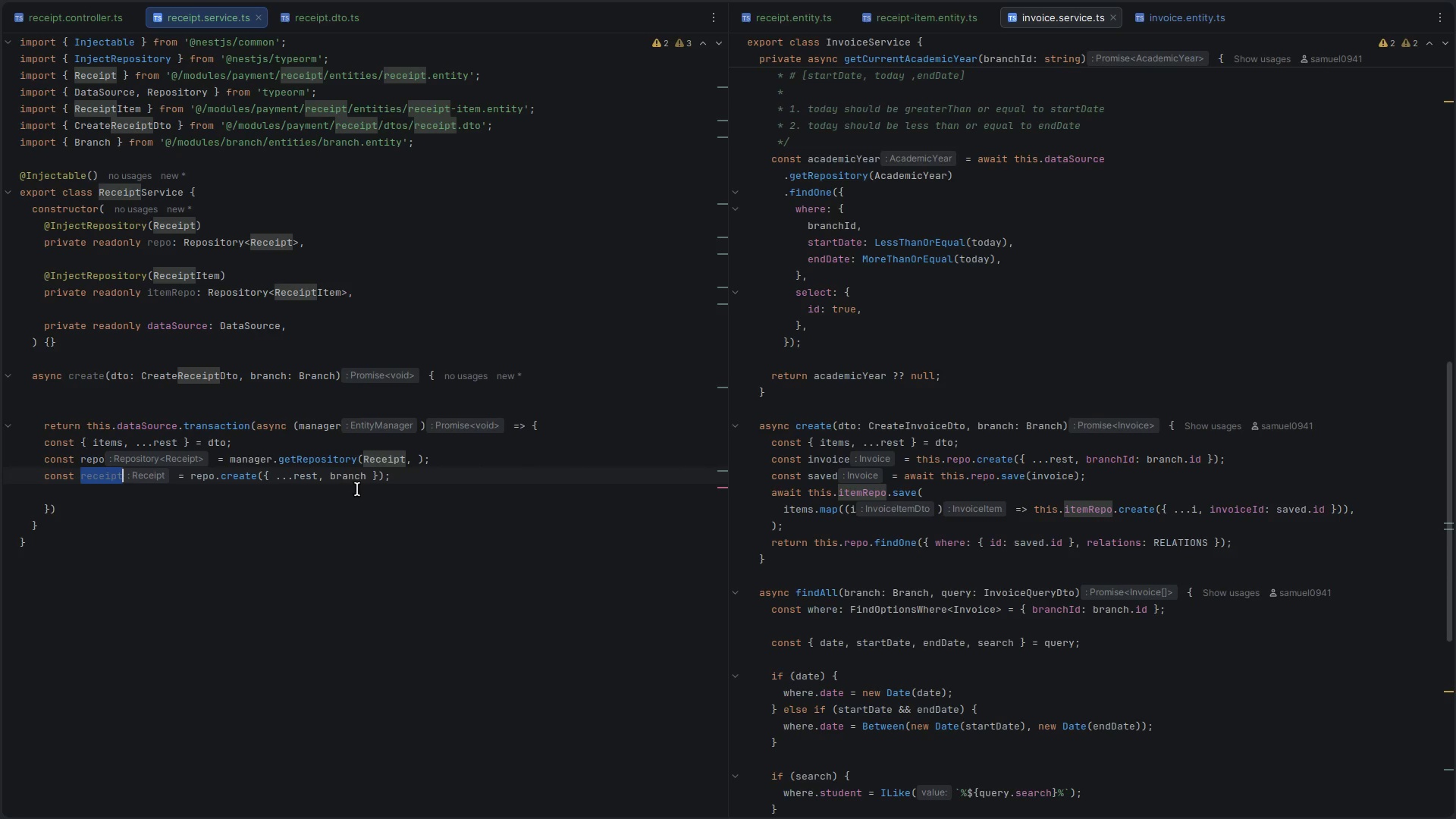 
key(Control+ControlLeft)
 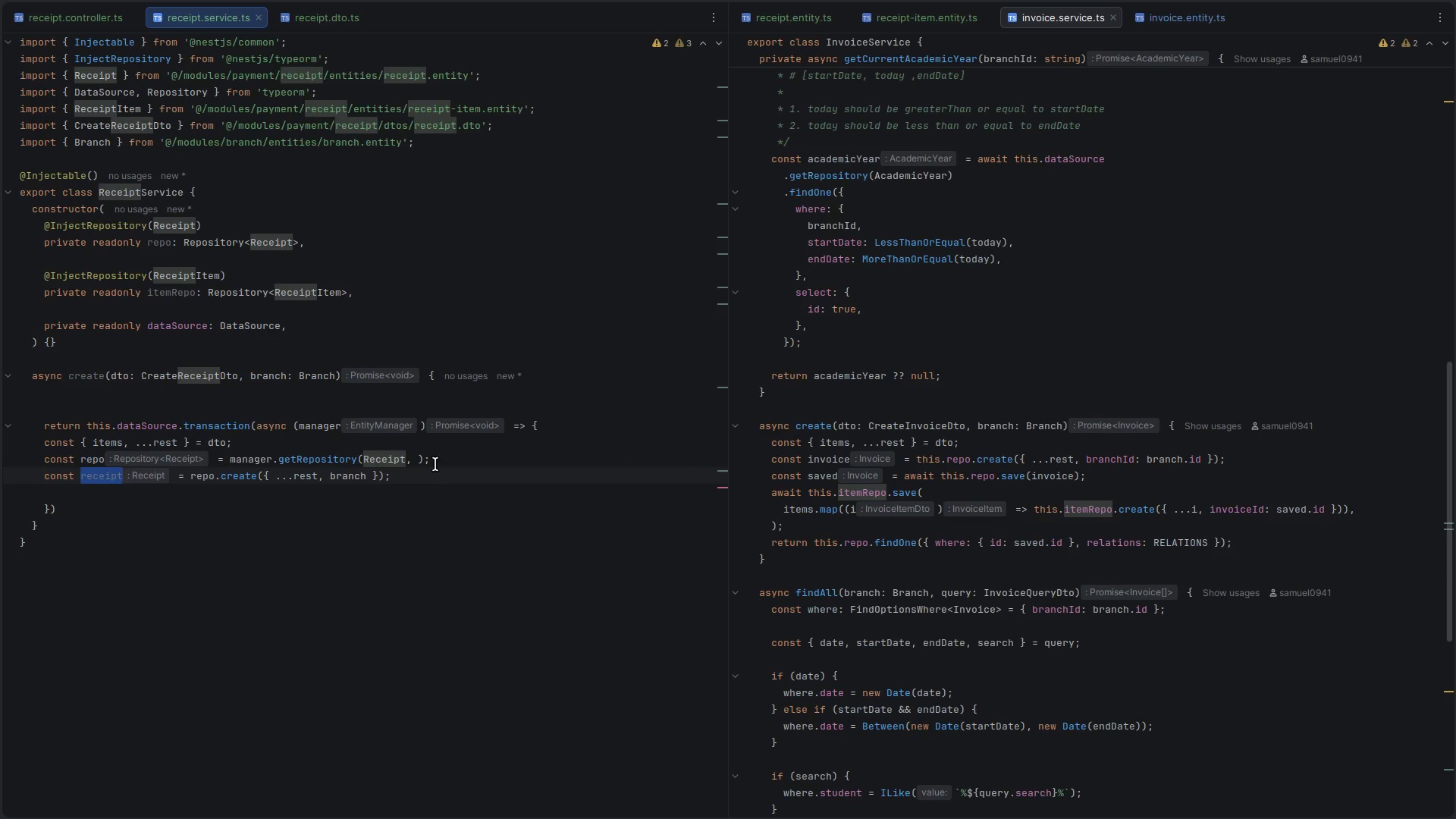 
key(Control+ControlLeft)
 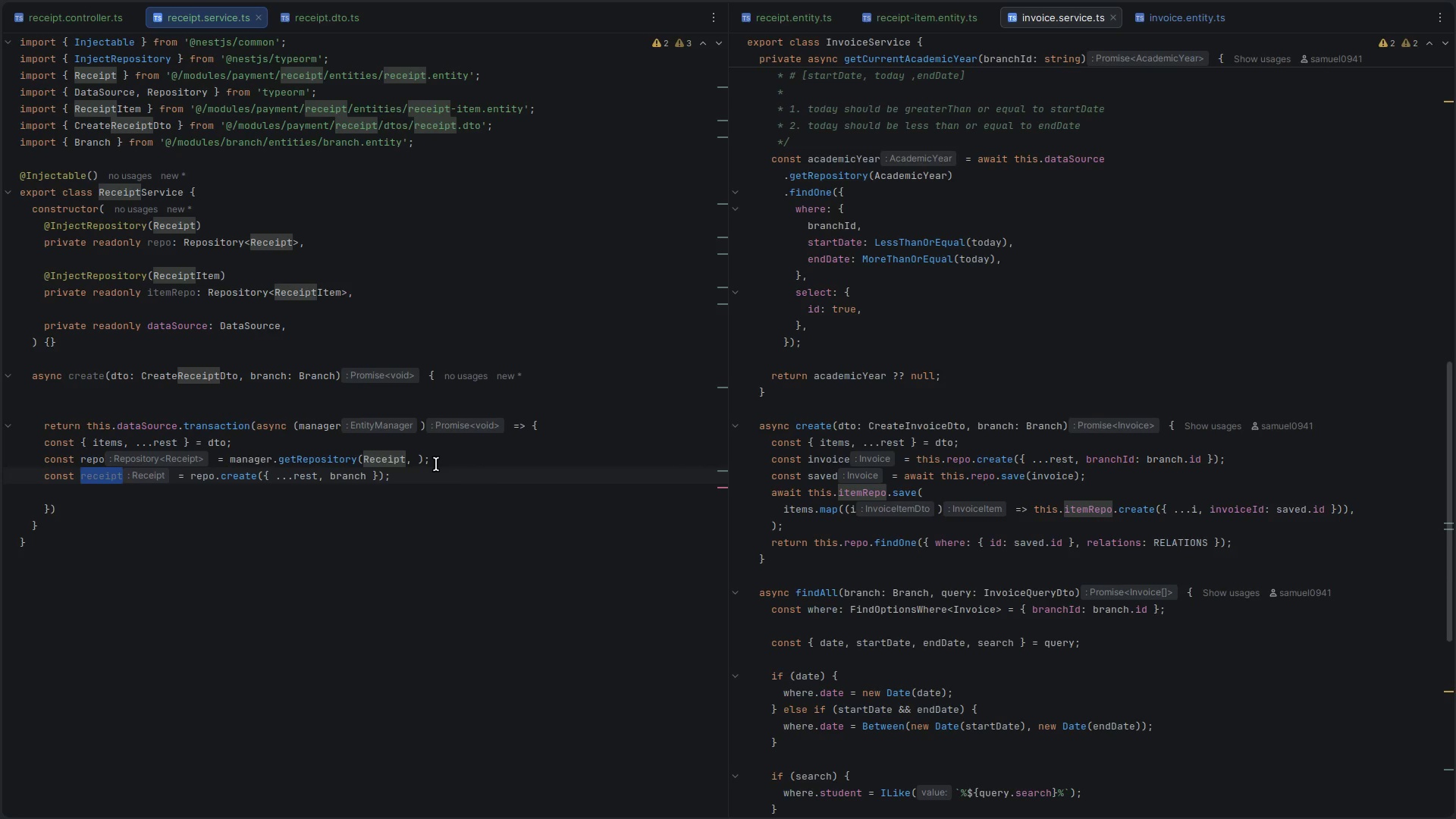 
key(Control+C)
 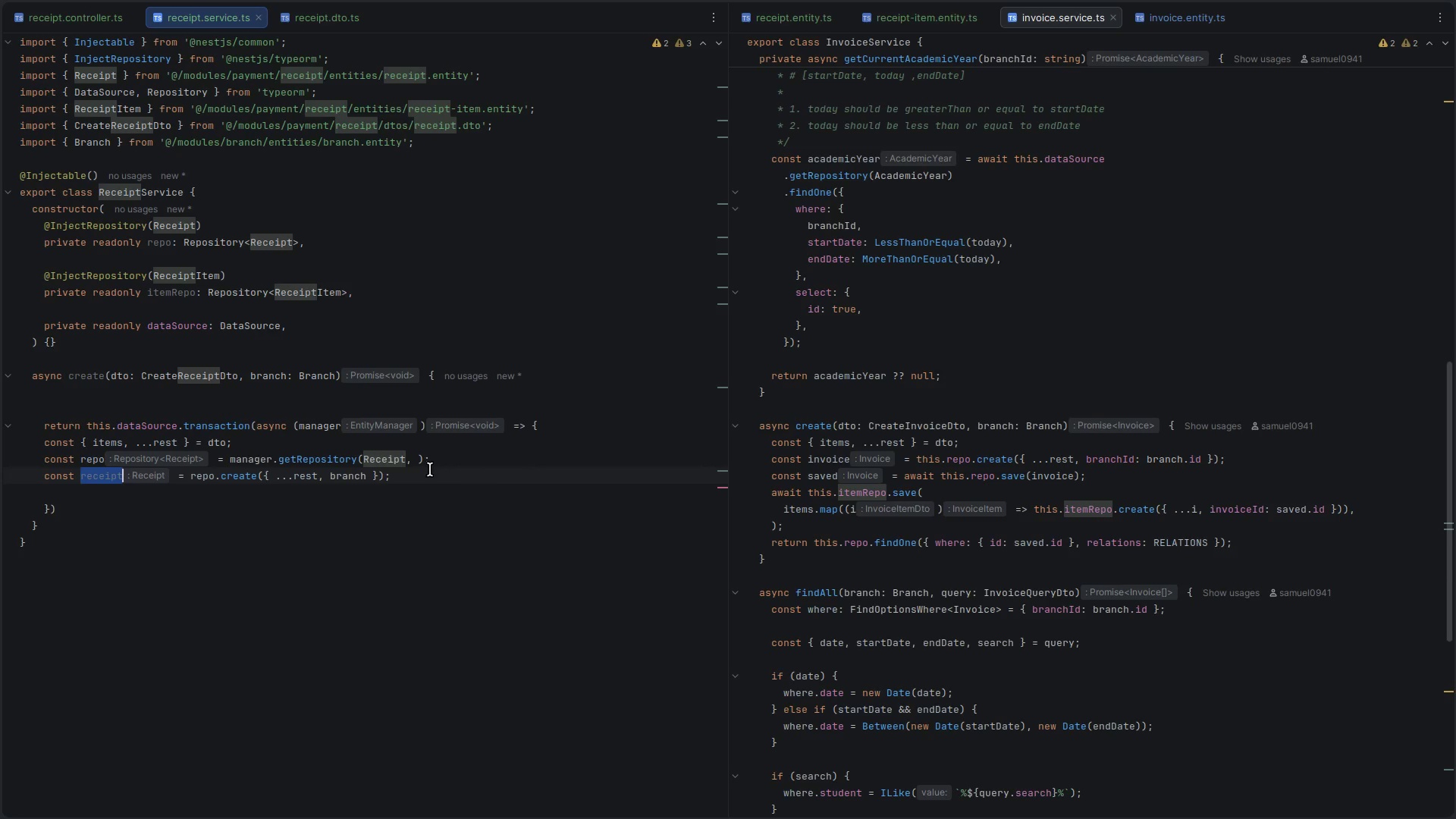 
left_click([430, 469])
 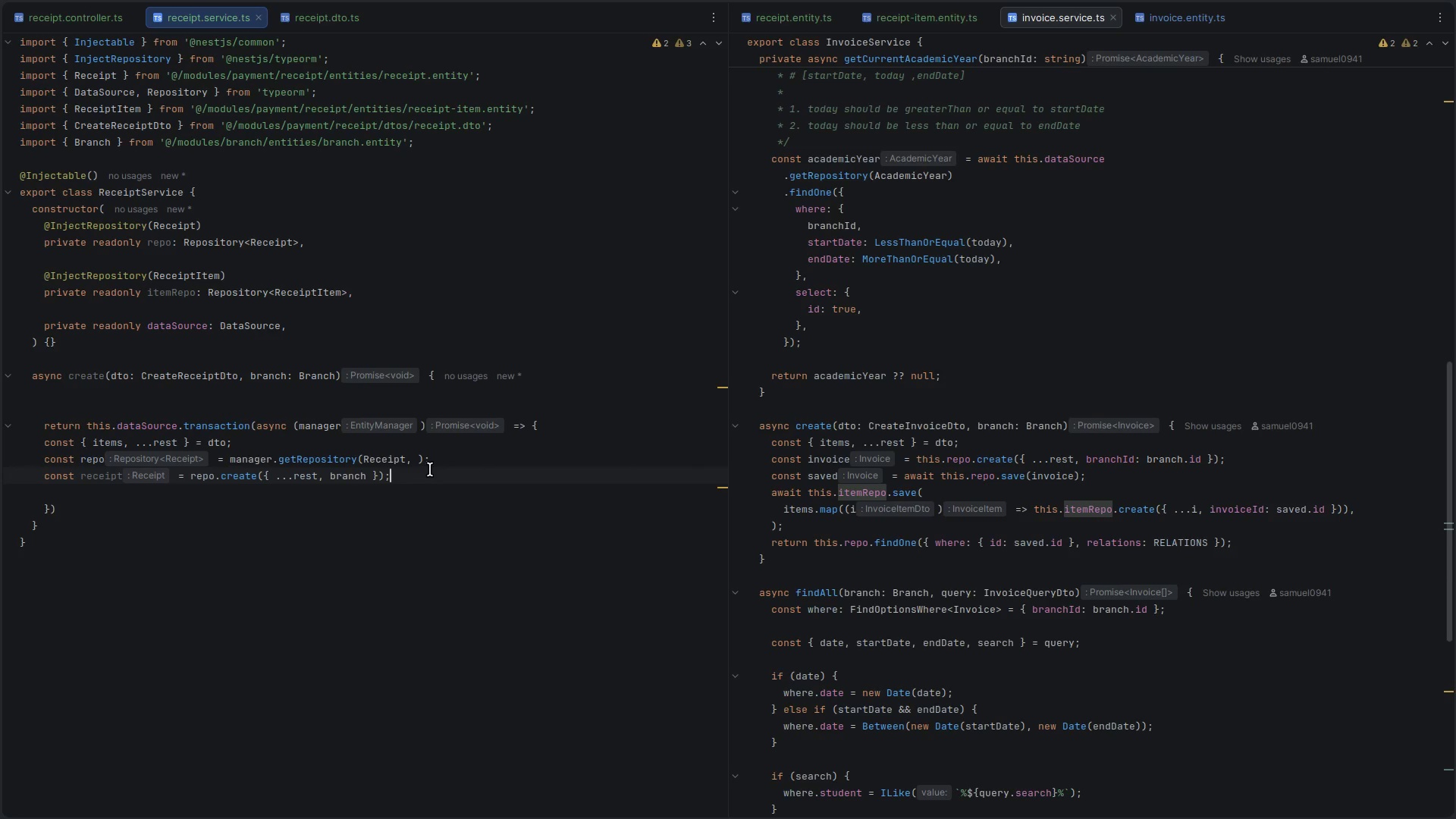 
key(ArrowUp)
 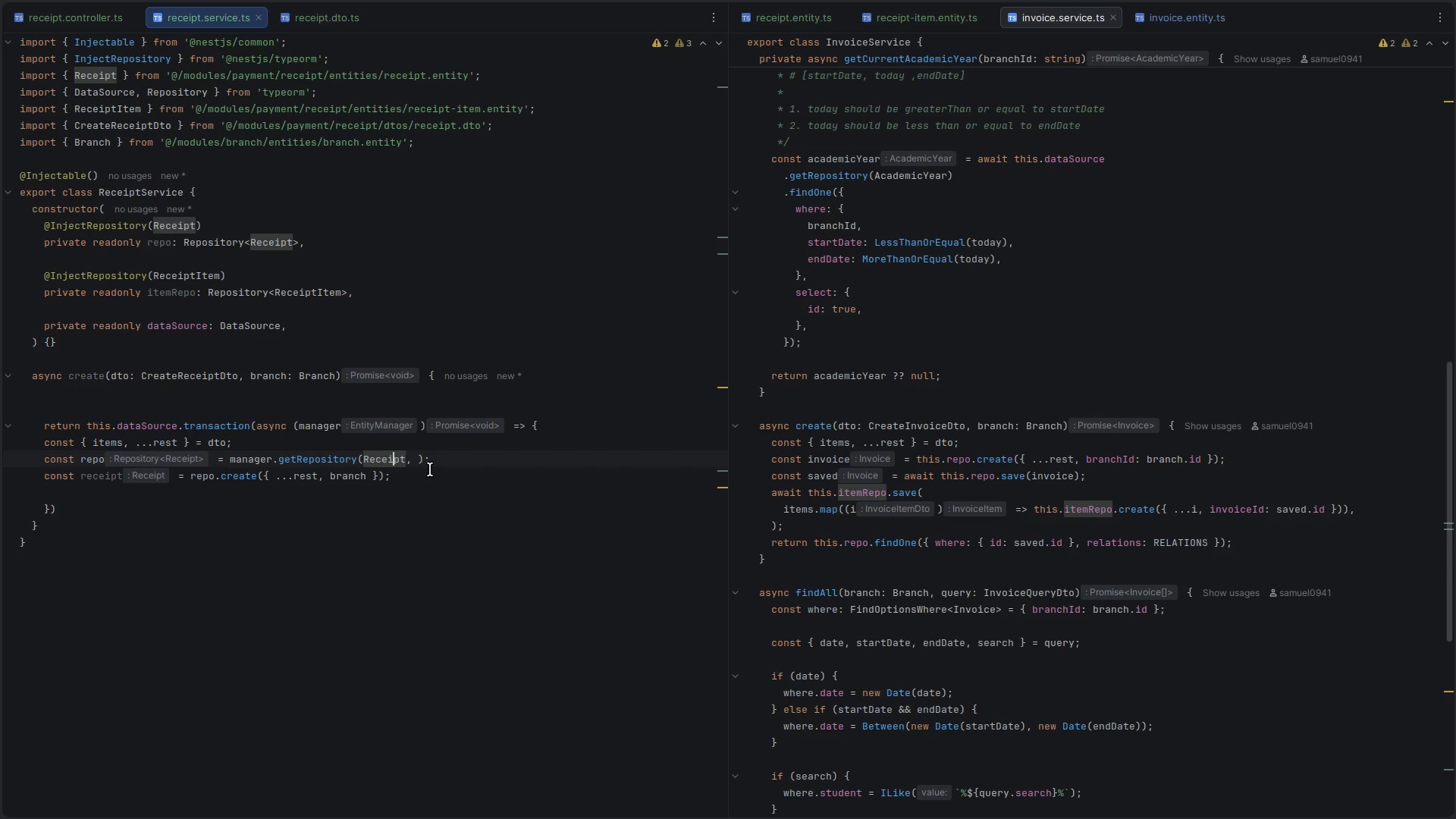 
key(ArrowDown)
 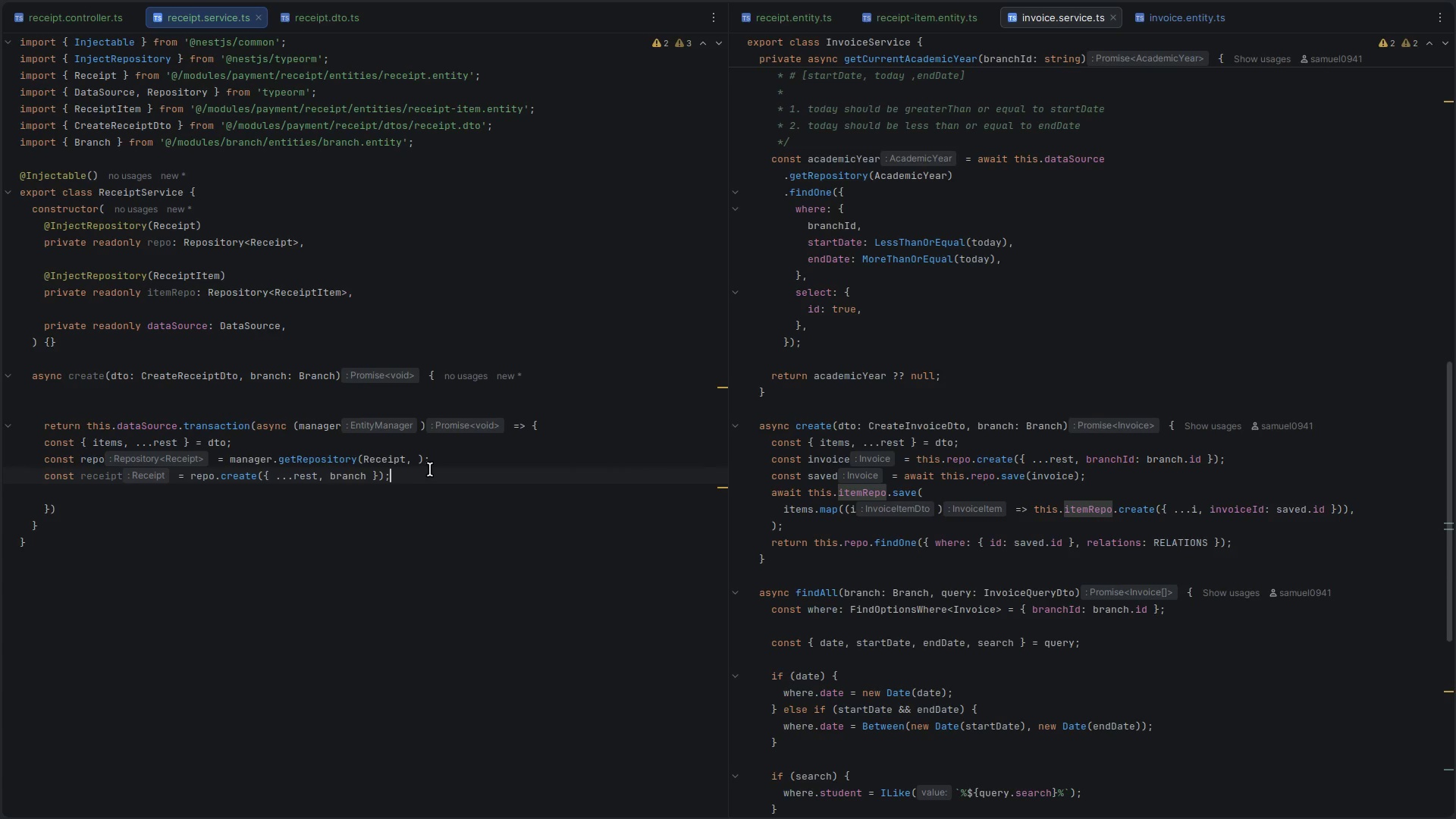 
key(Enter)
 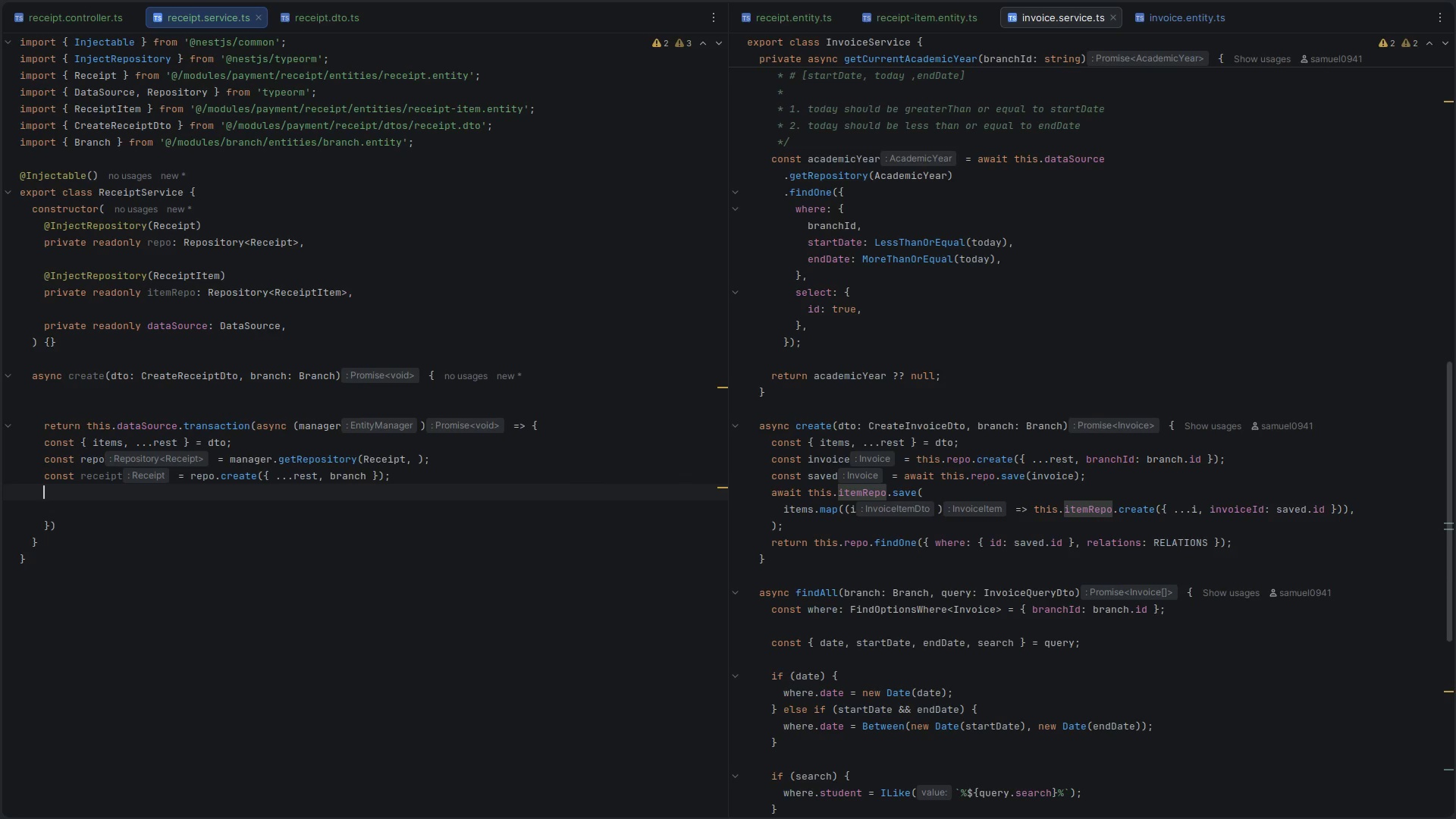 
key(Enter)
 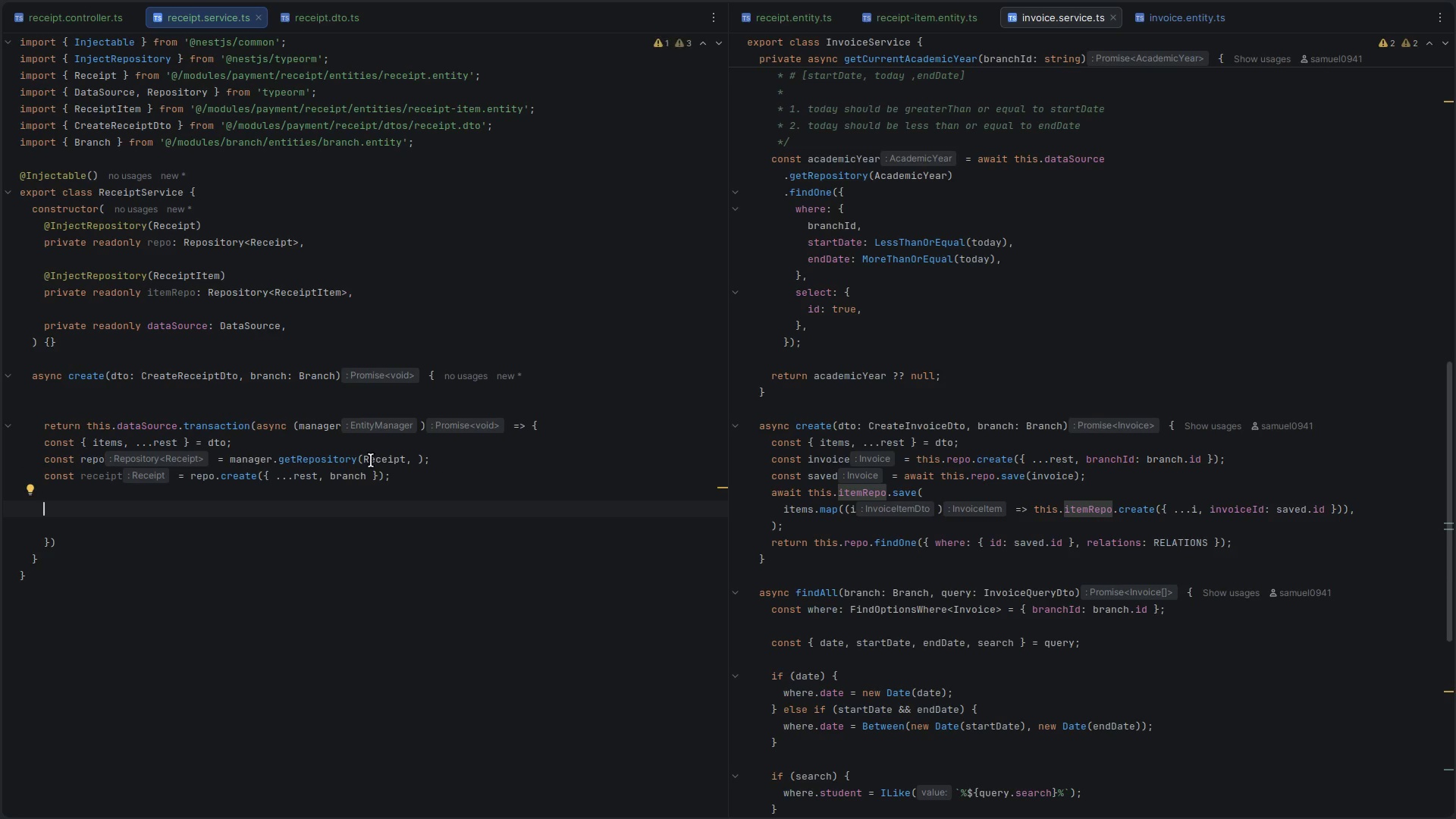 
scroll: coordinate [199, 578], scroll_direction: down, amount: 6.0
 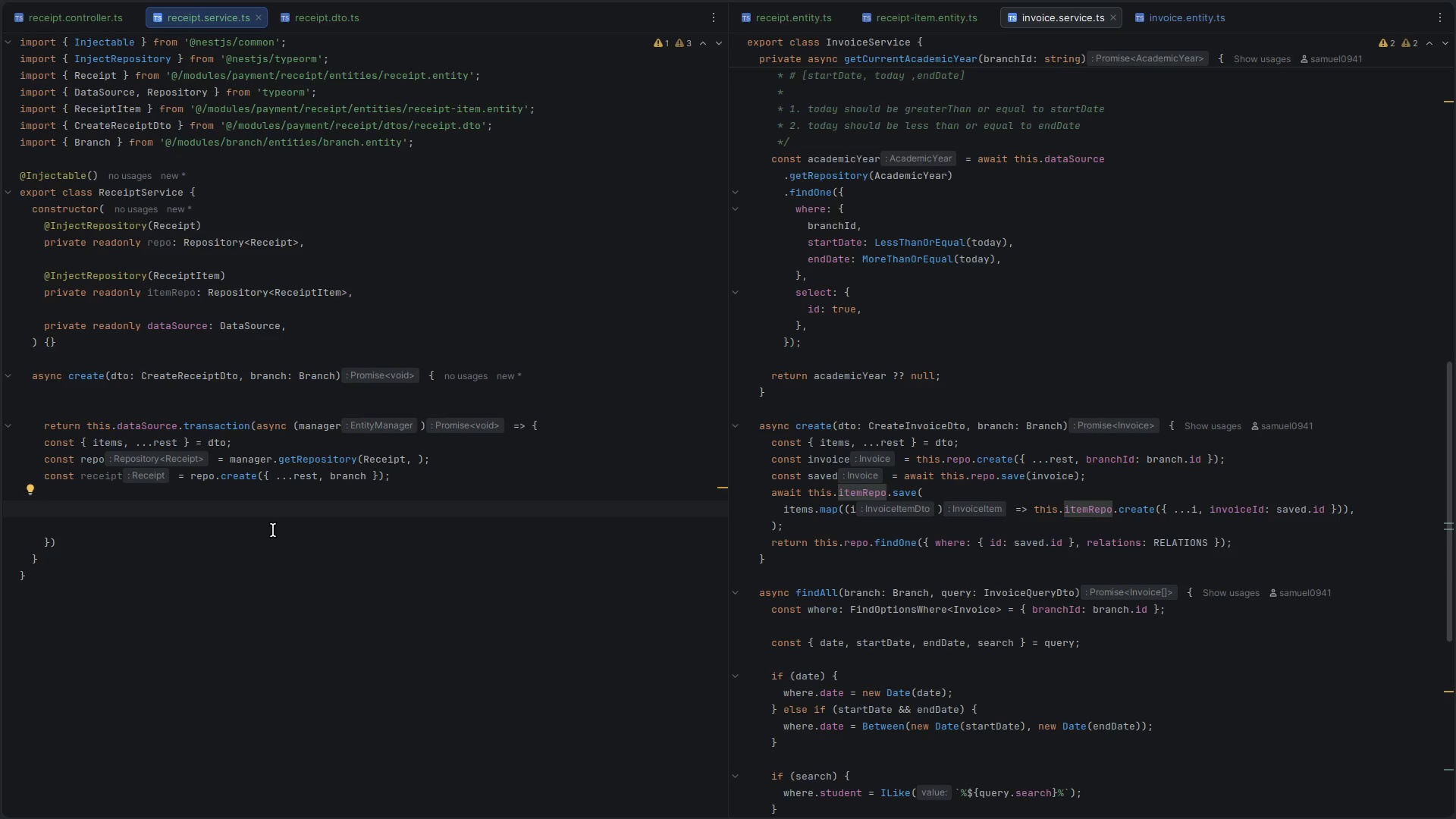 
wait(5.22)
 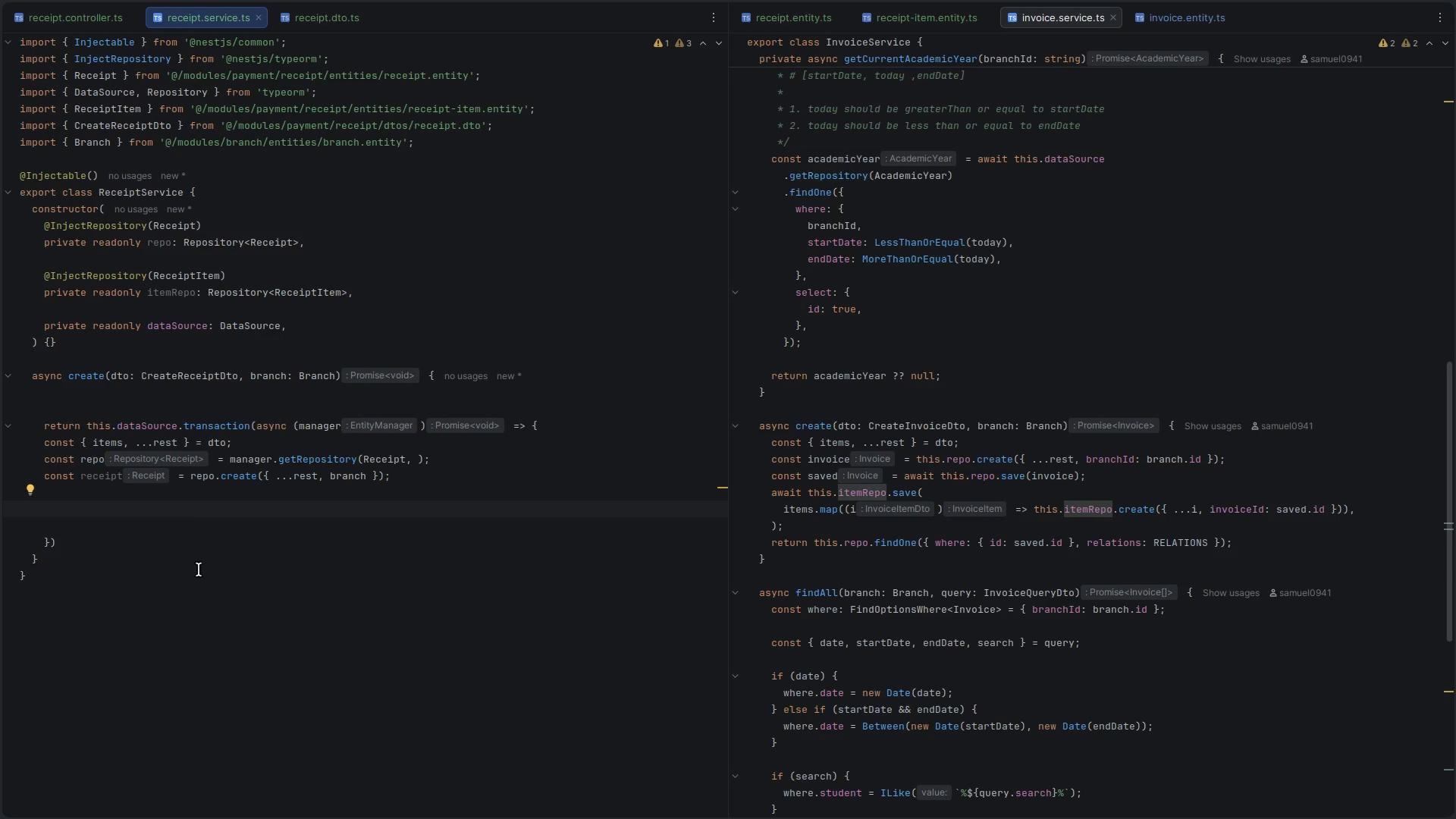 
type(const saved = rece)
 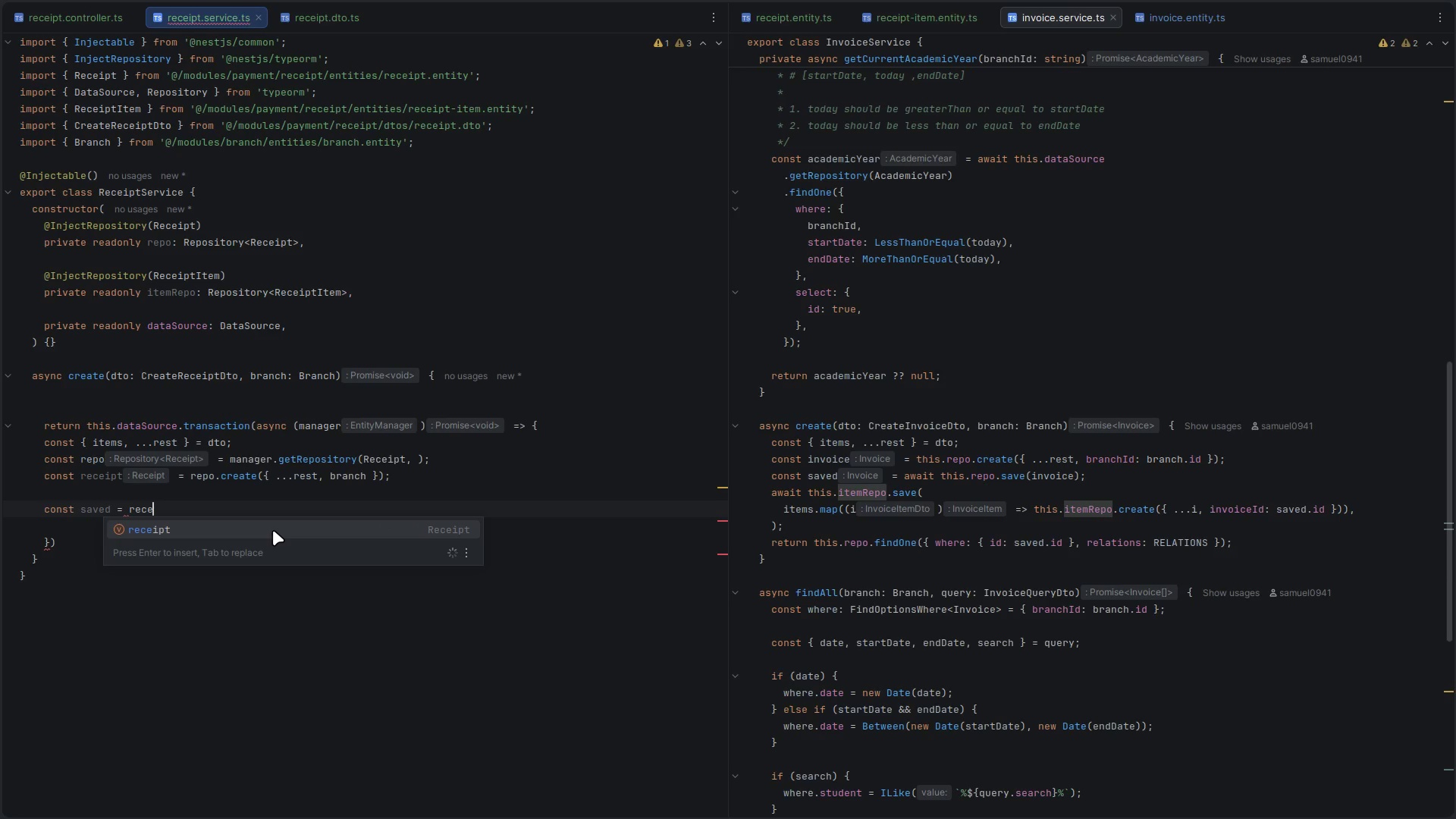 
key(Enter)
 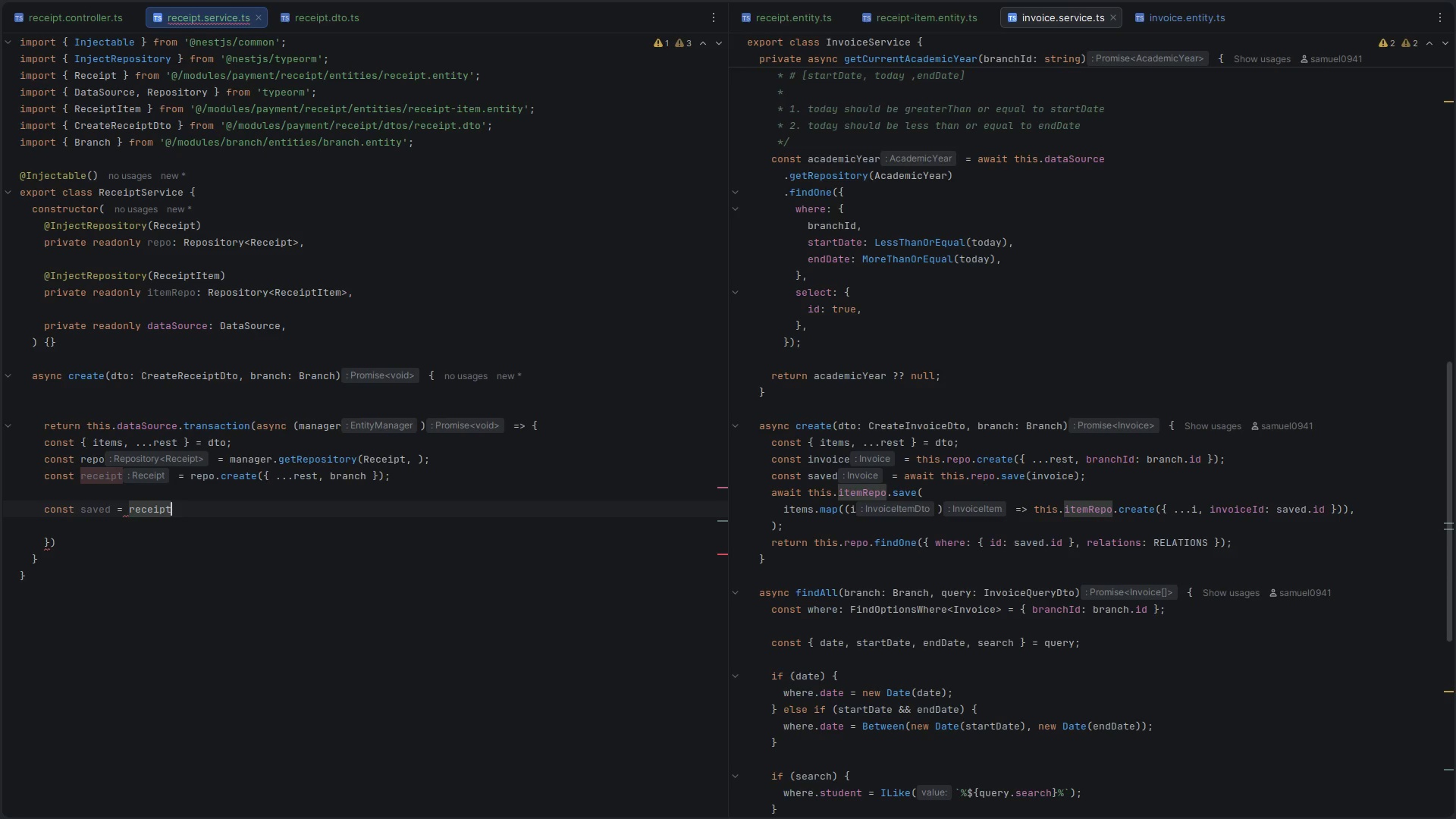 
type(.sa)
key(Backspace)
 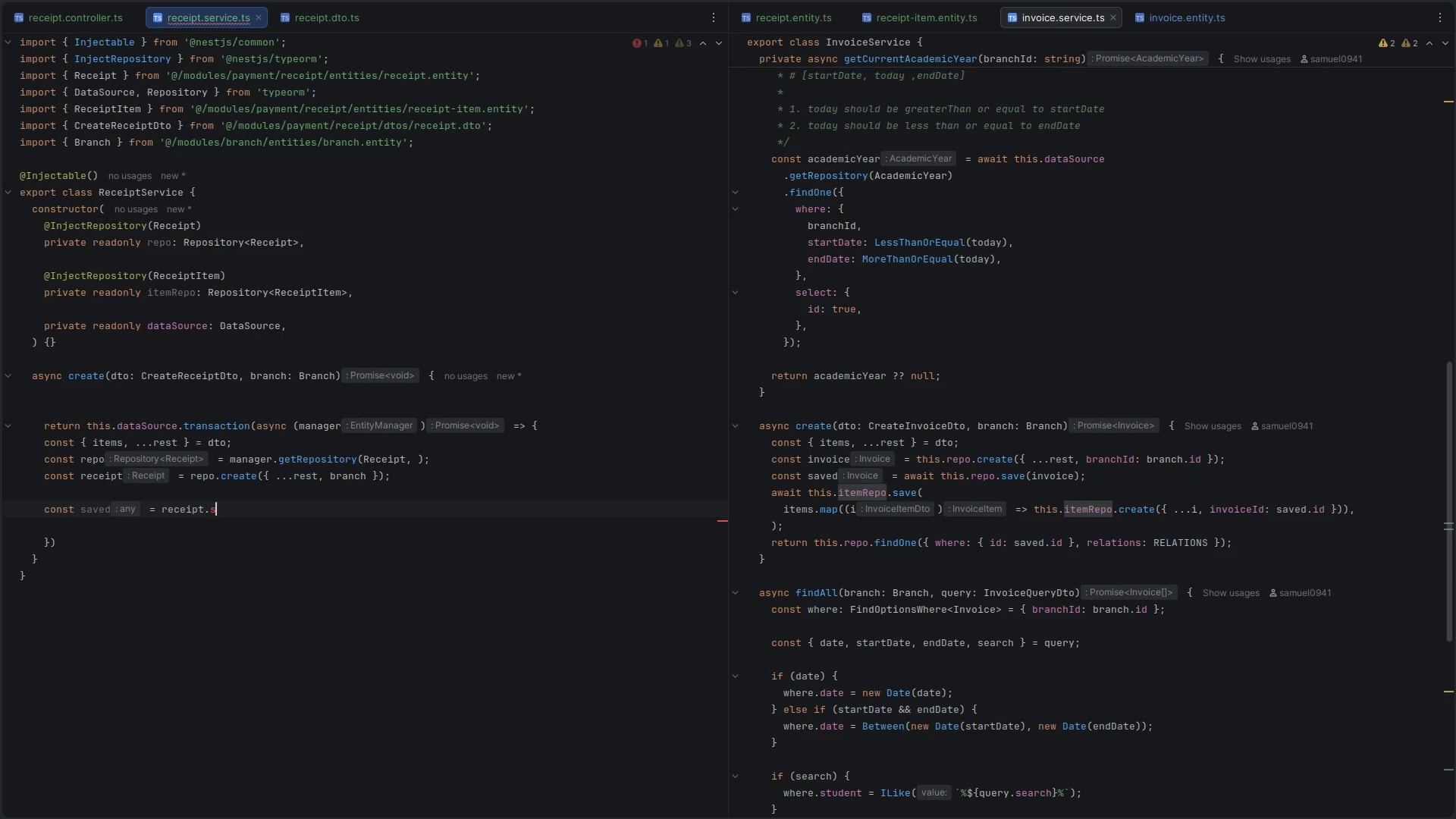 
hold_key(key=Backspace, duration=0.7)
 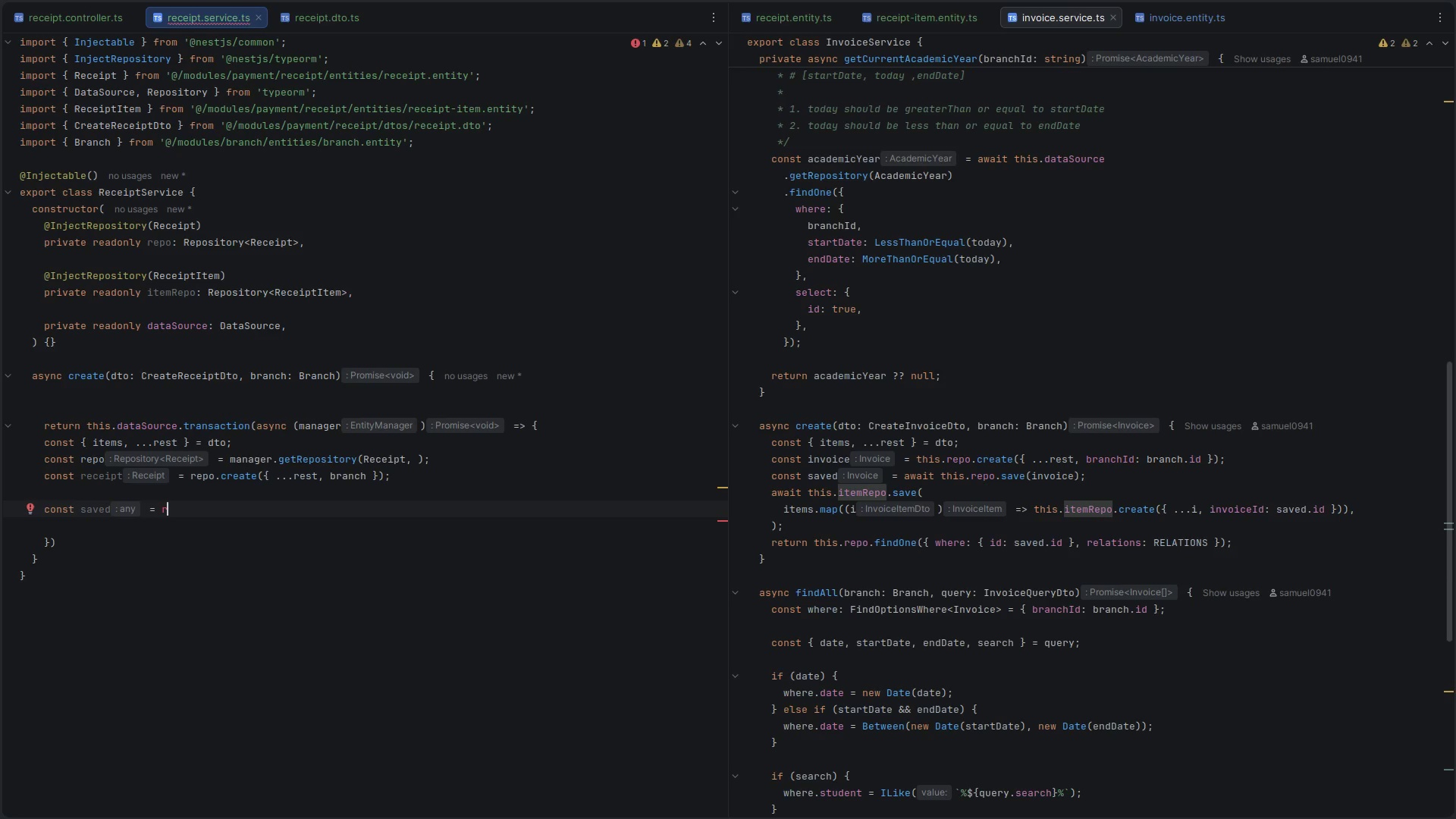 
key(Backspace)
type(repo.sa)
 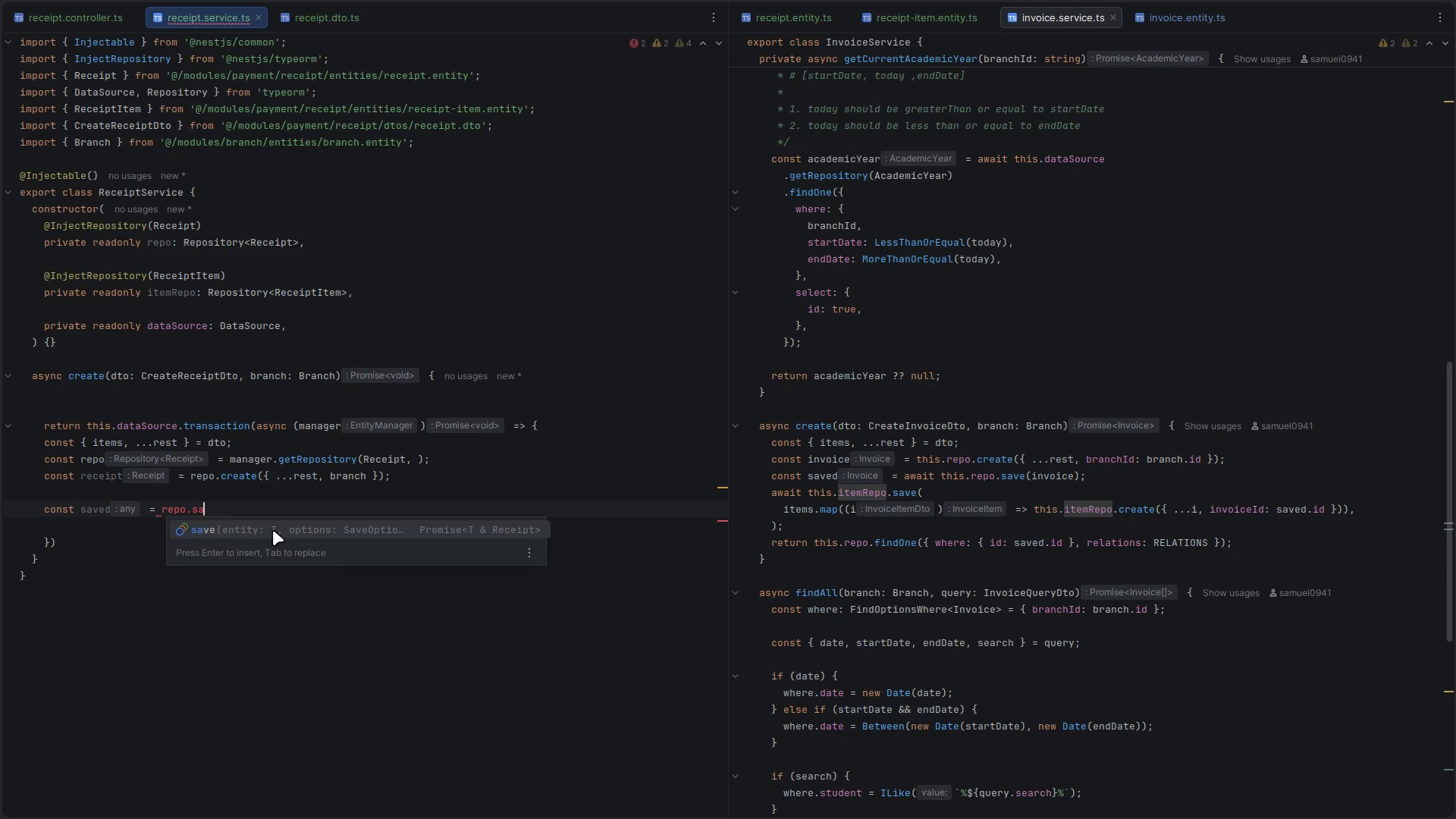 
key(Enter)
 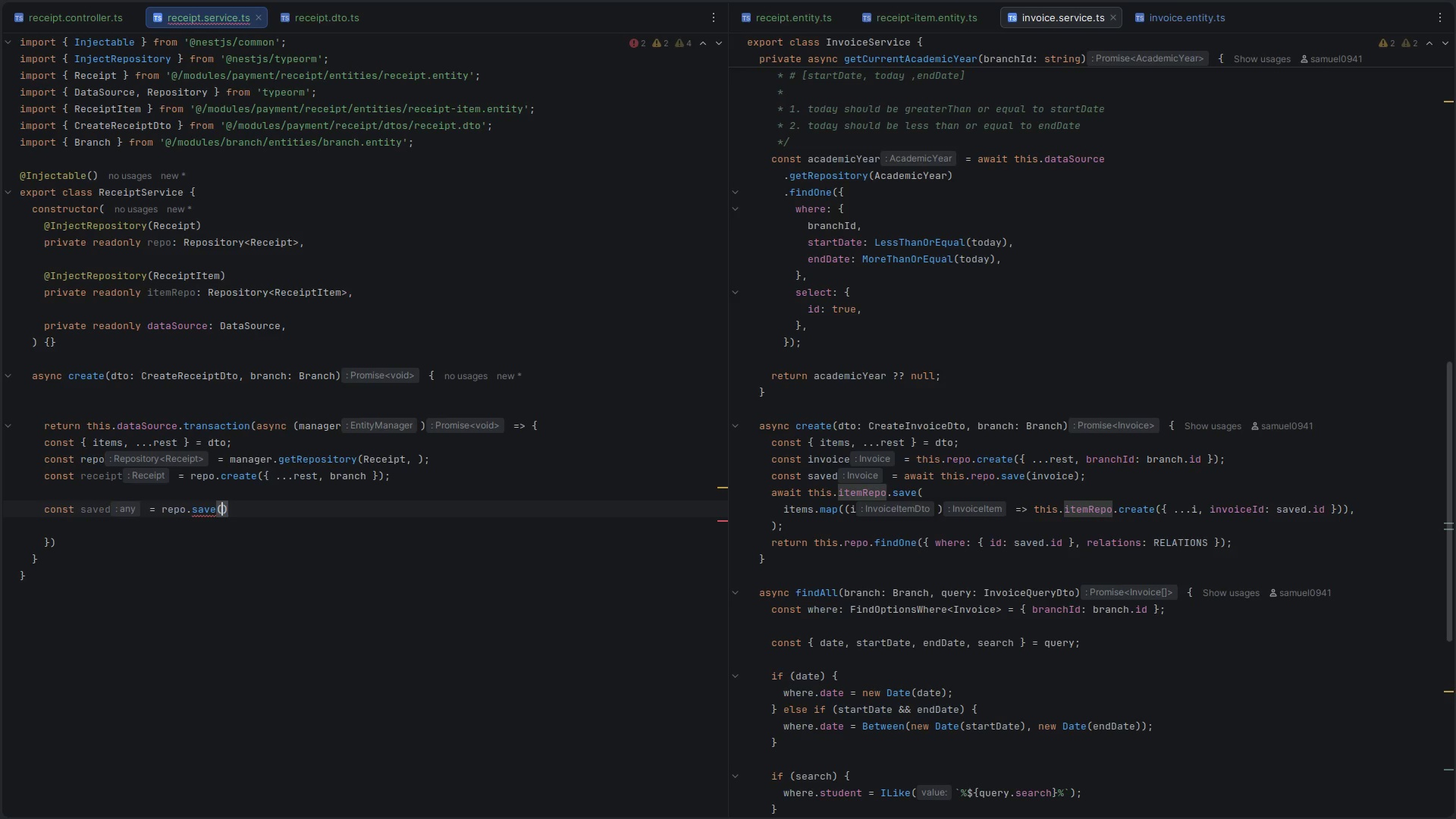 
type(receipt)
 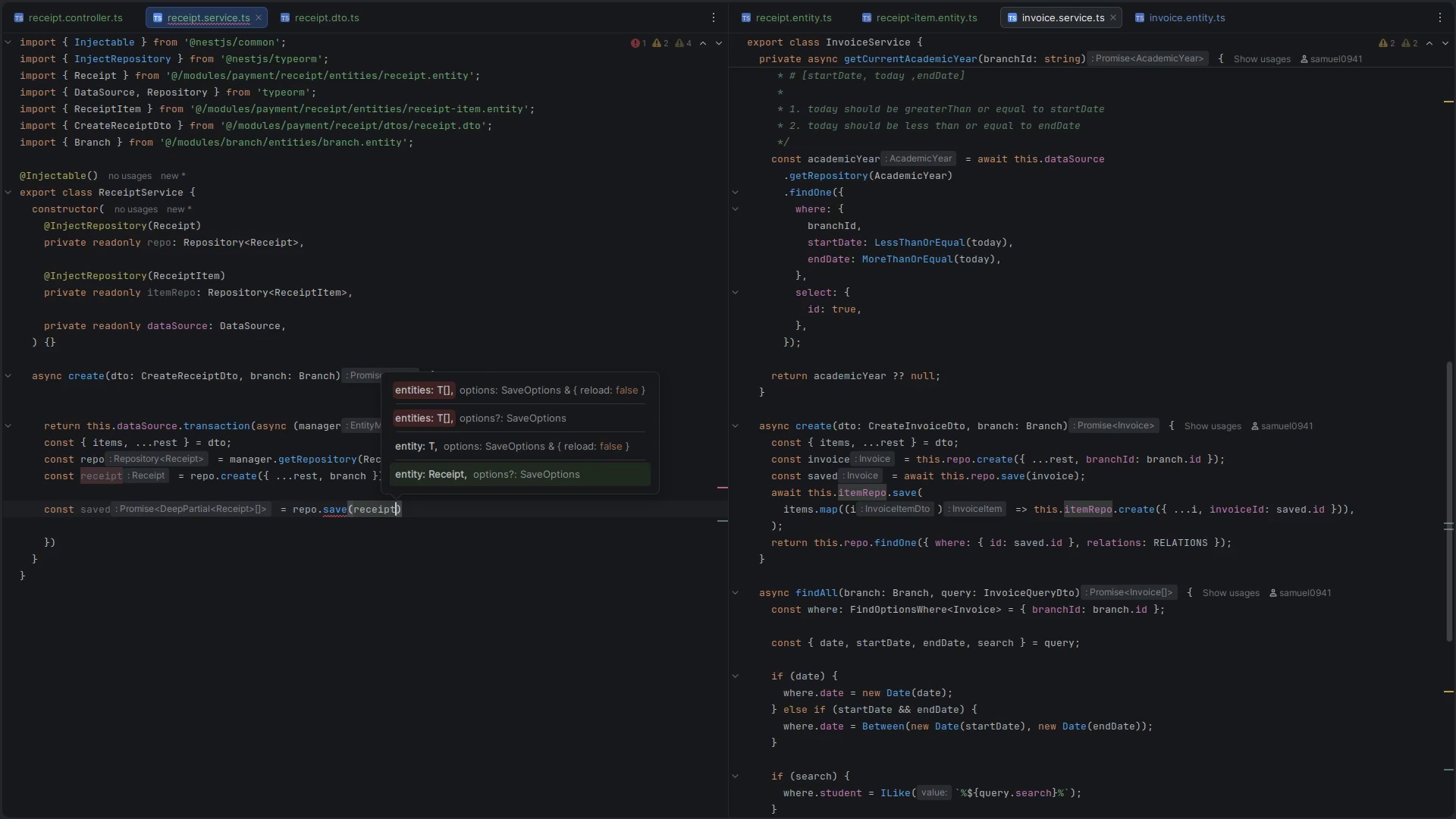 
key(ArrowRight)
 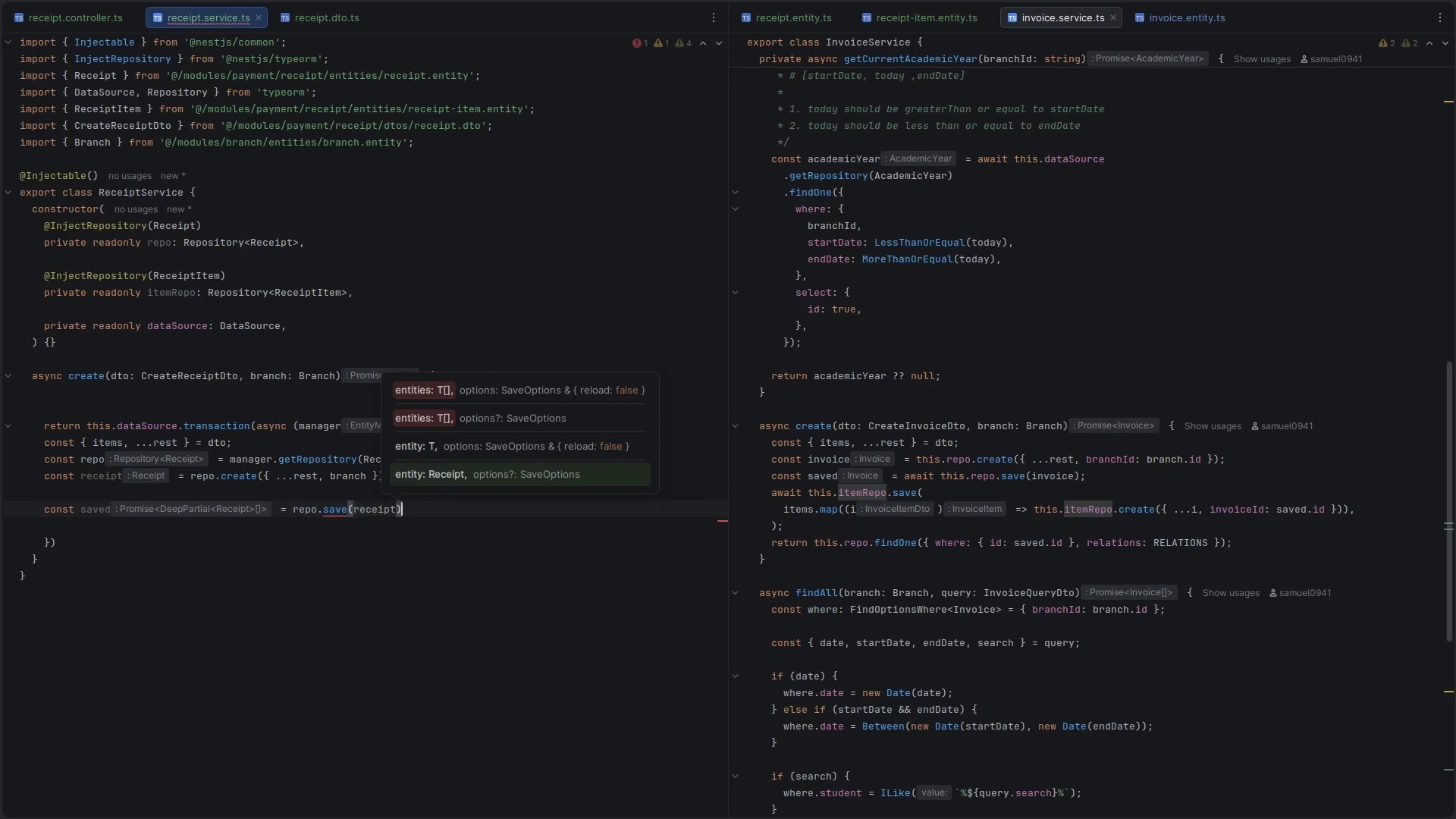 
key(ArrowRight)
 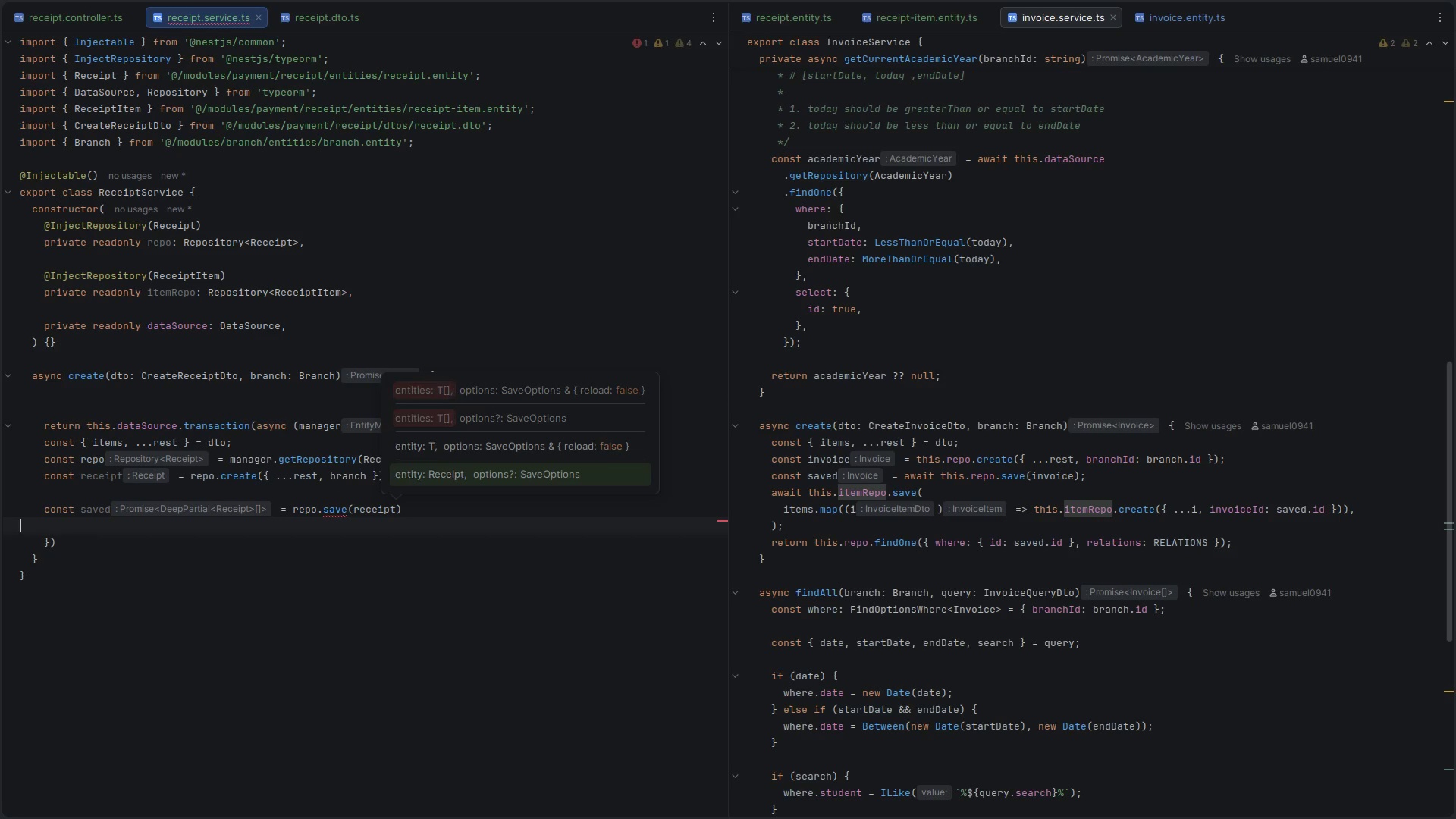 
key(ArrowLeft)
 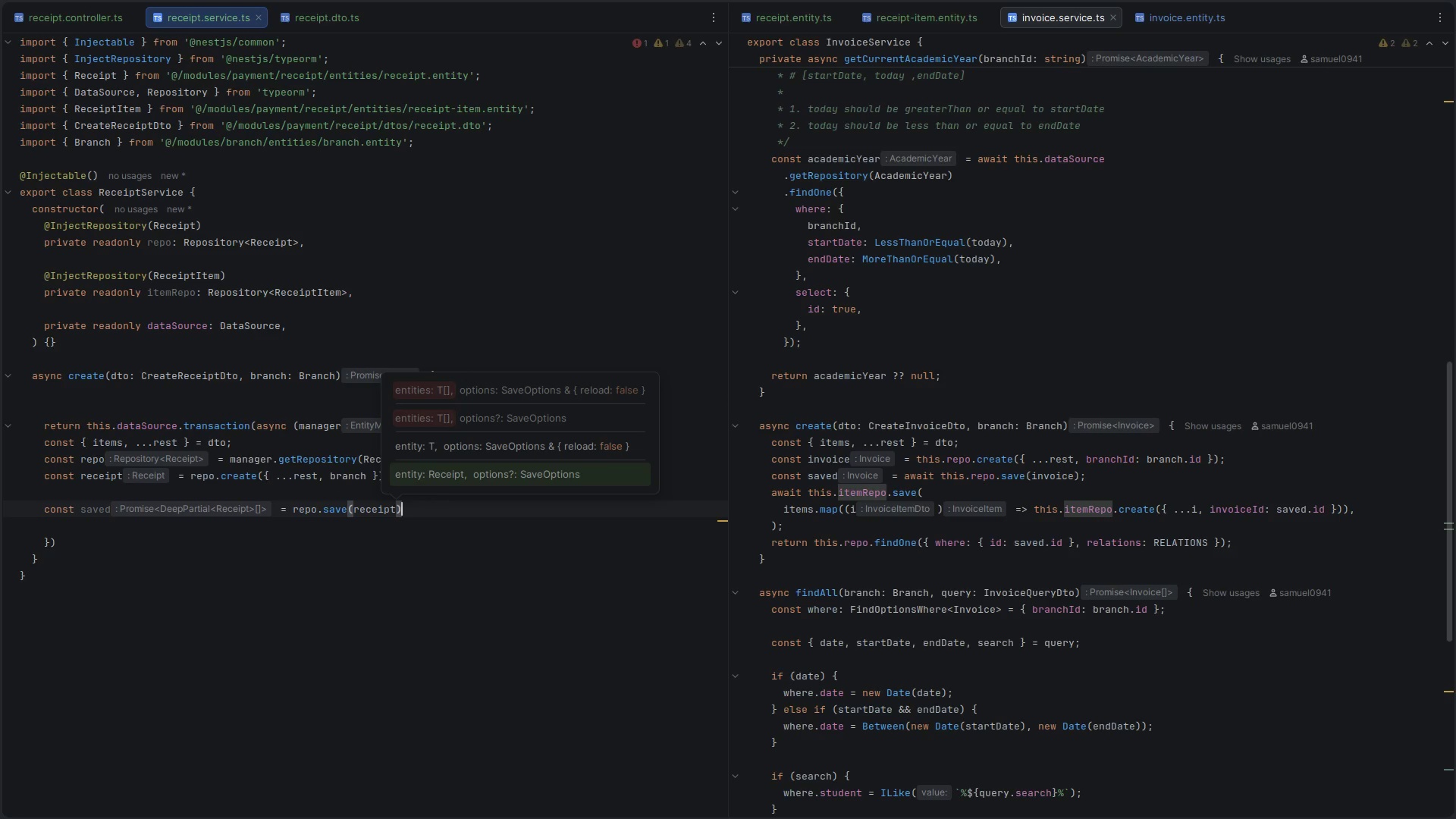 
key(Escape)
 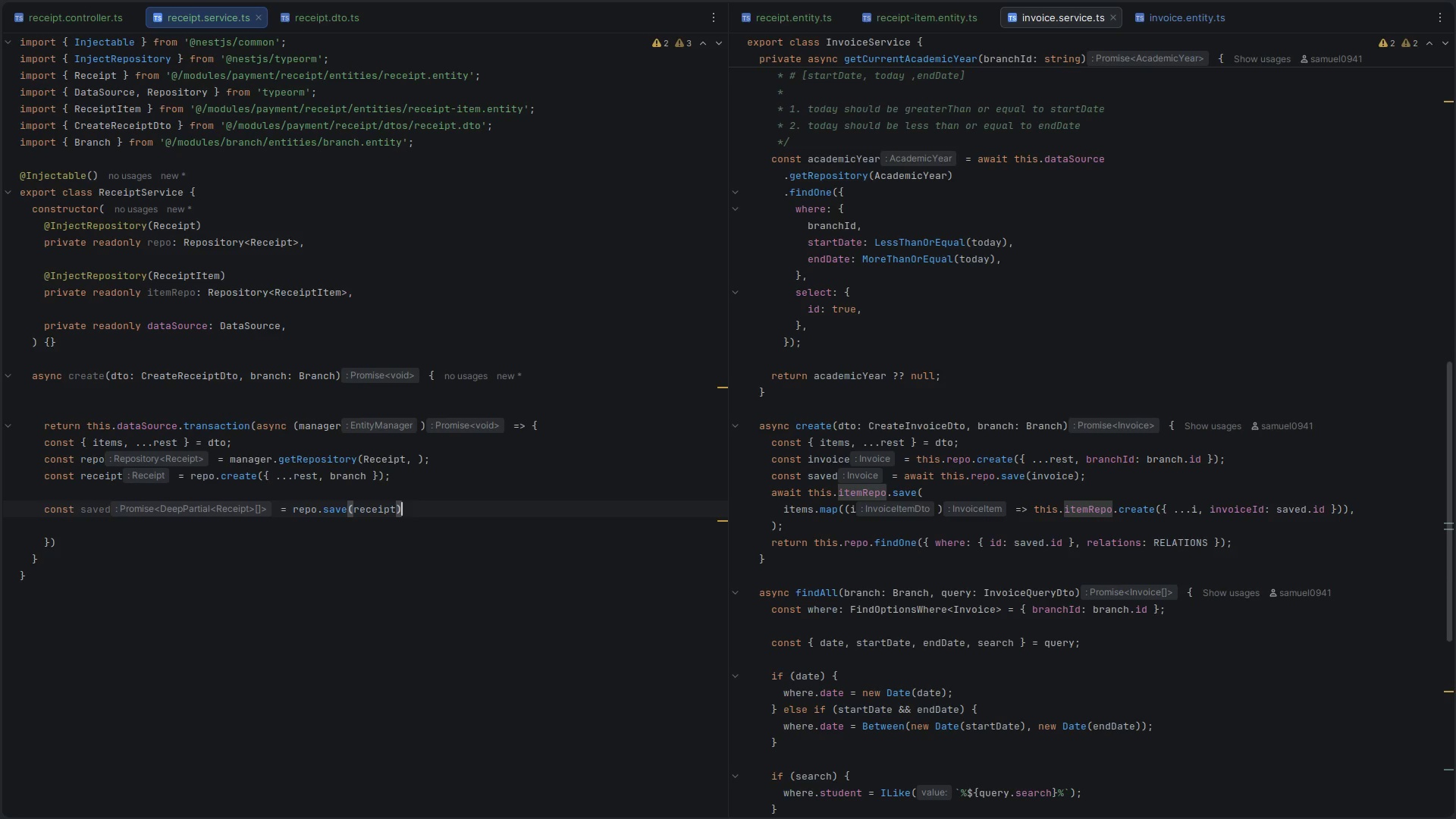 
wait(17.39)
 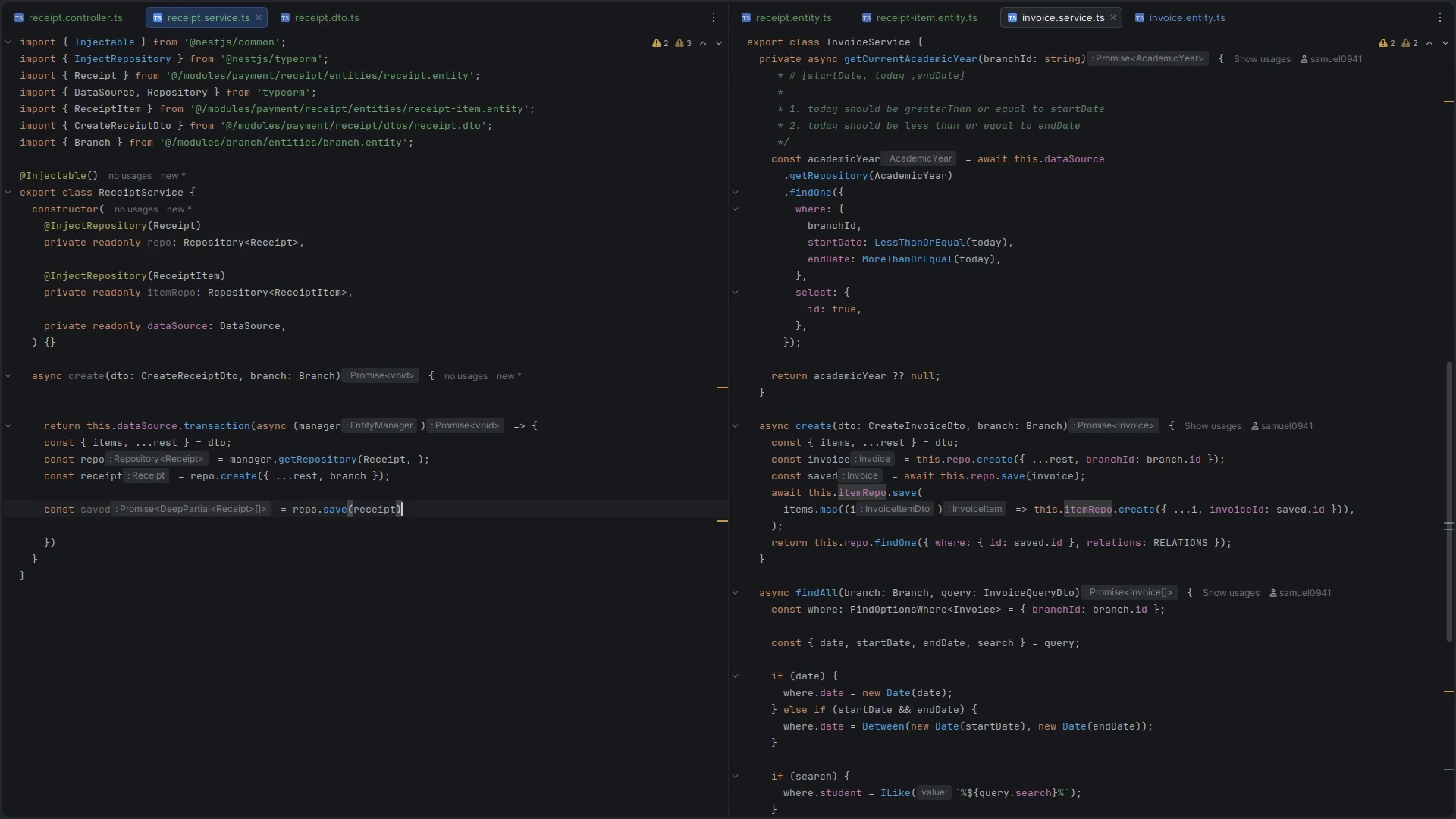 
double_click([90, 509])
 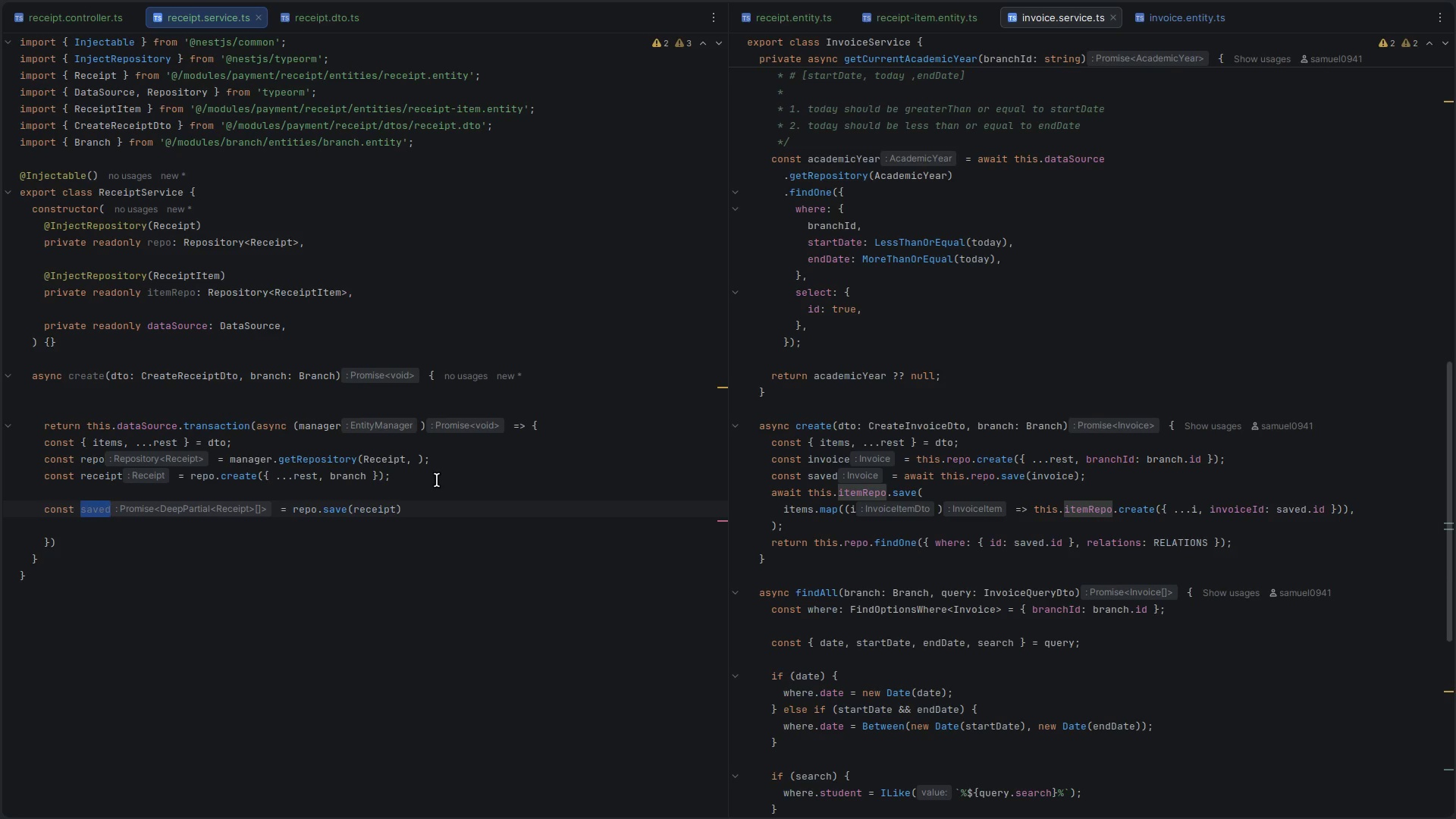 
wait(5.9)
 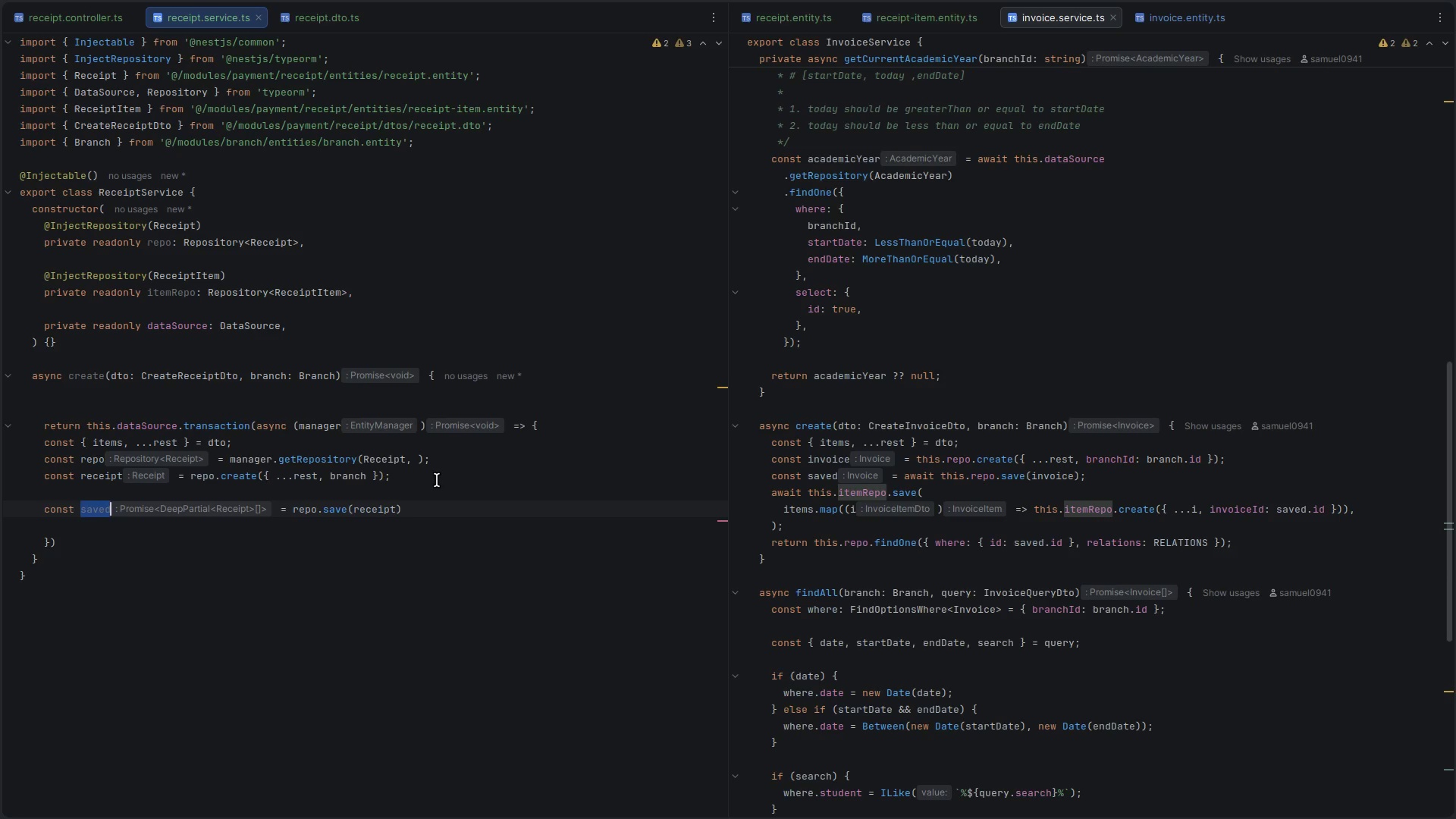 
left_click([413, 507])
 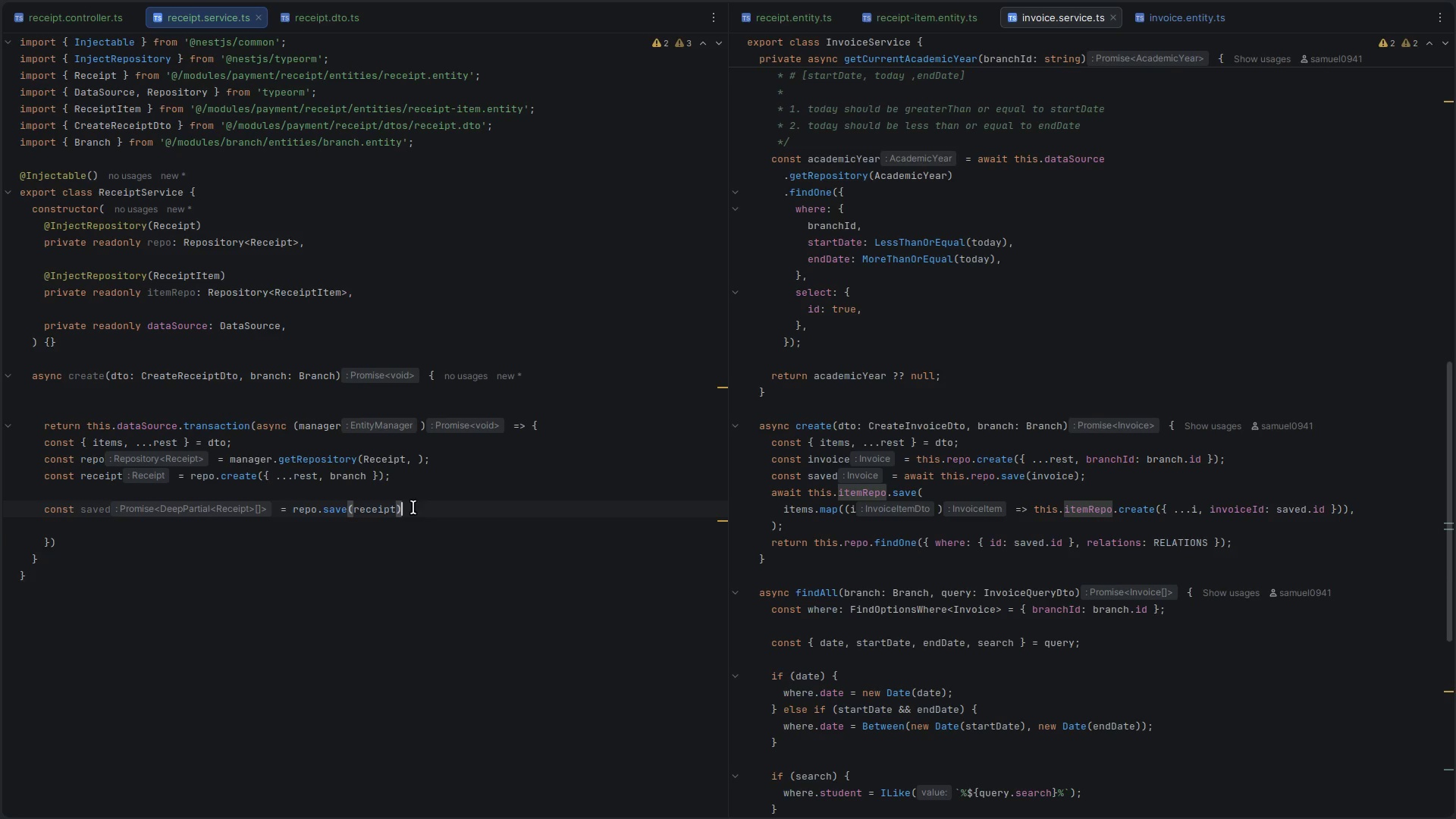 
key(Enter)
 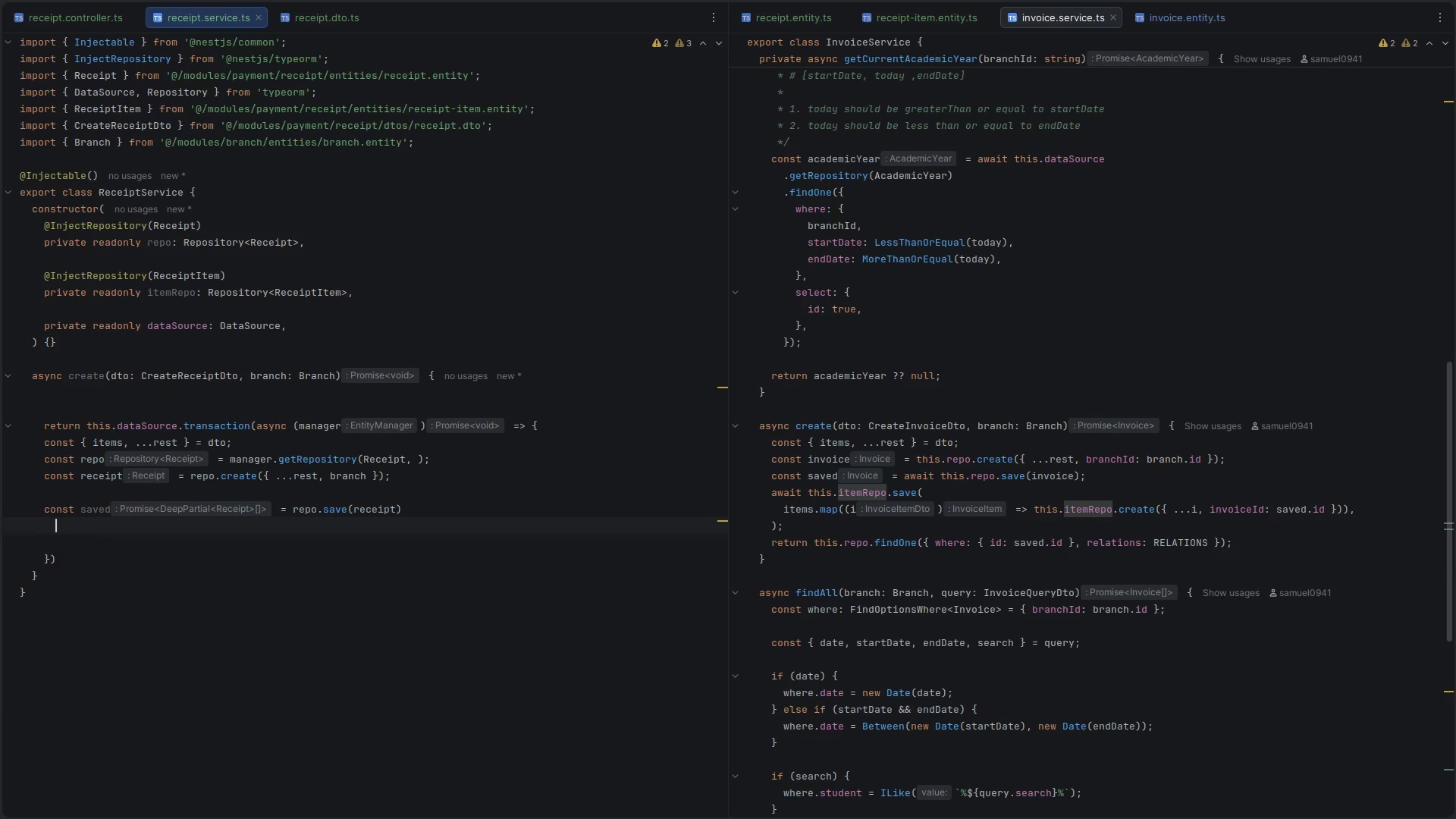 
key(Enter)
 